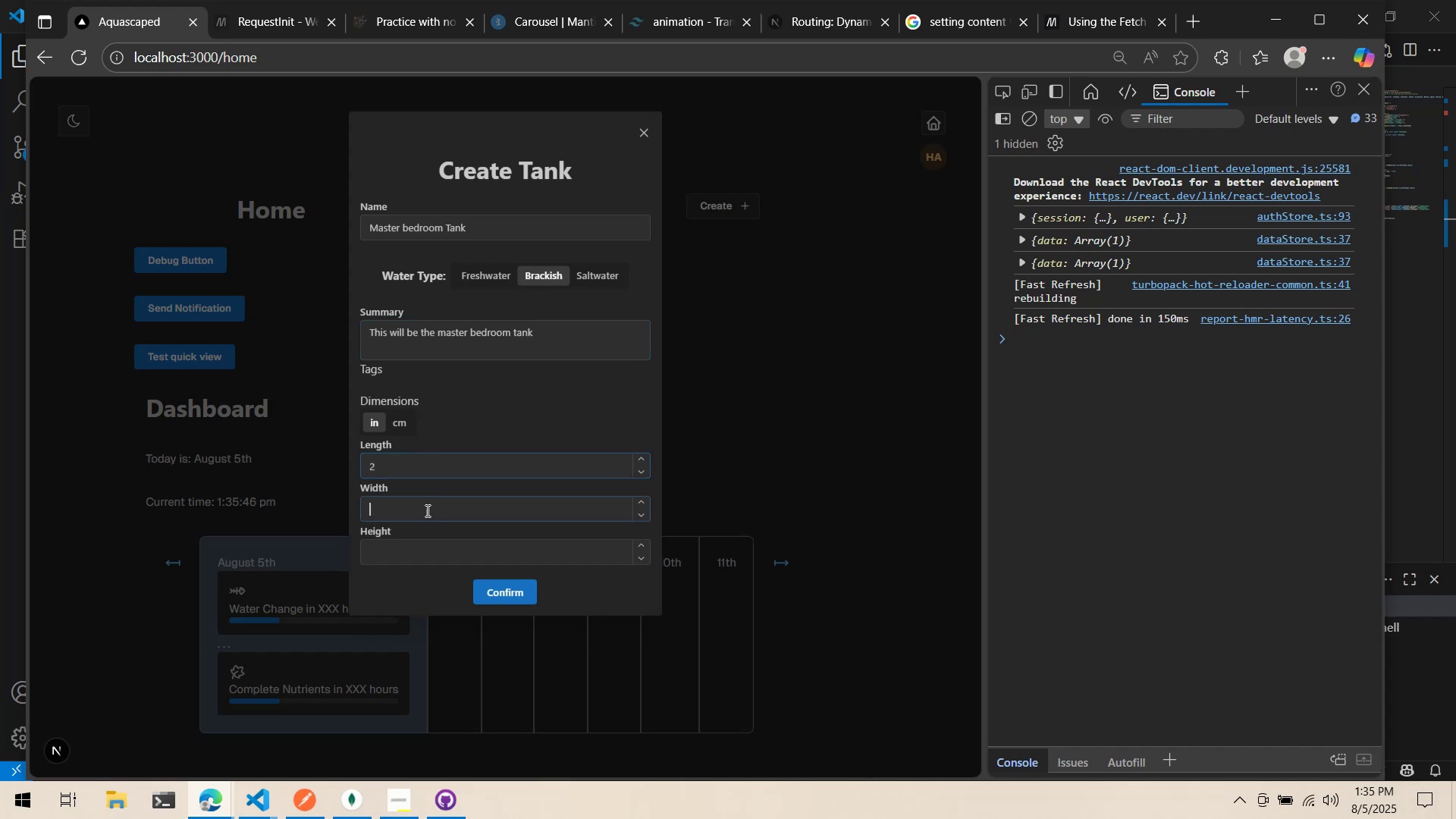 
key(2)
 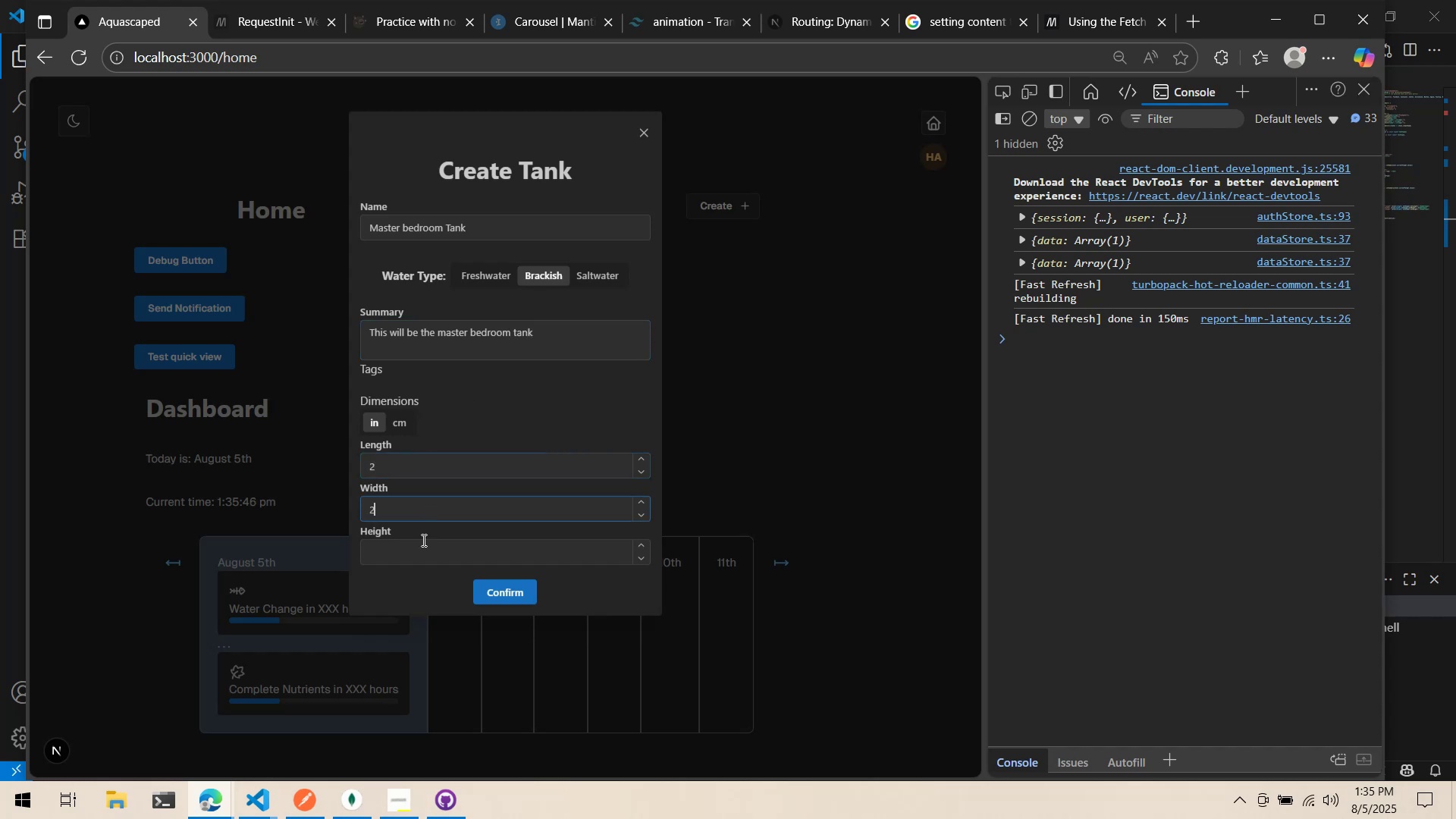 
double_click([422, 540])
 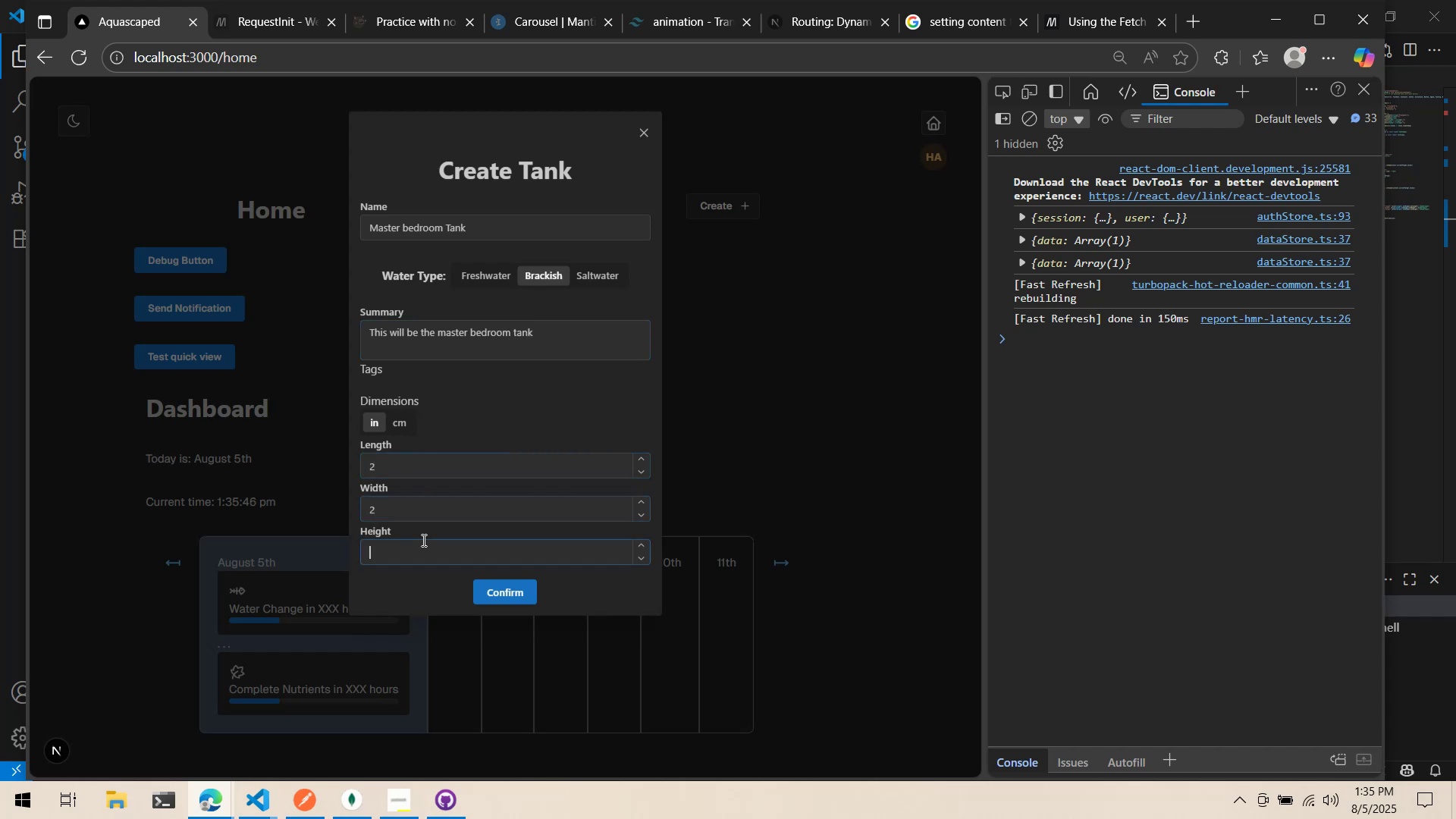 
key(2)
 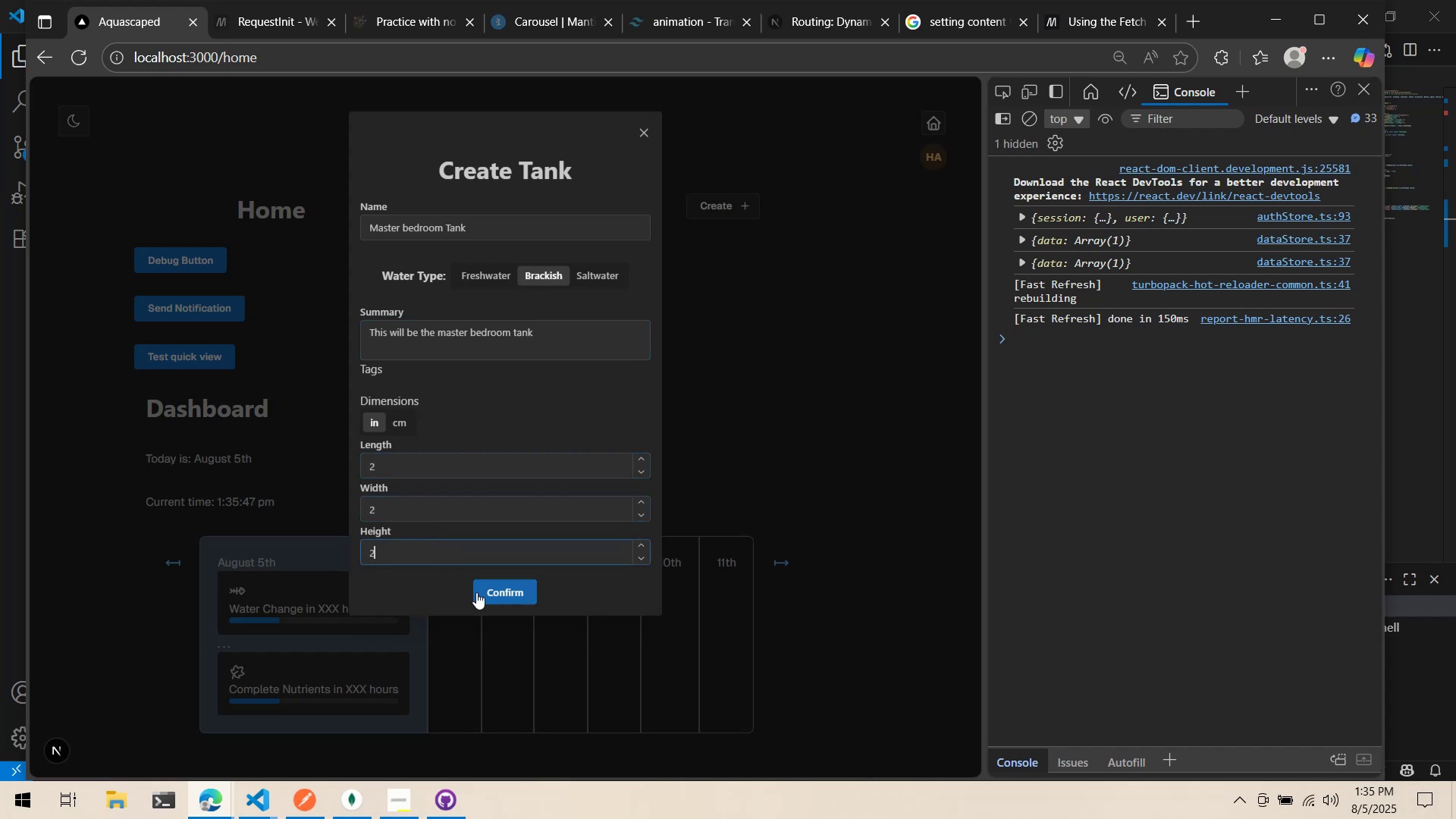 
left_click([491, 592])
 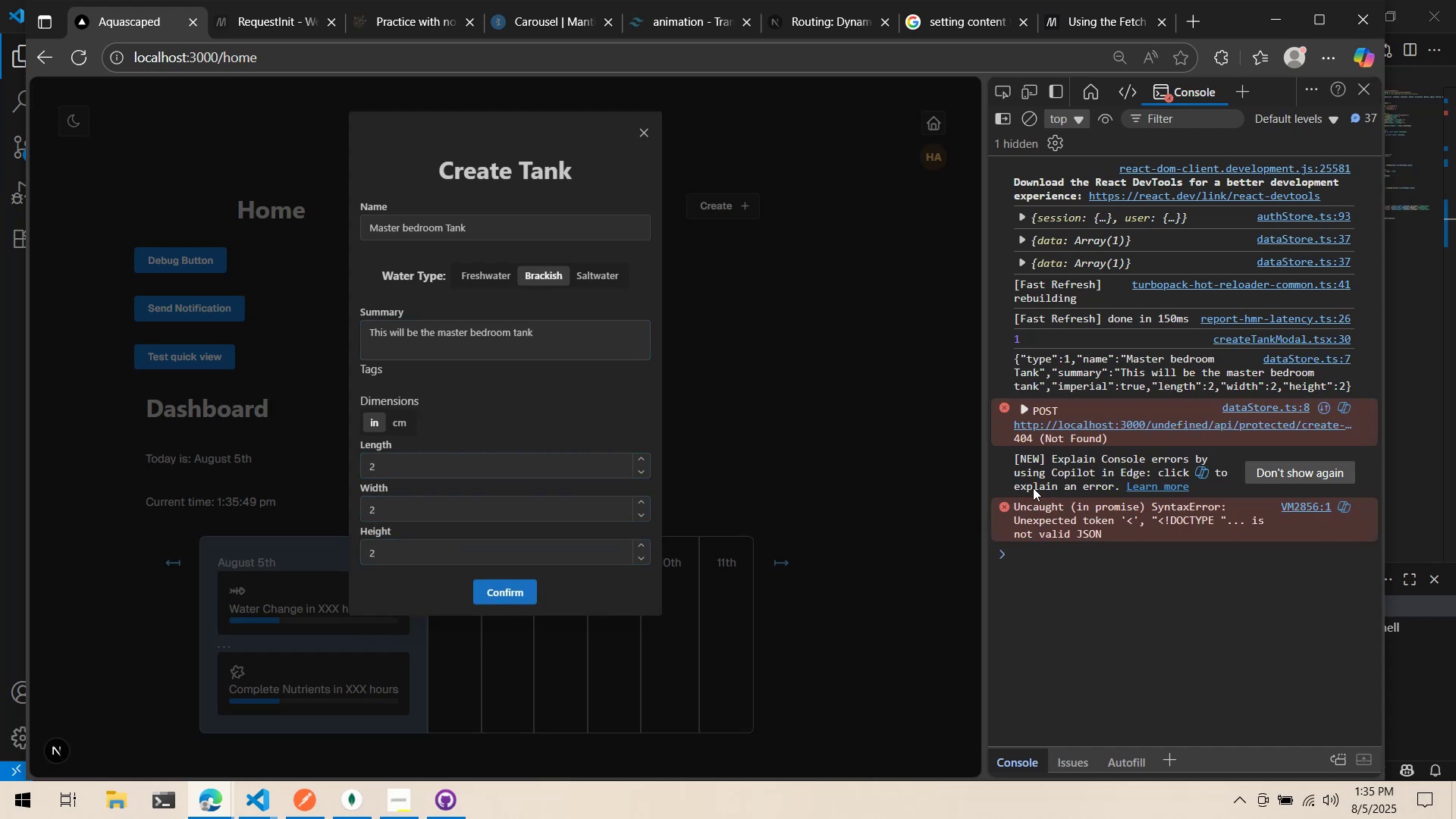 
left_click([1031, 407])
 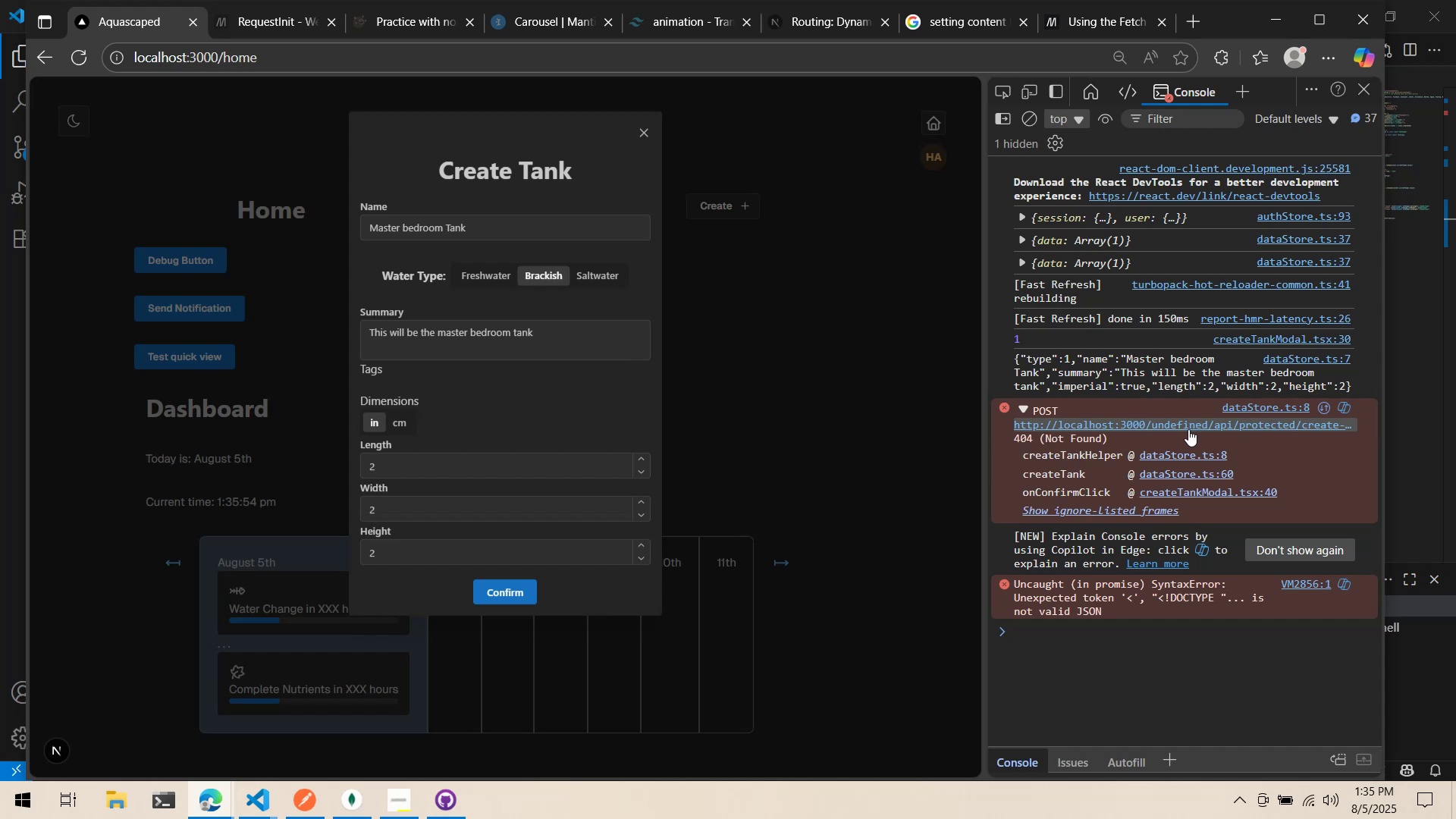 
wait(5.47)
 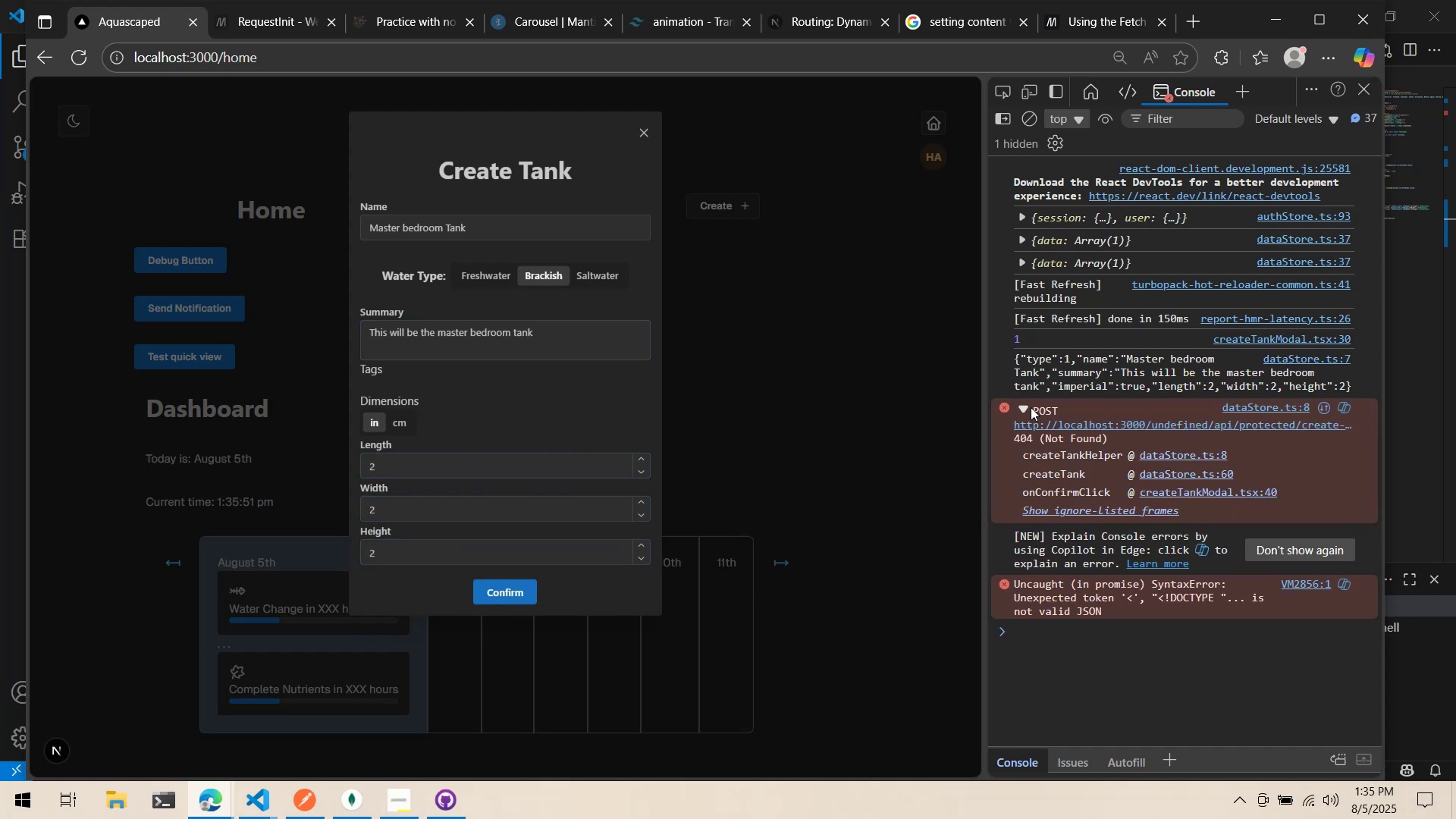 
key(Alt+AltLeft)
 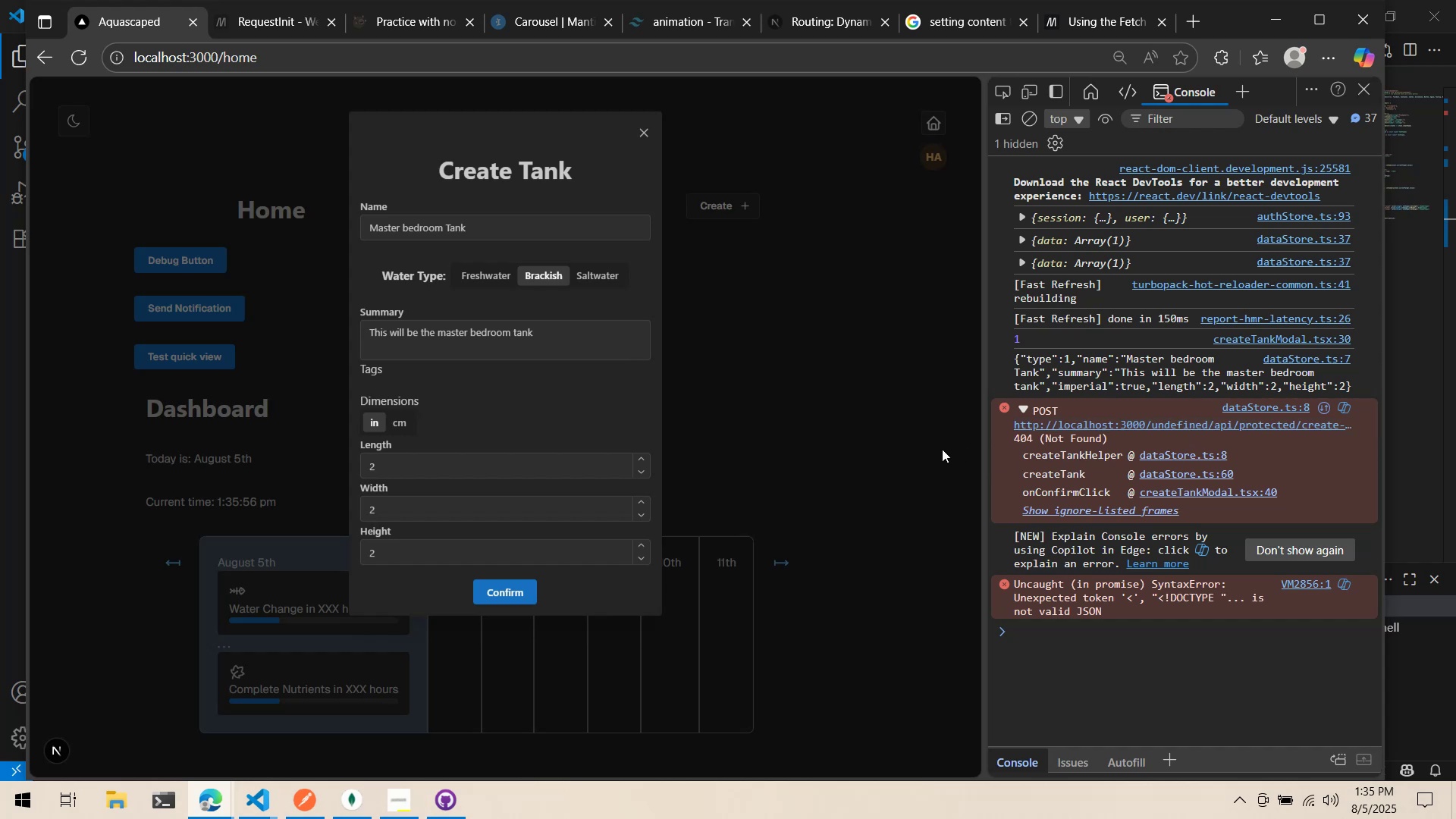 
key(Alt+Tab)
 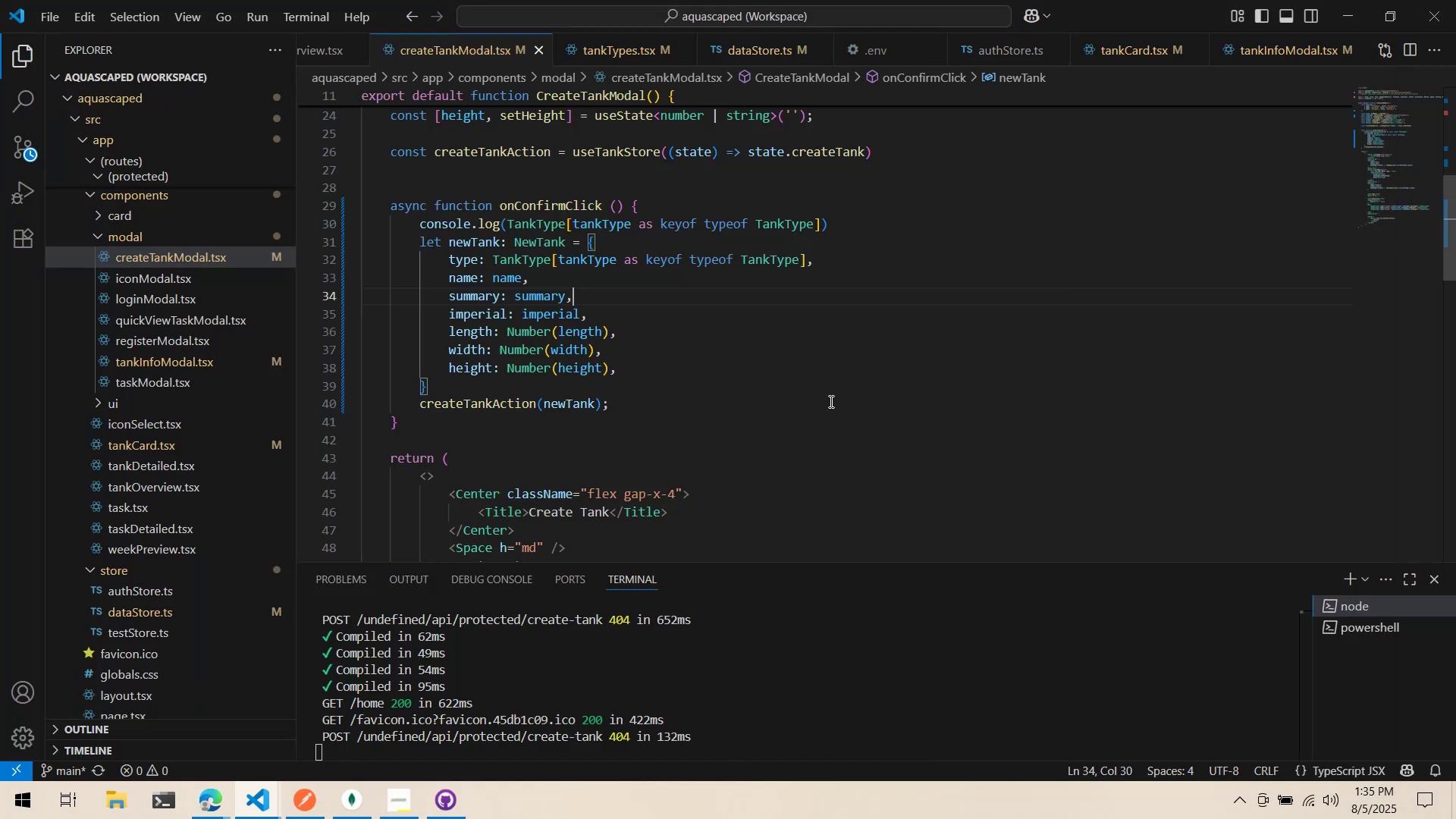 
scroll: coordinate [783, 300], scroll_direction: up, amount: 2.0
 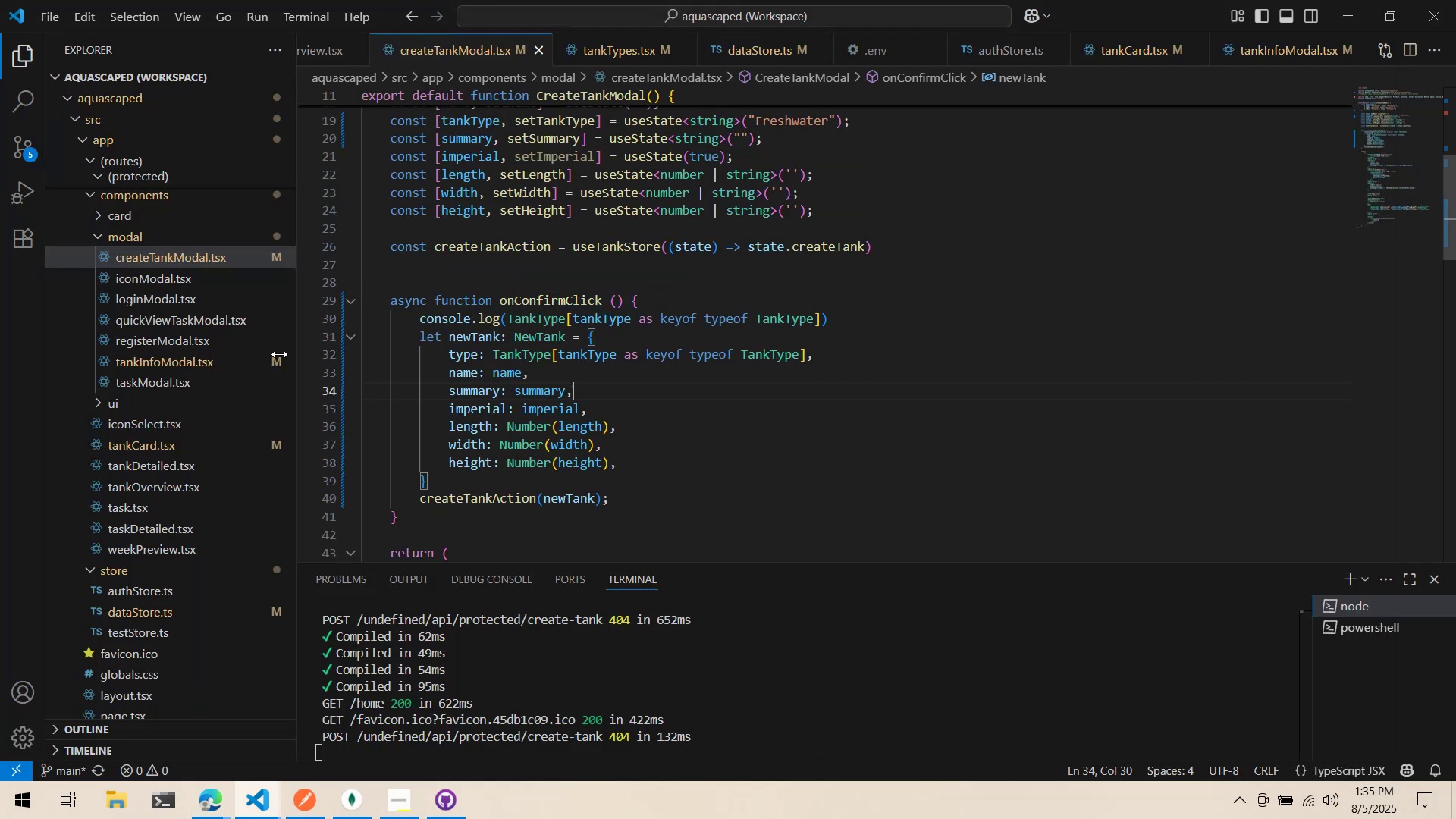 
scroll: coordinate [228, 542], scroll_direction: down, amount: 7.0
 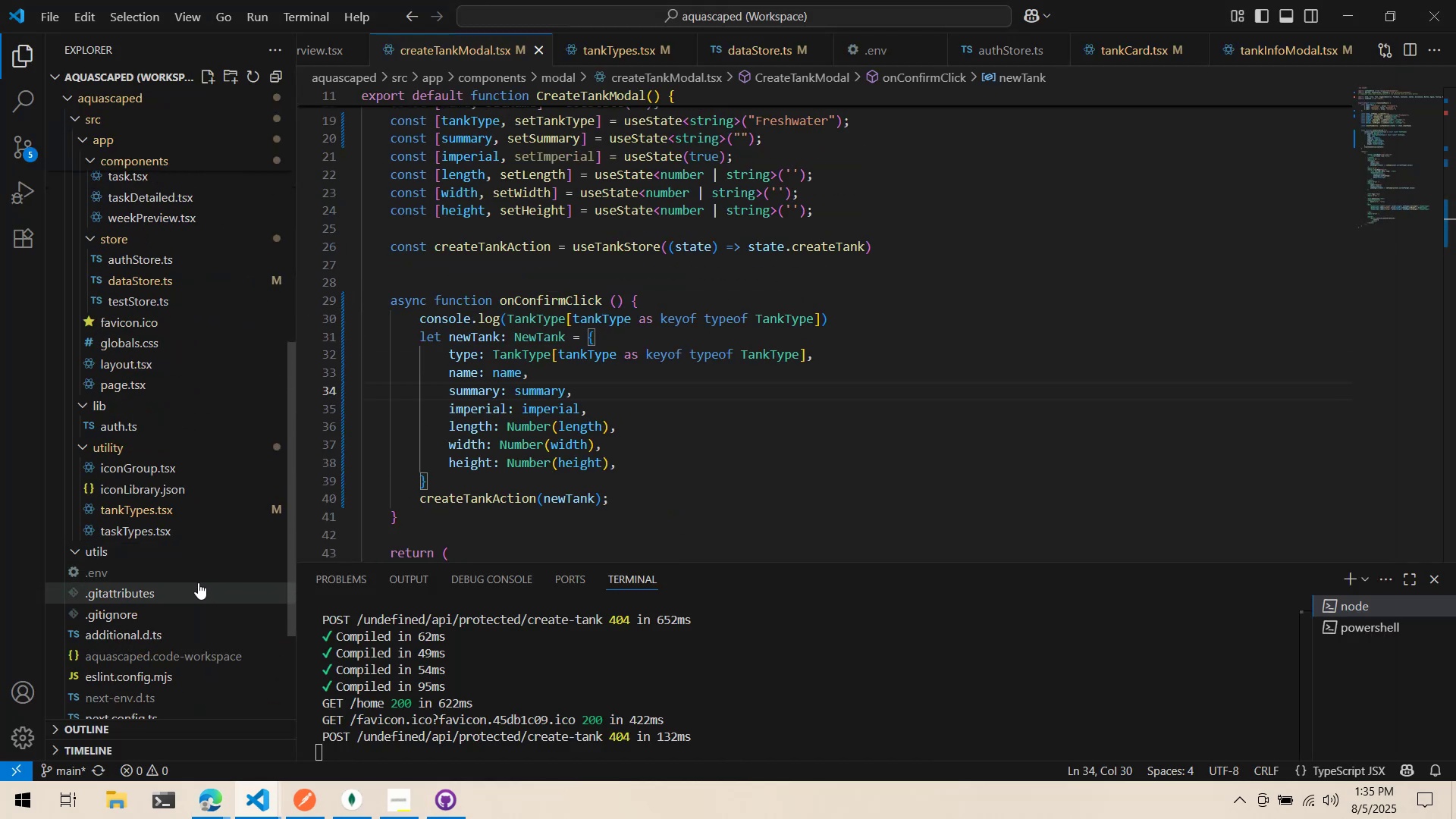 
left_click([204, 573])
 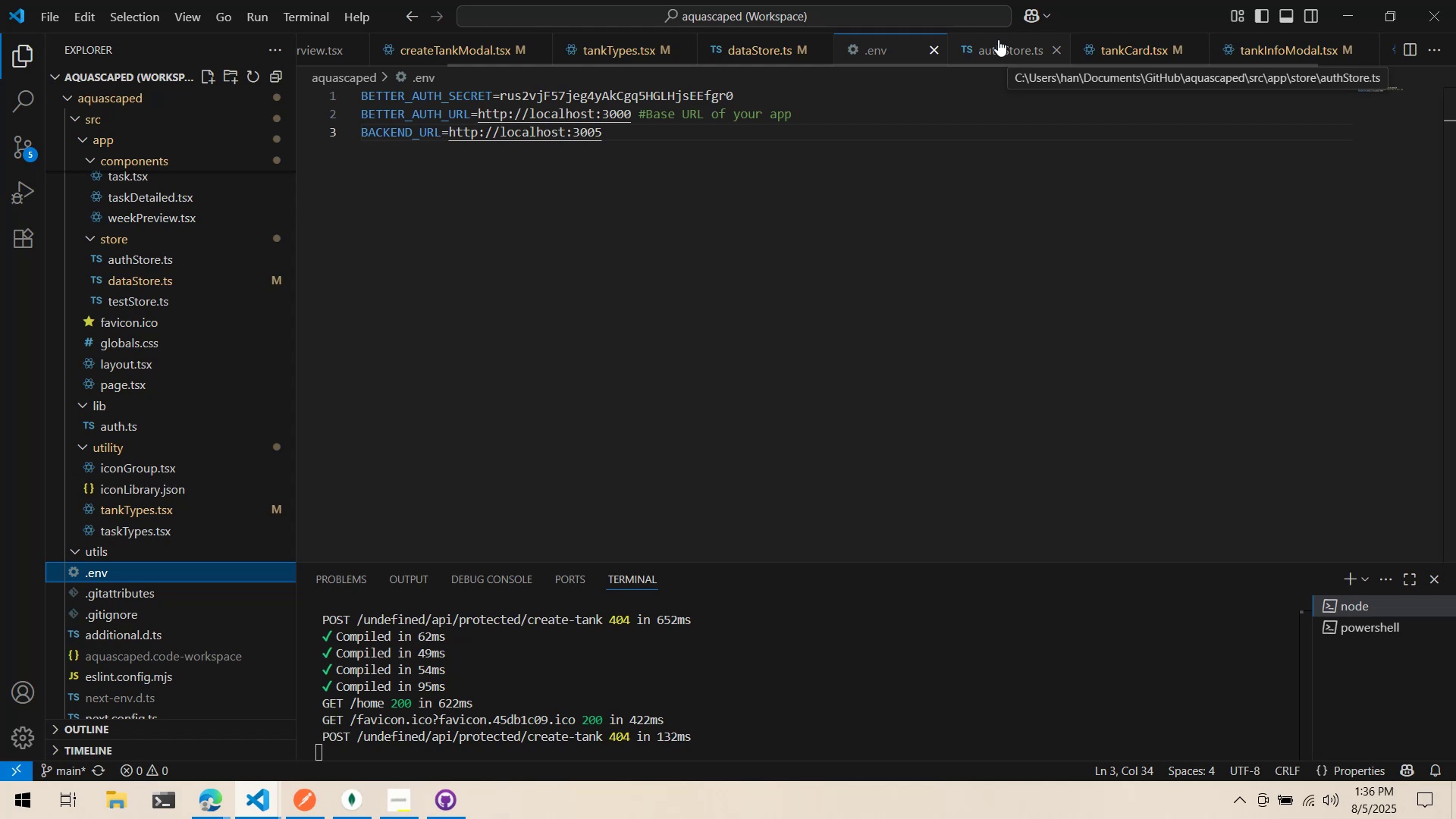 
wait(7.18)
 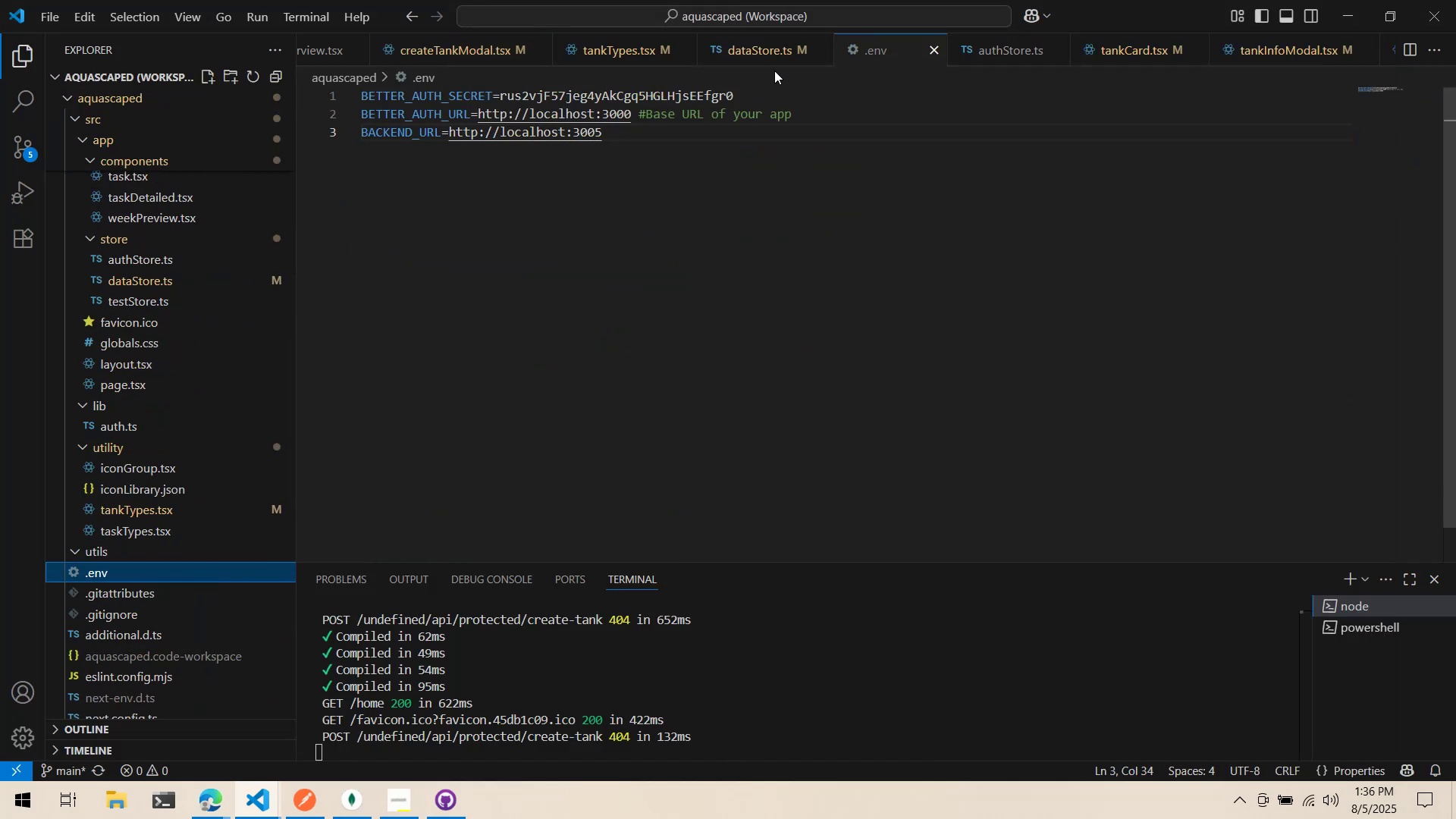 
key(Alt+AltLeft)
 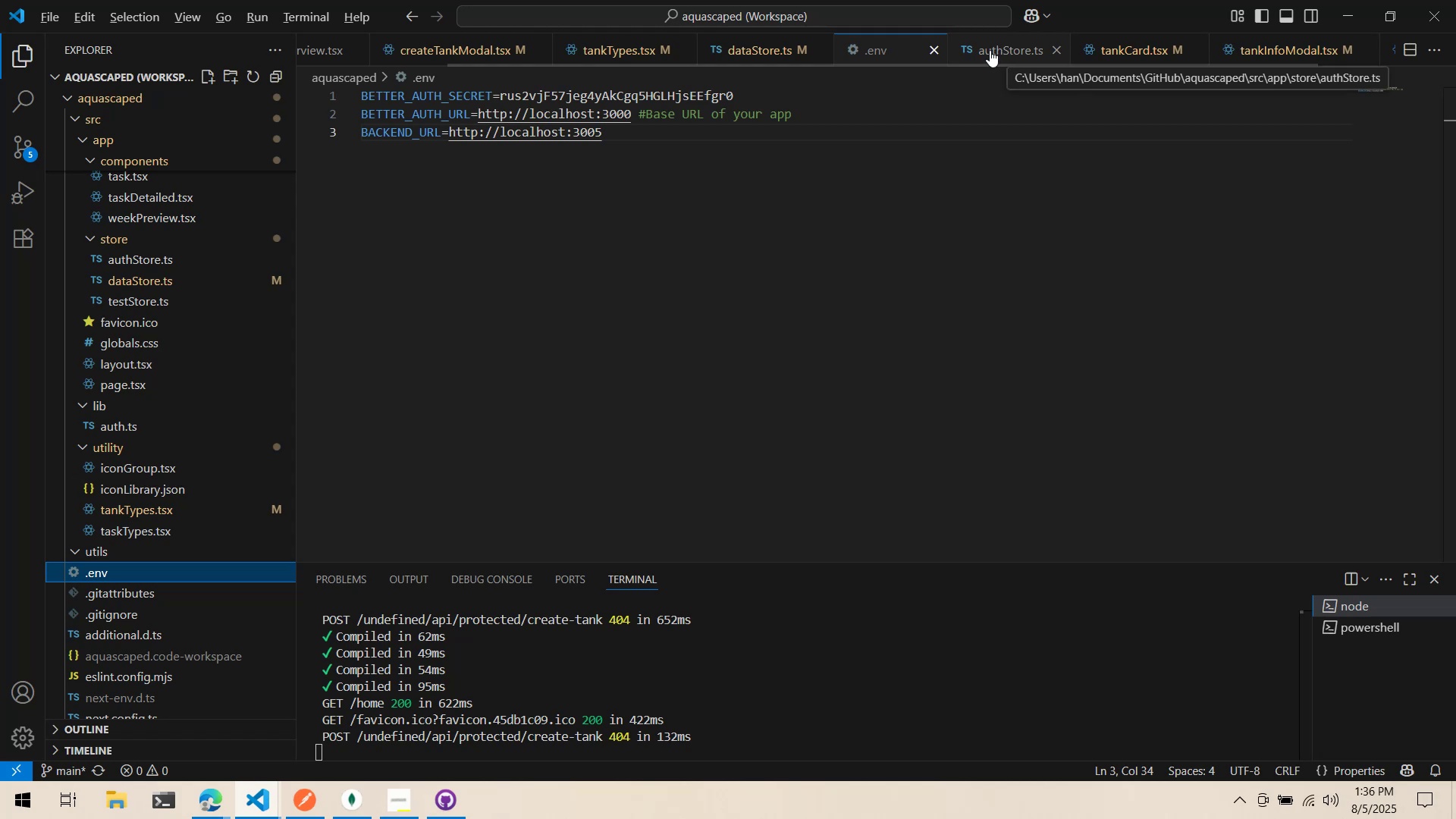 
key(Alt+Tab)
 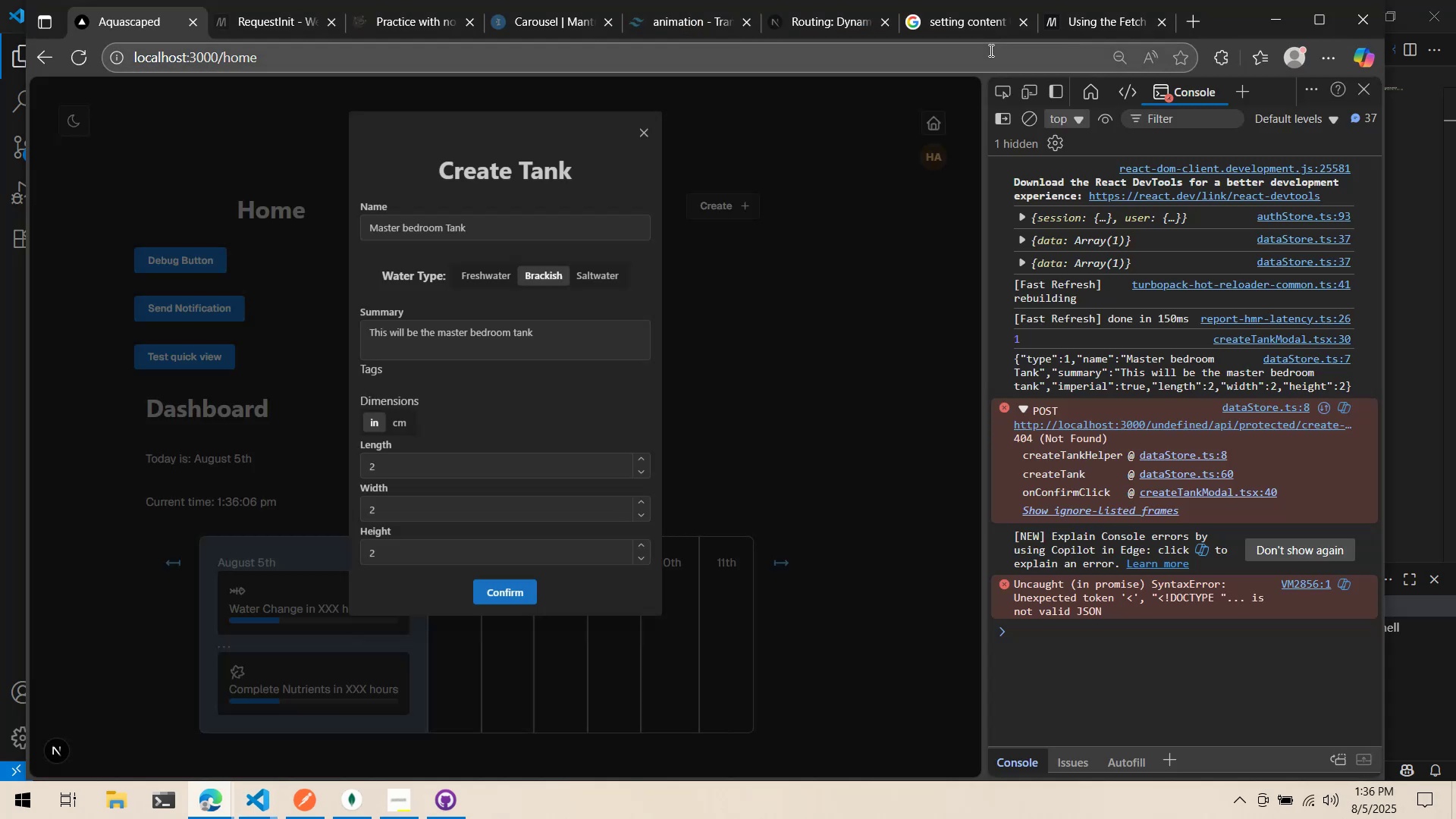 
key(Alt+AltLeft)
 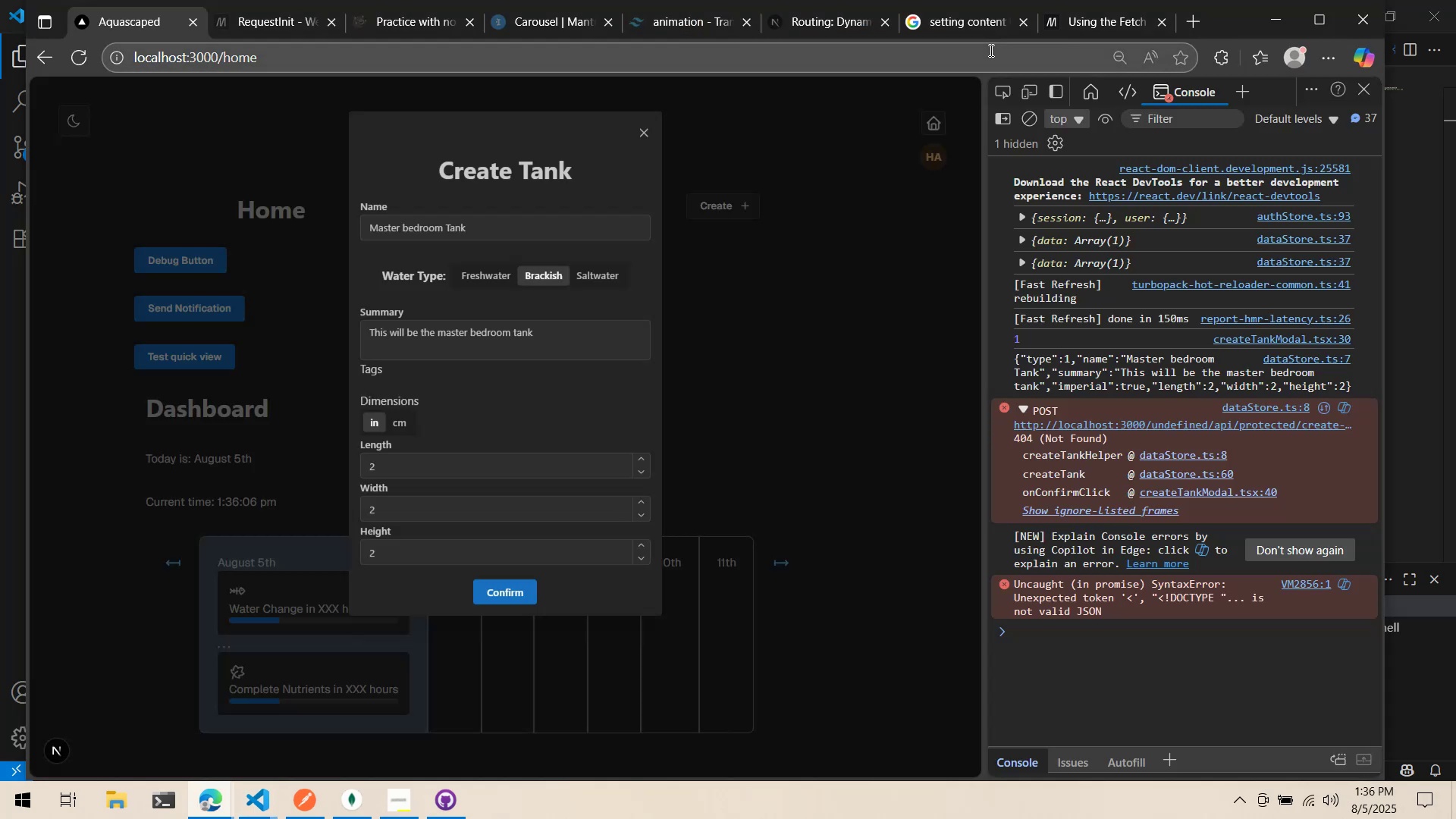 
key(Alt+Tab)
 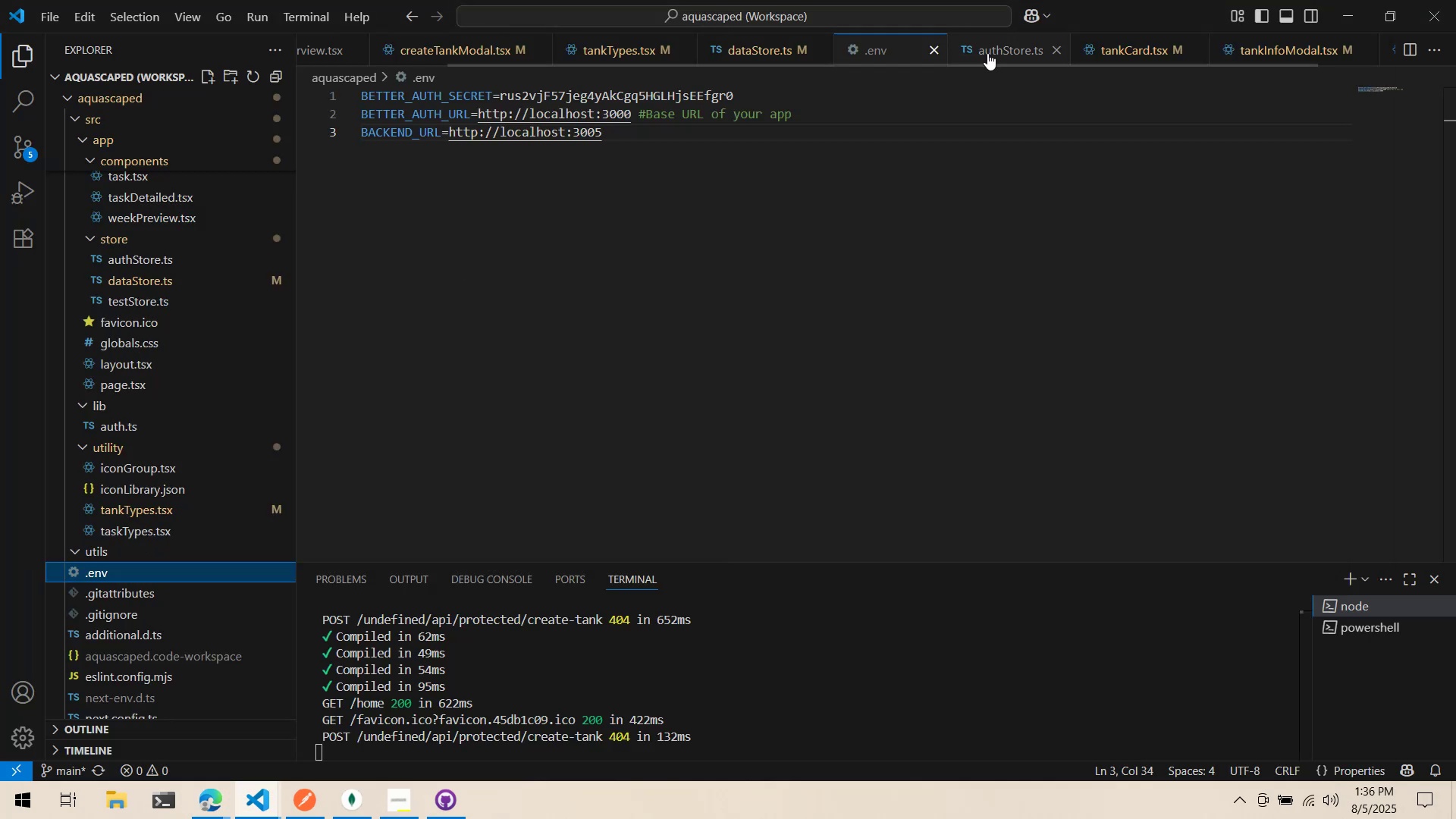 
left_click([987, 53])
 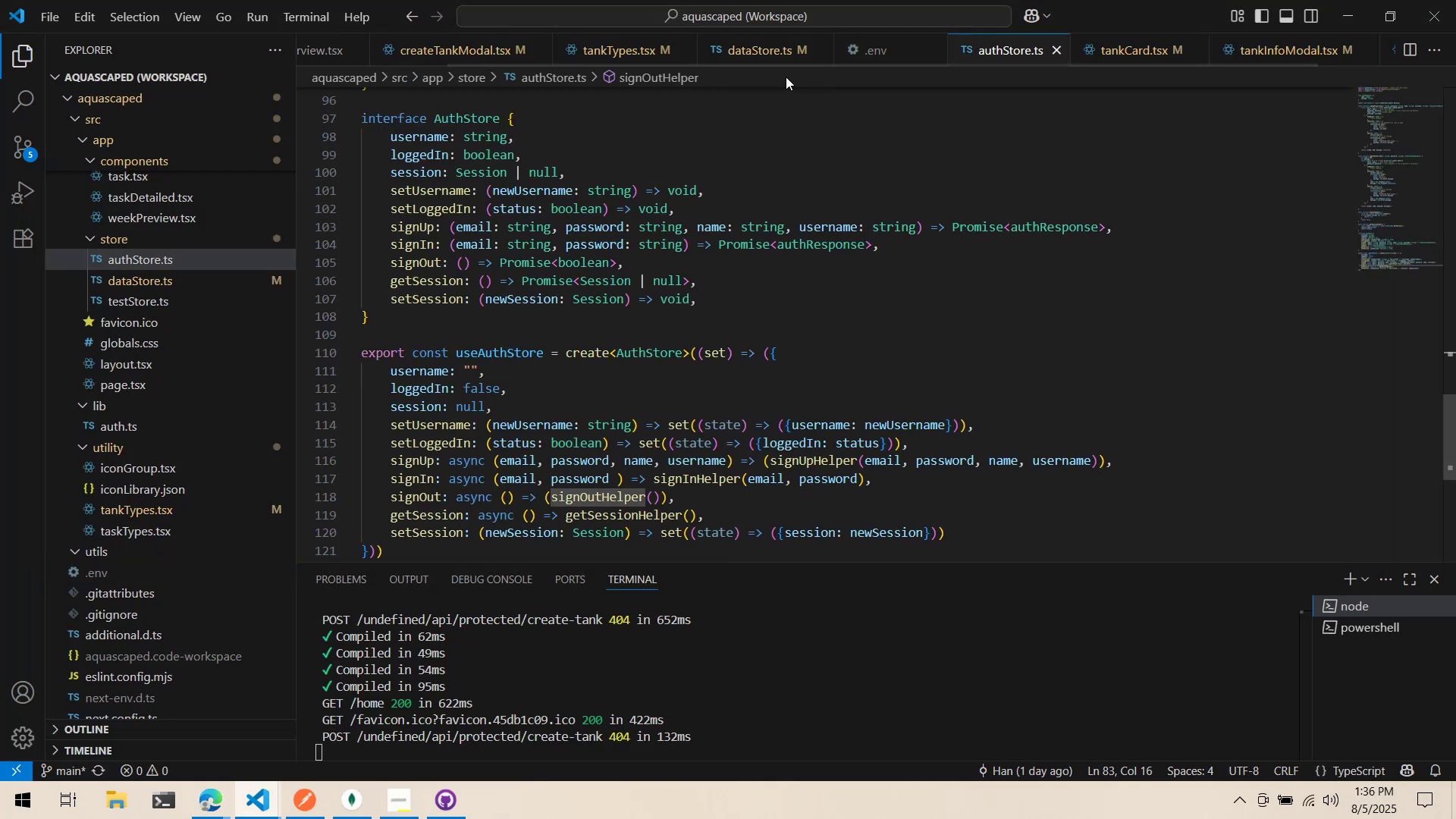 
left_click([770, 57])
 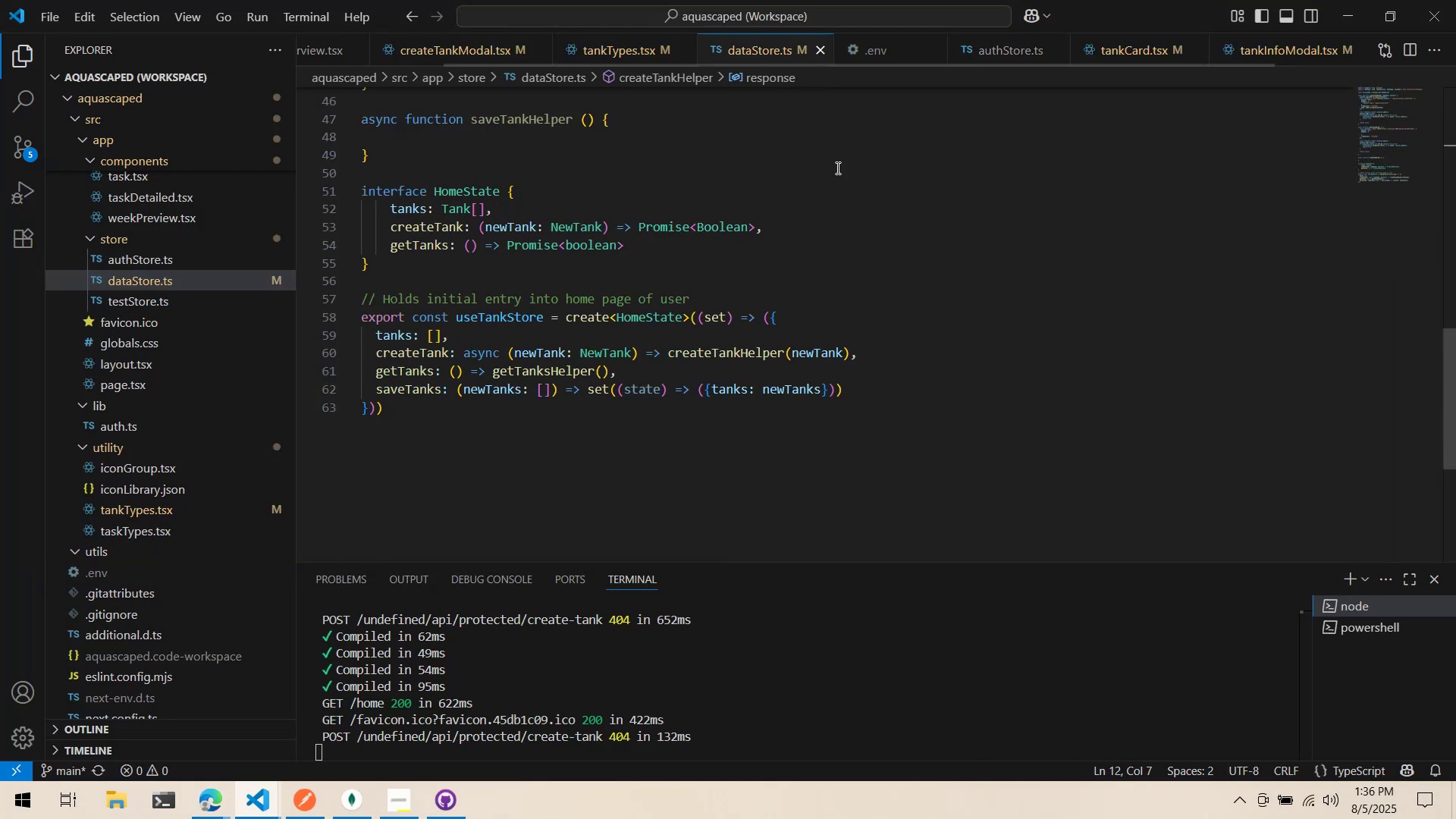 
scroll: coordinate [915, 297], scroll_direction: up, amount: 21.0
 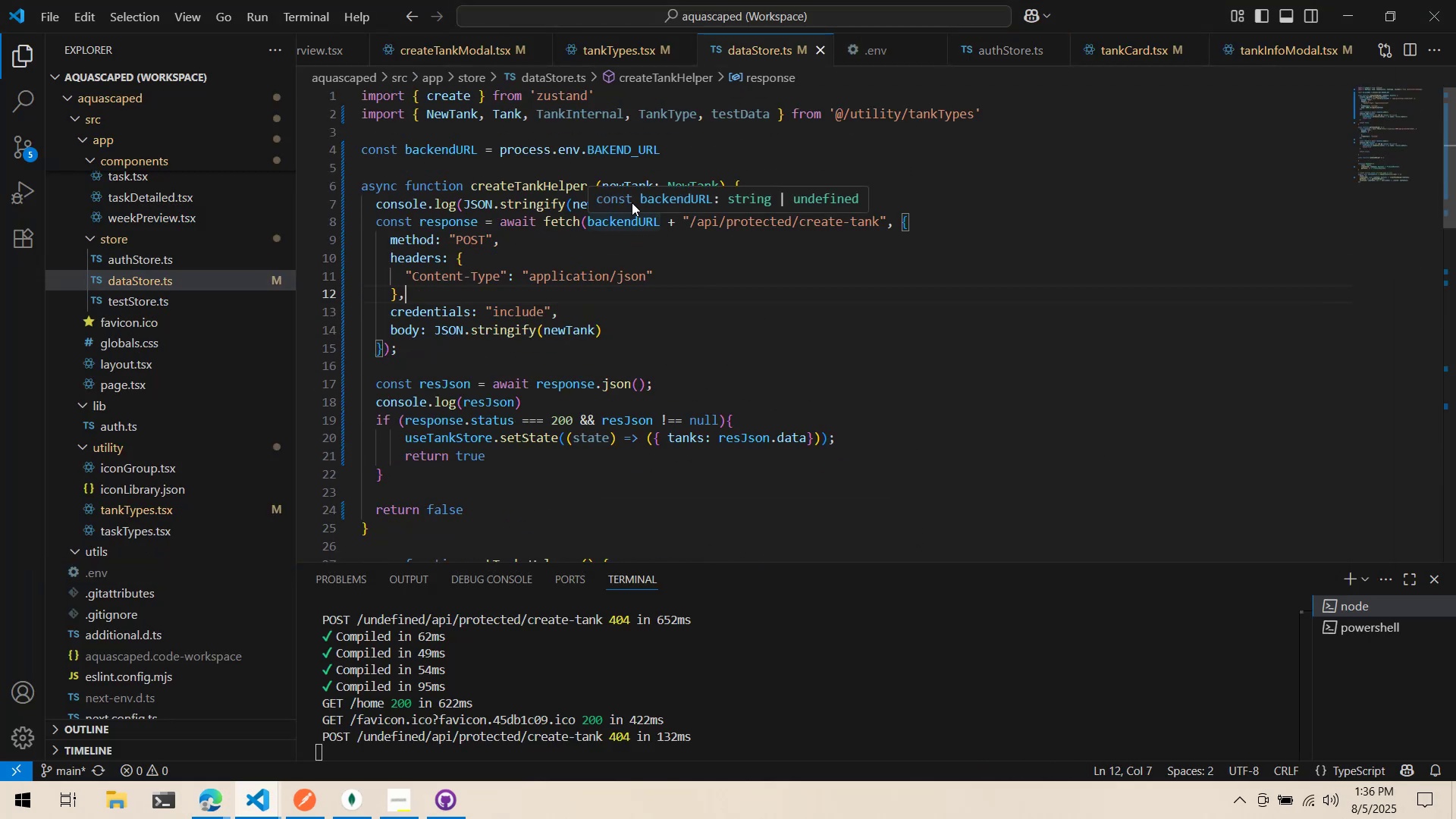 
double_click([603, 141])
 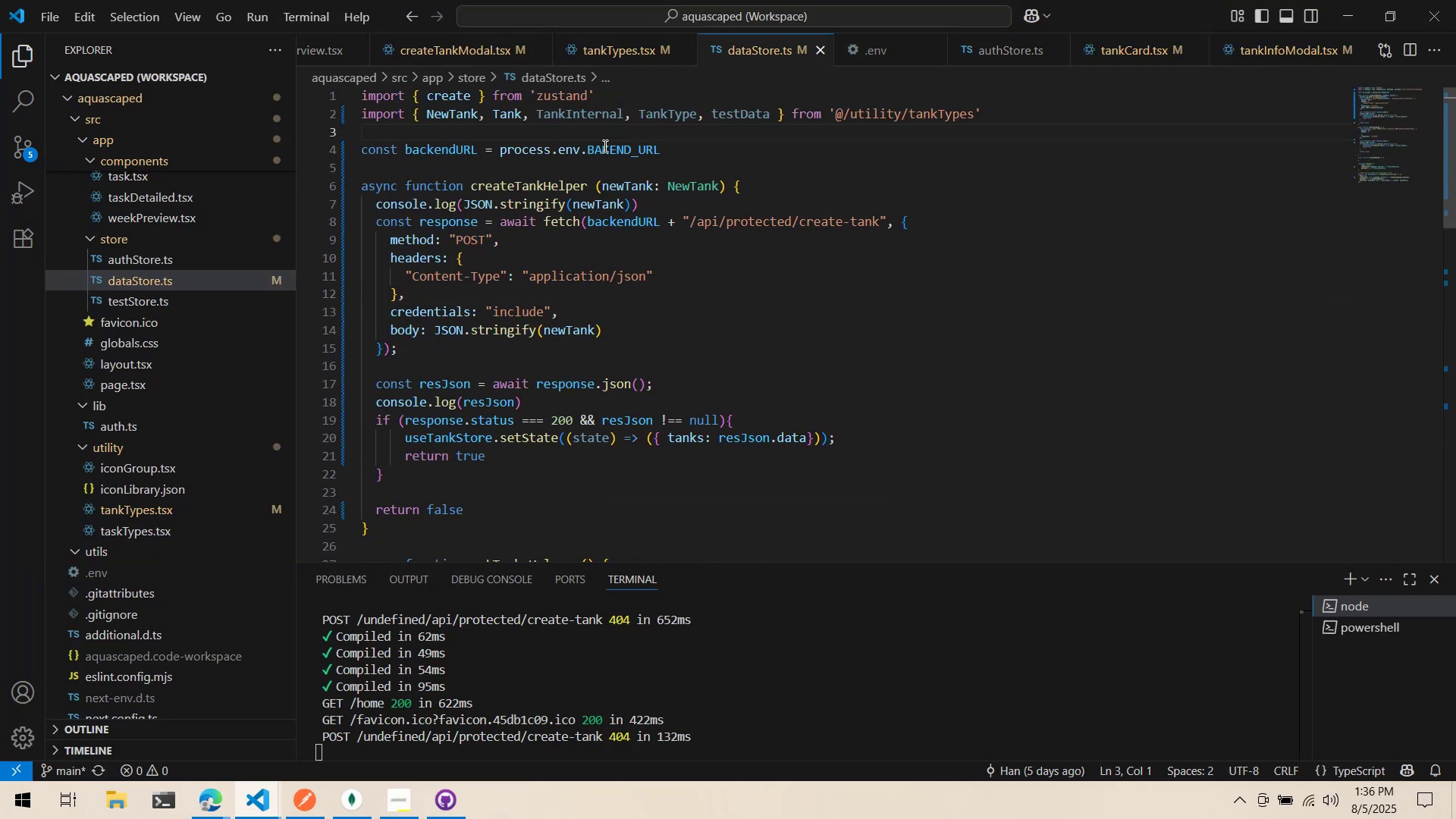 
triple_click([604, 146])
 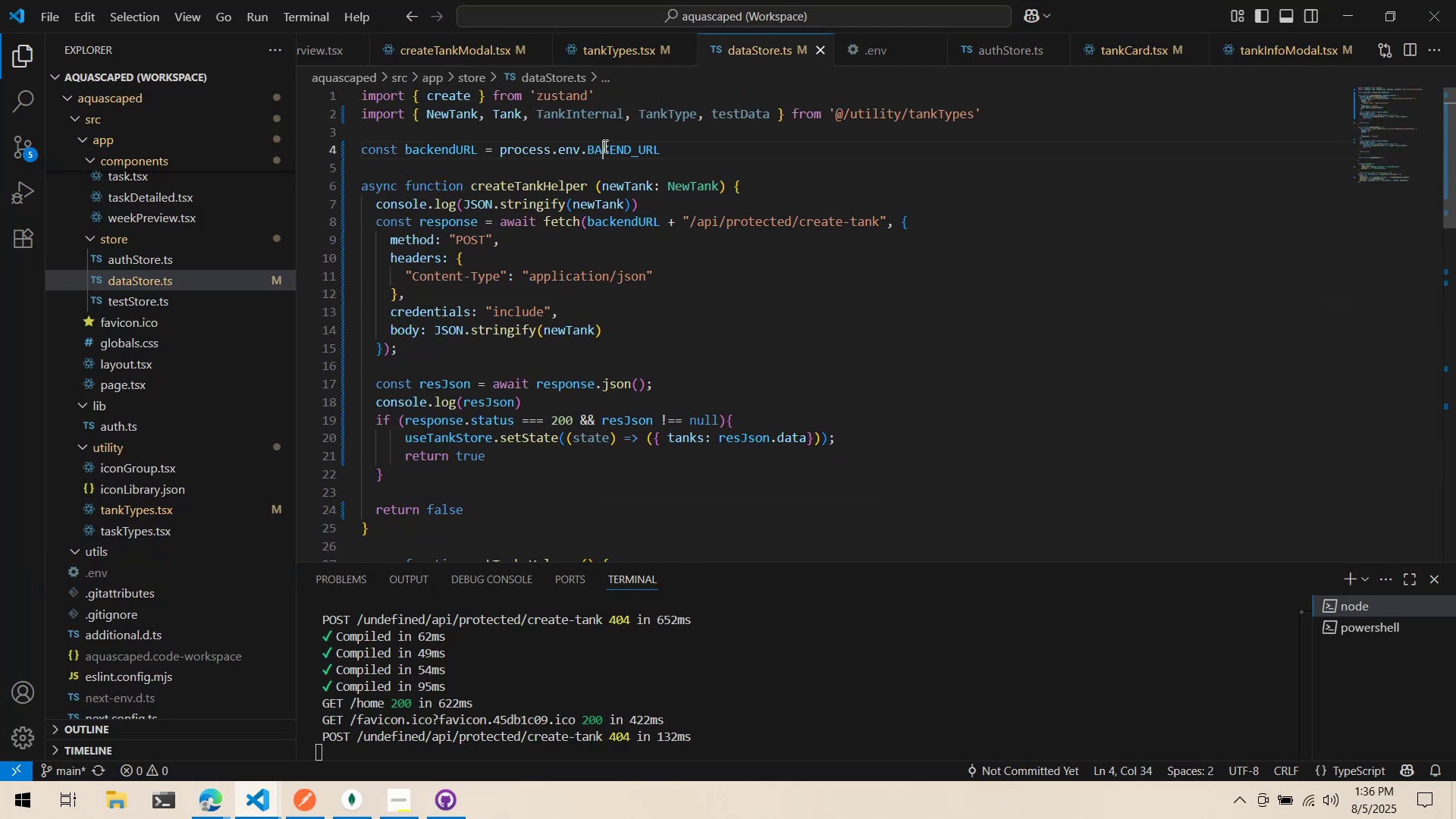 
key(Shift+ShiftLeft)
 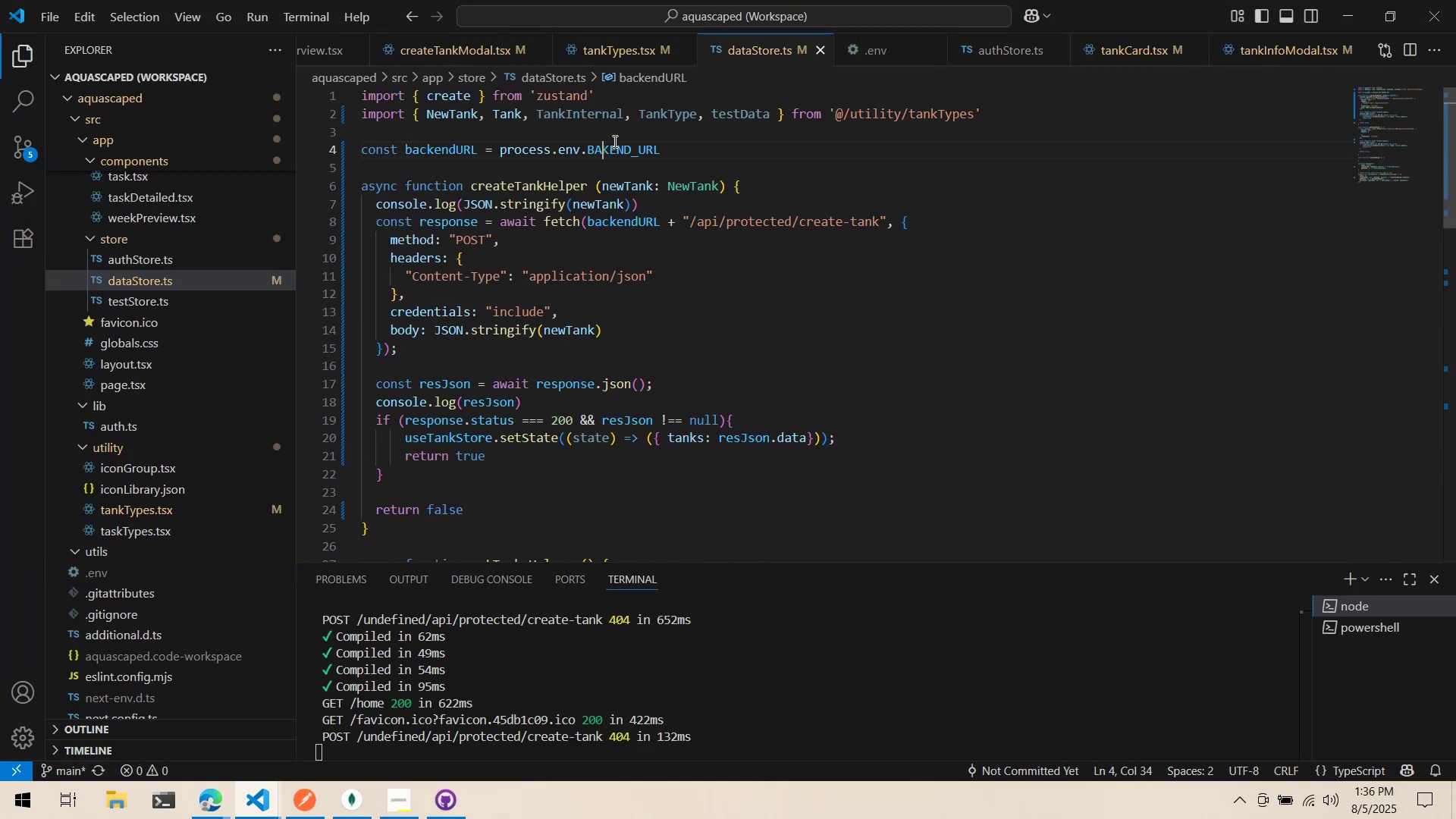 
key(Shift+C)
 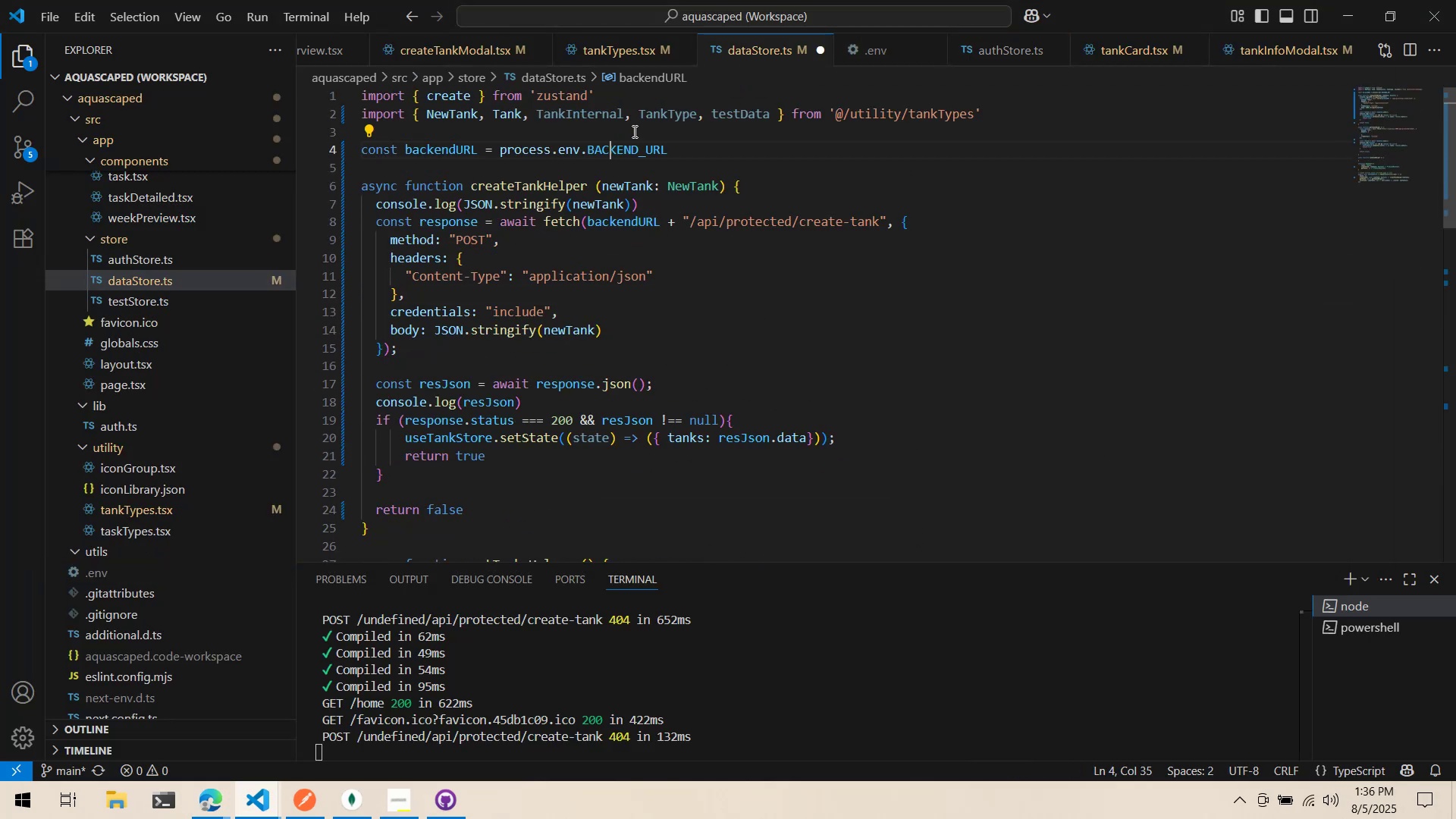 
triple_click([633, 131])
 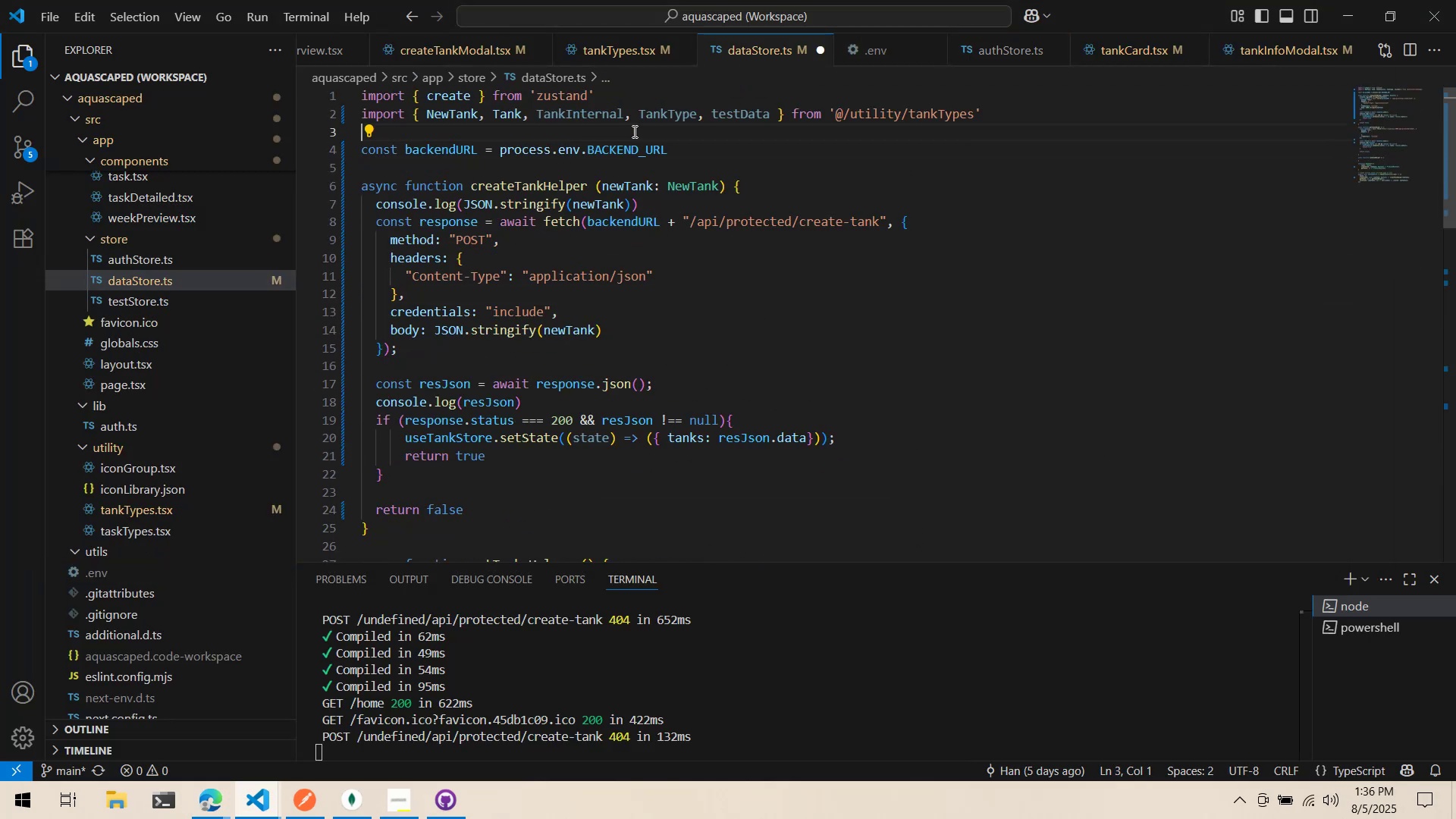 
key(Control+ControlLeft)
 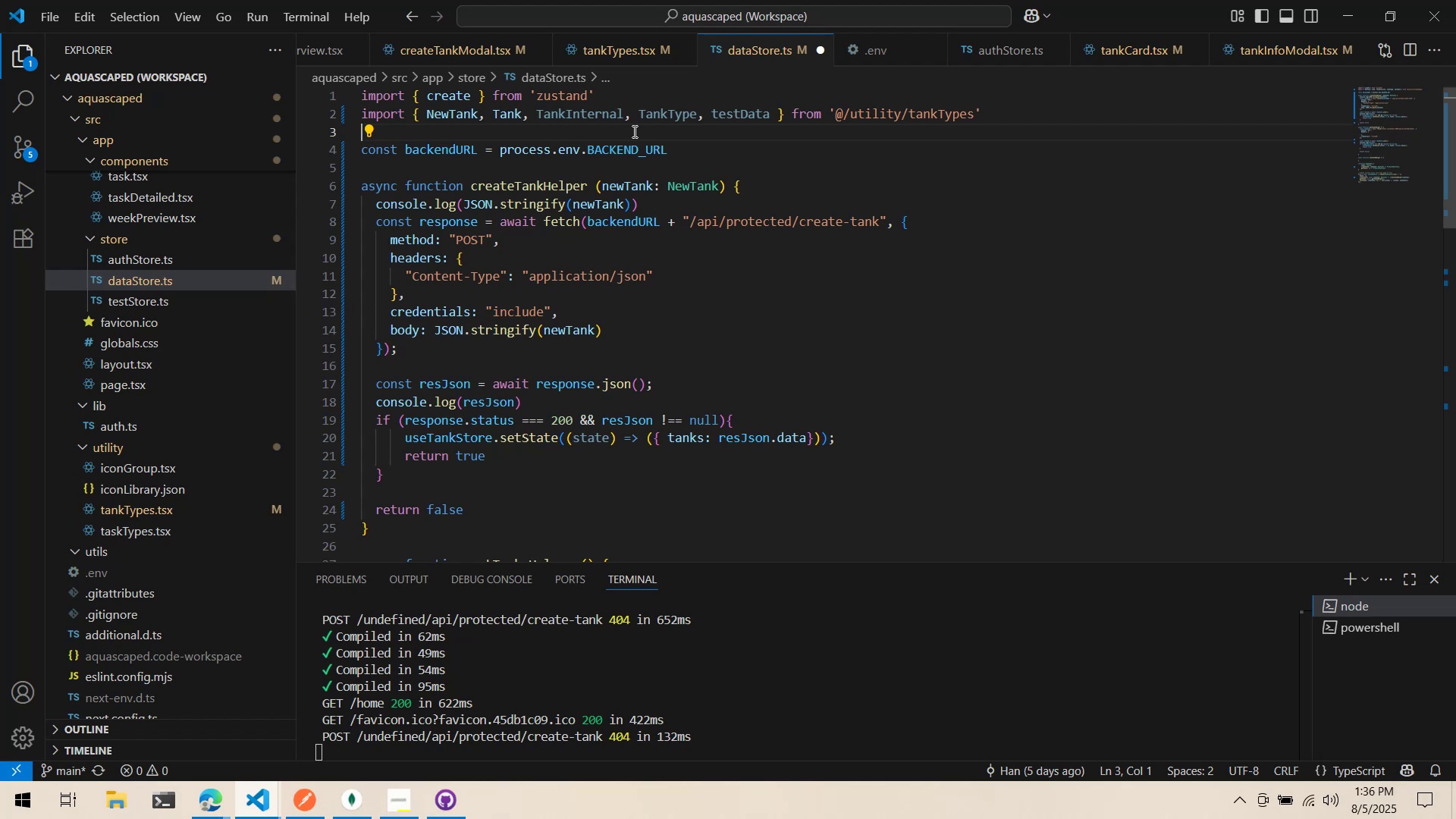 
key(Control+S)
 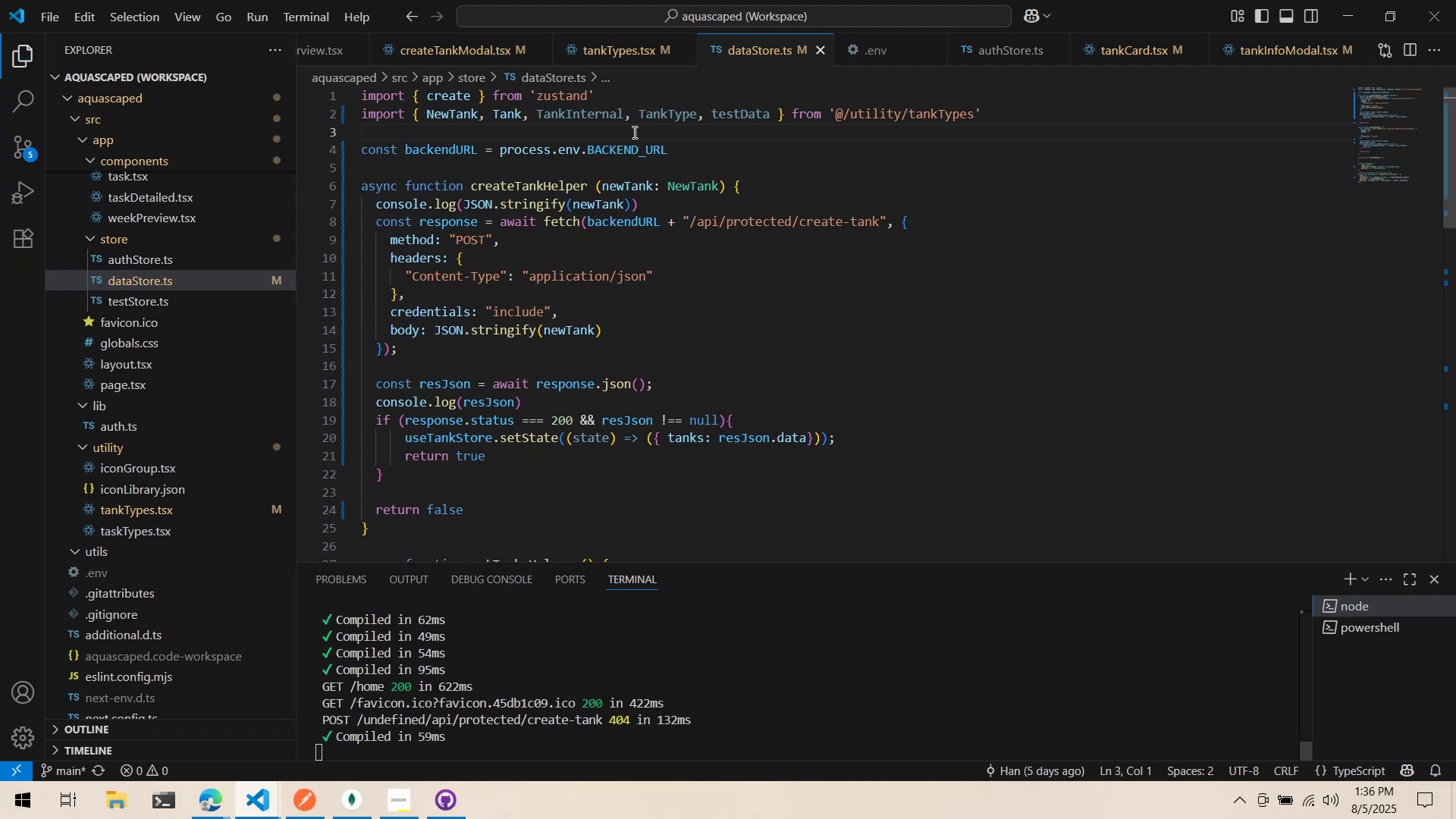 
key(Alt+AltLeft)
 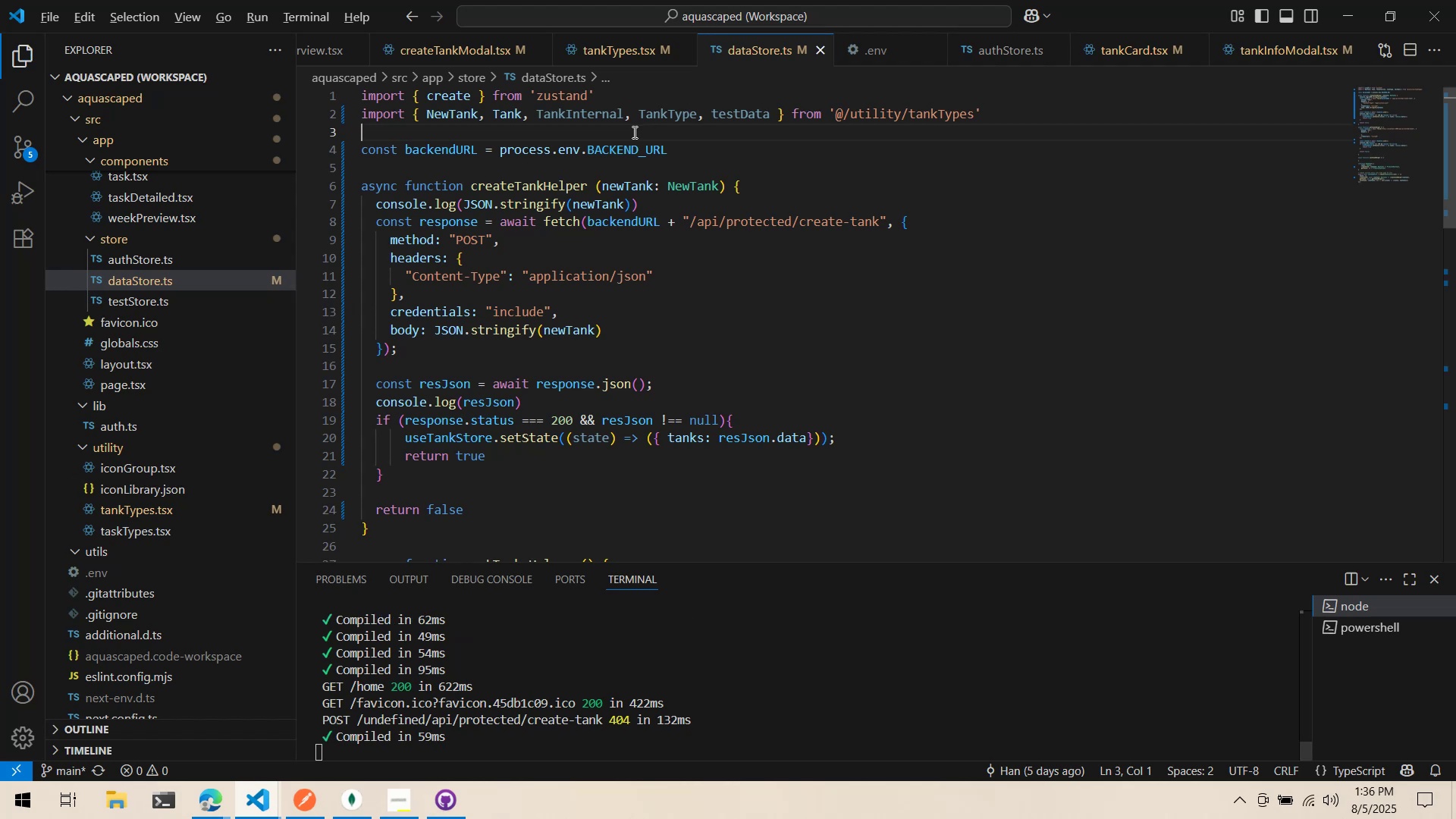 
key(Alt+Tab)
 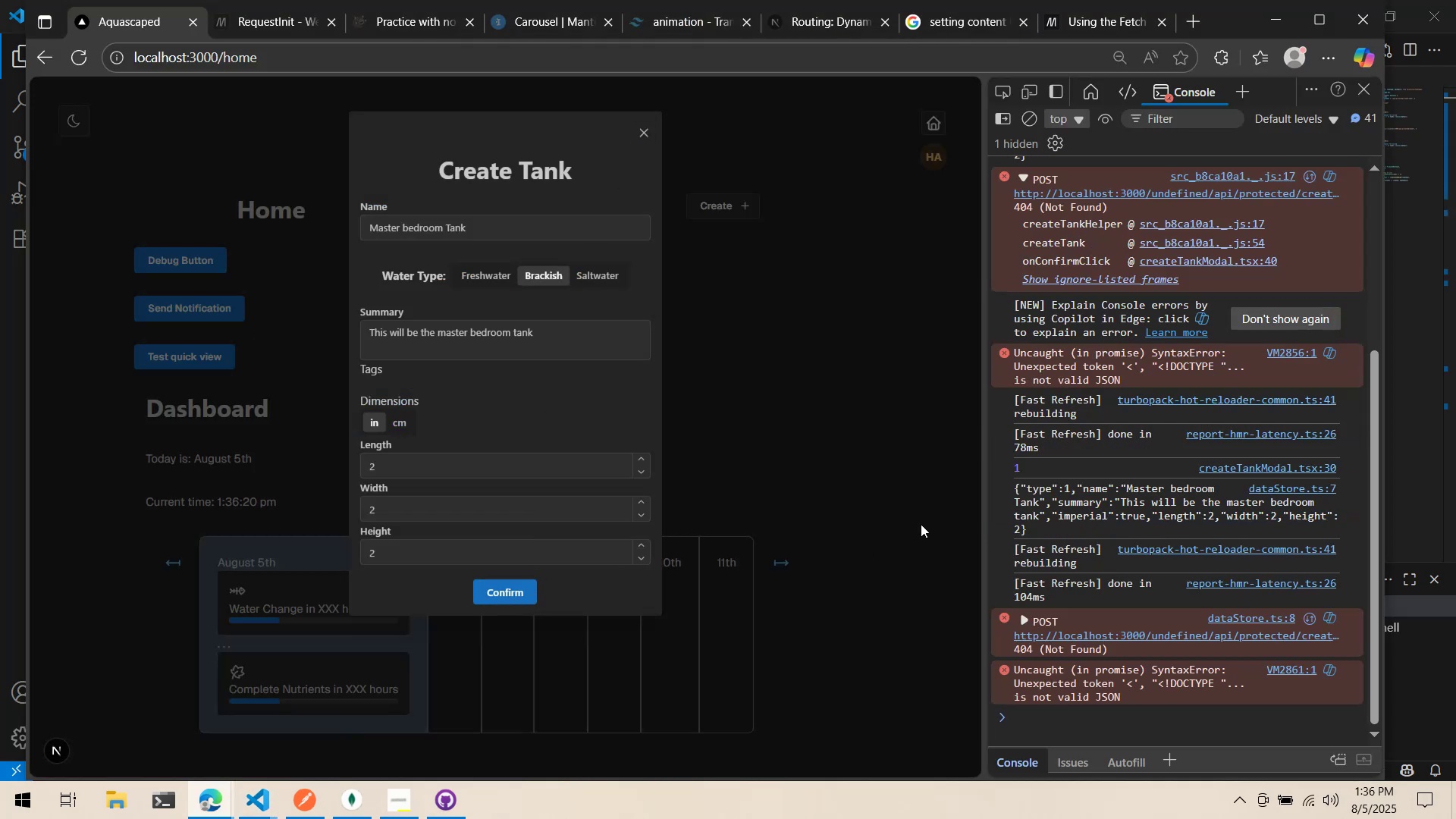 
wait(7.19)
 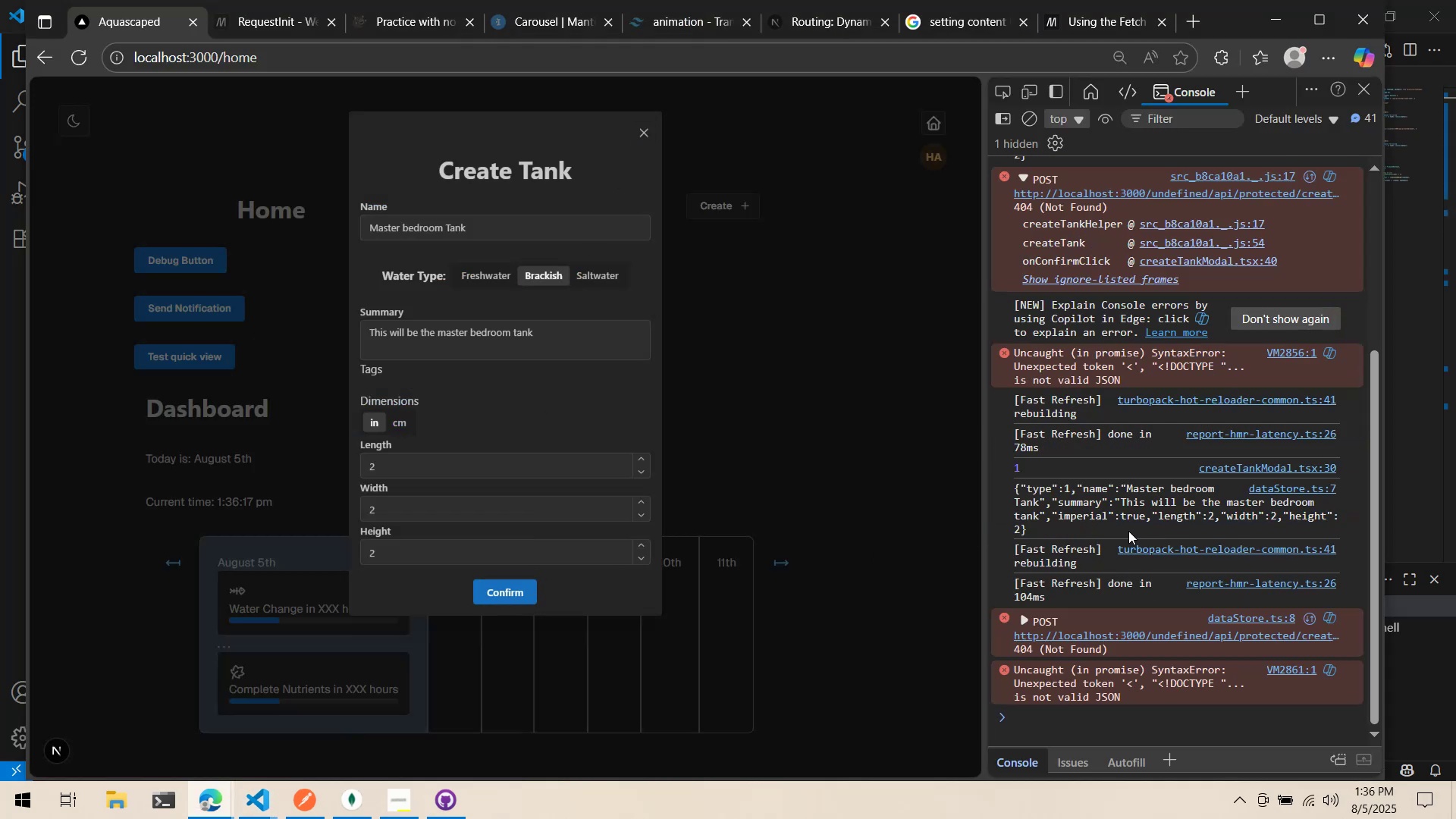 
key(Alt+AltLeft)
 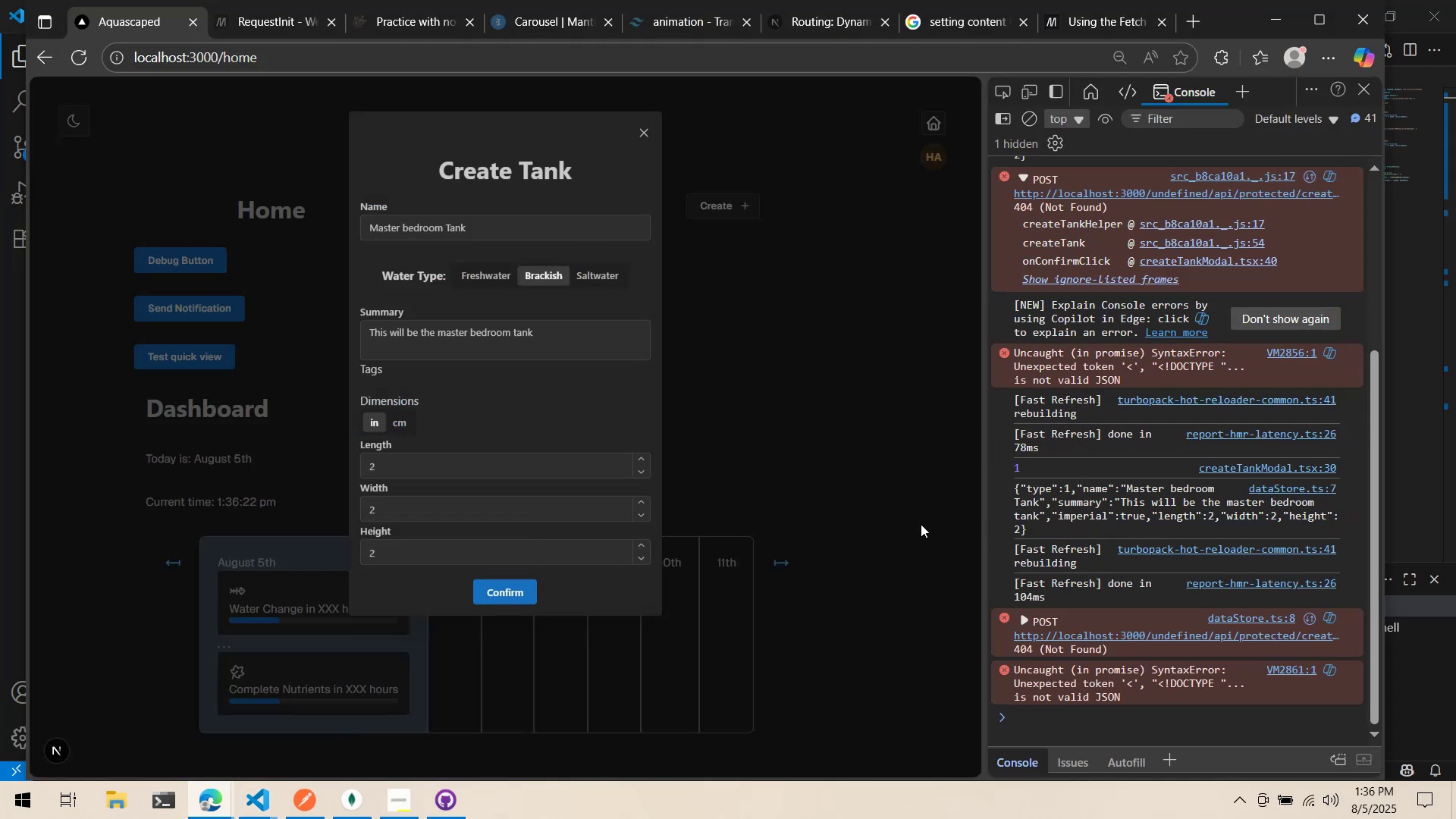 
key(Tab)
 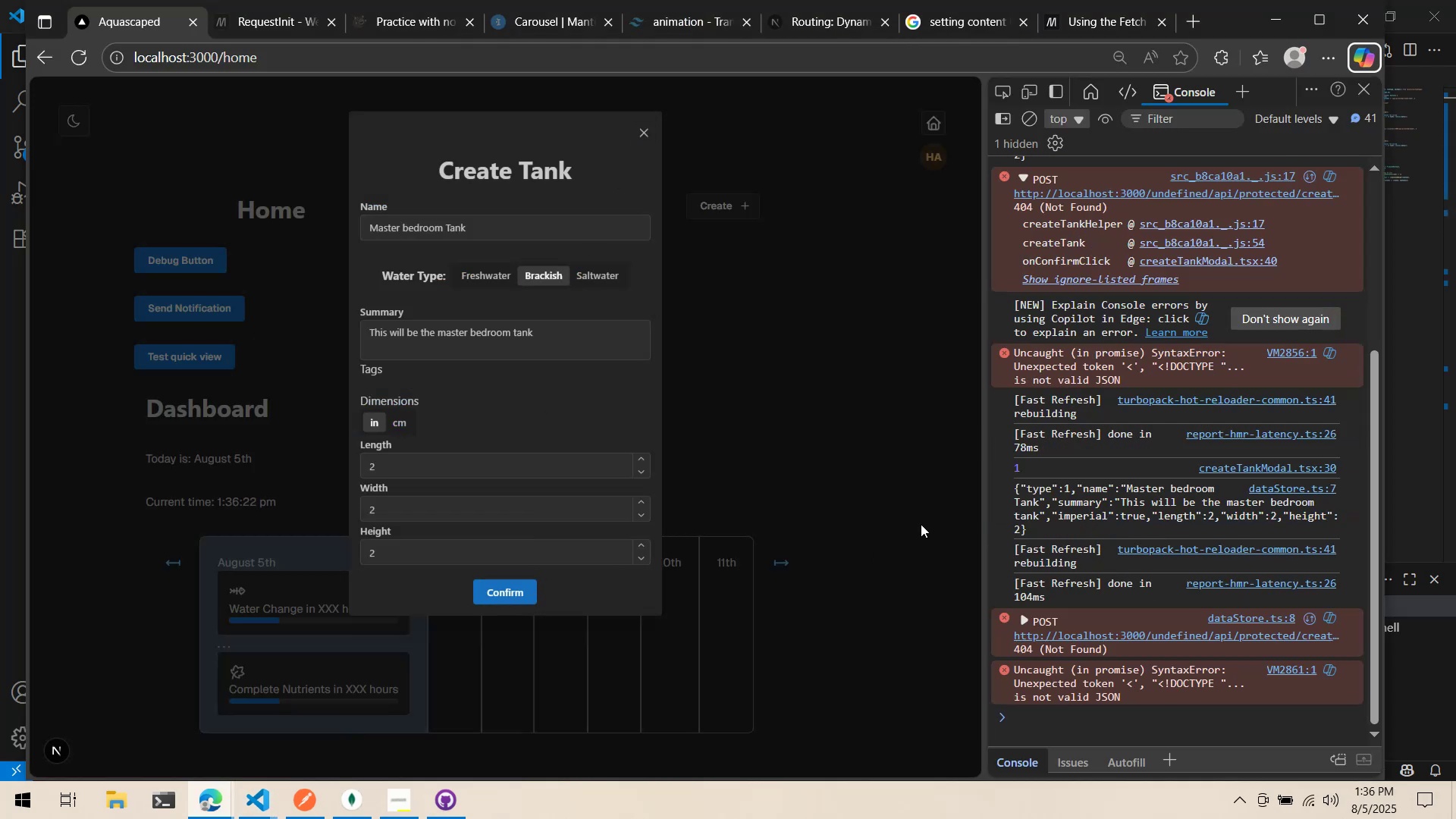 
key(Alt+AltLeft)
 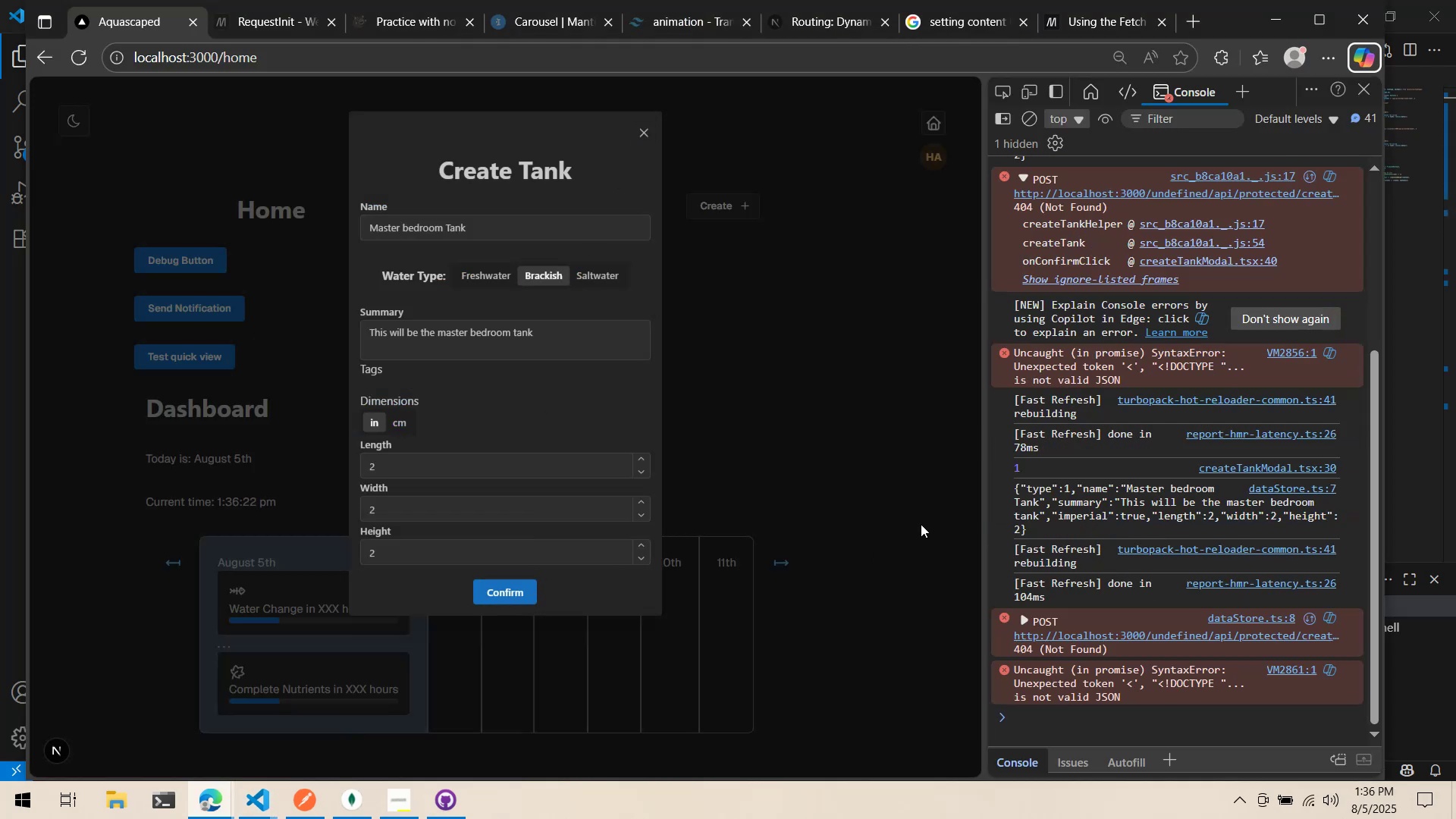 
key(Alt+Tab)
 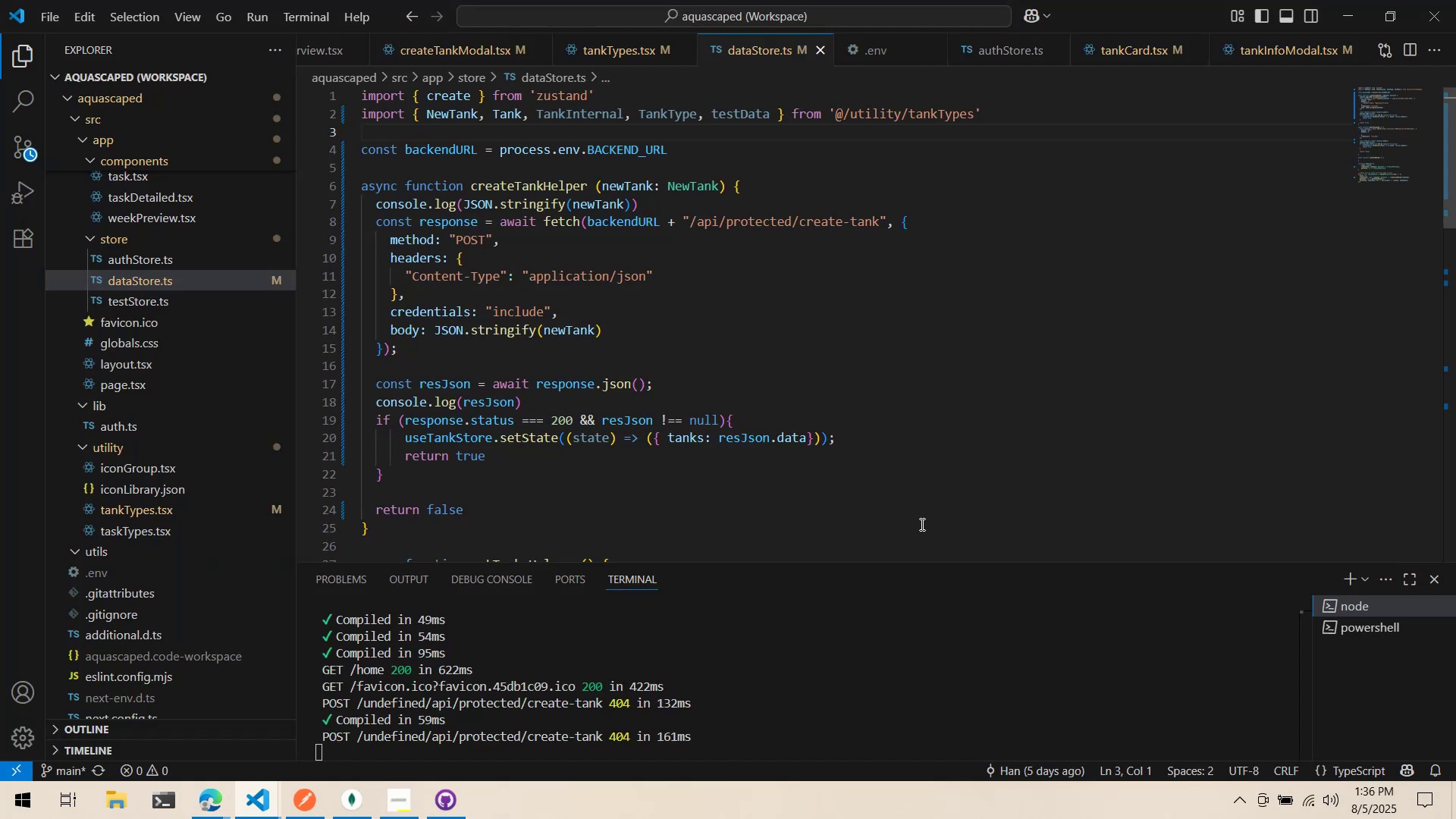 
key(Alt+AltLeft)
 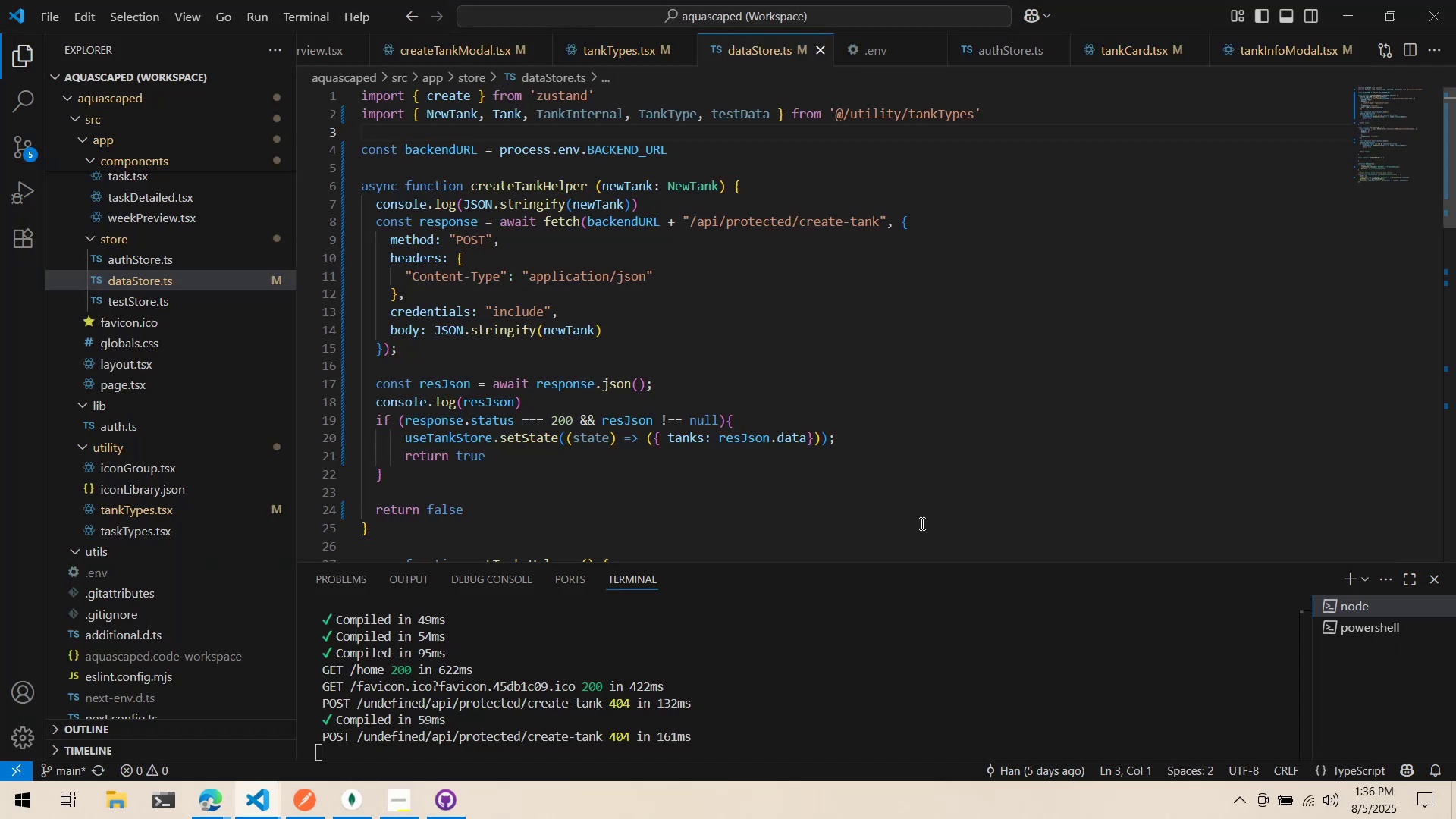 
key(Alt+Tab)
 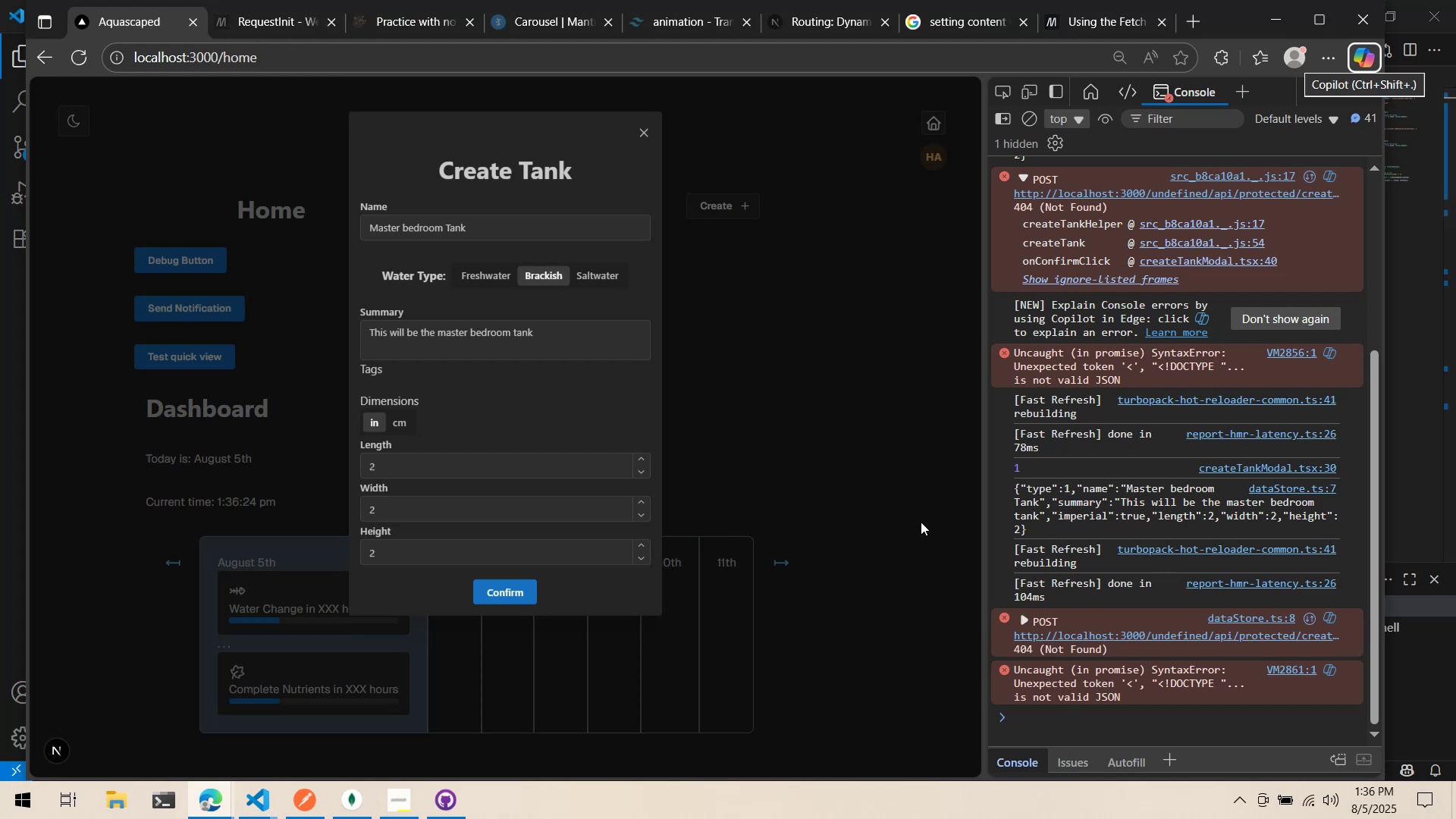 
key(Alt+Tab)
 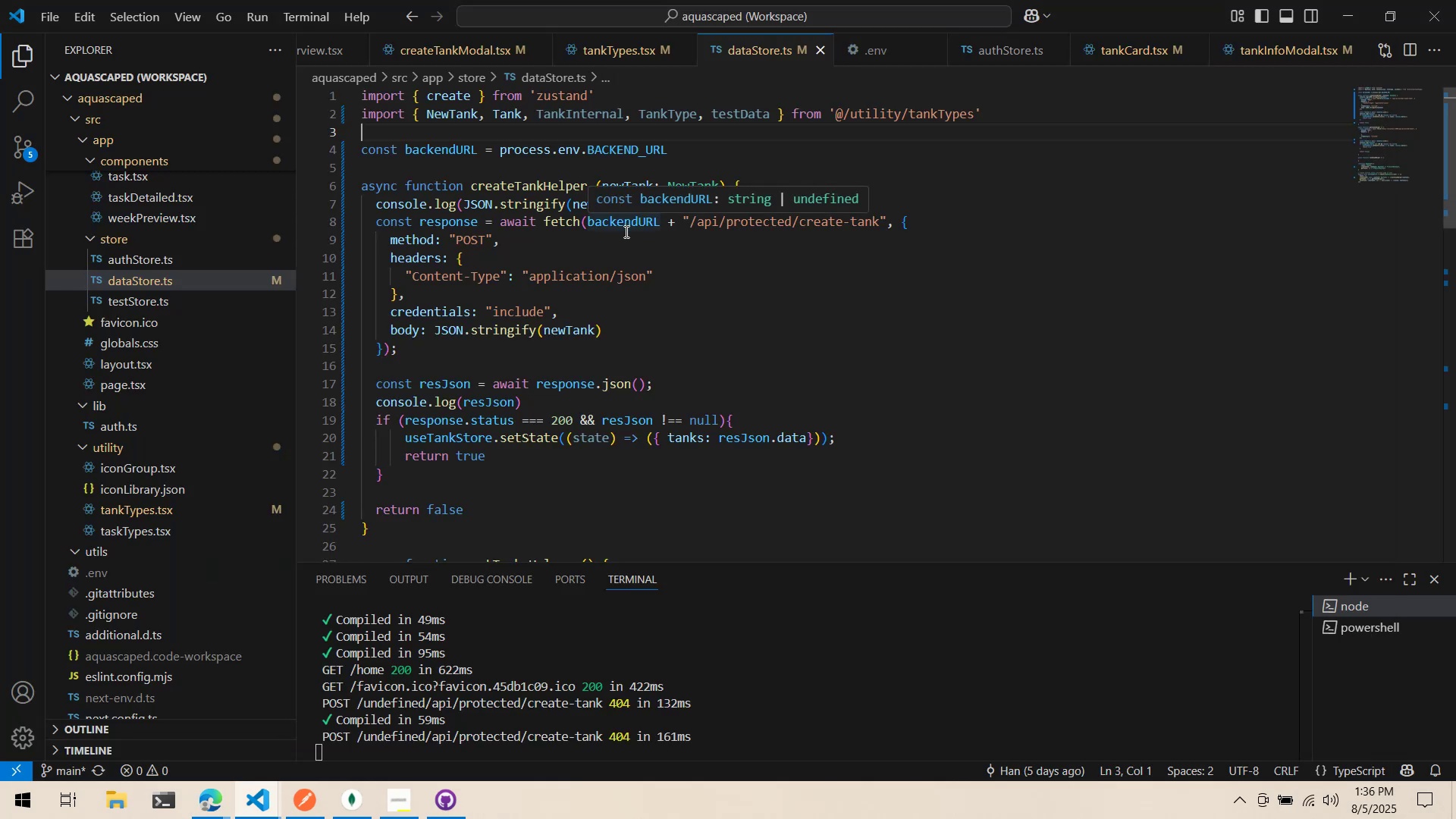 
wait(5.07)
 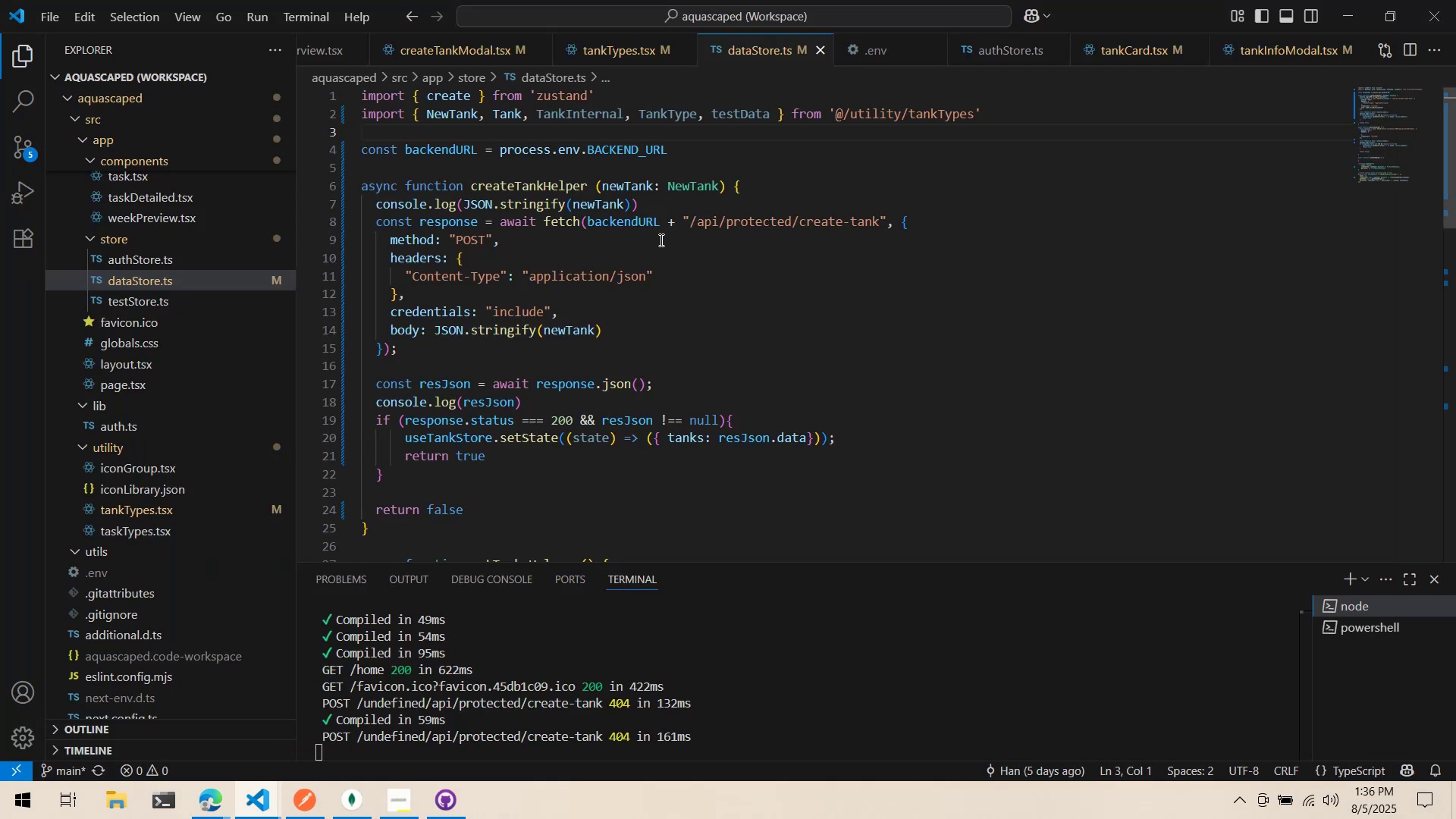 
key(Alt+AltLeft)
 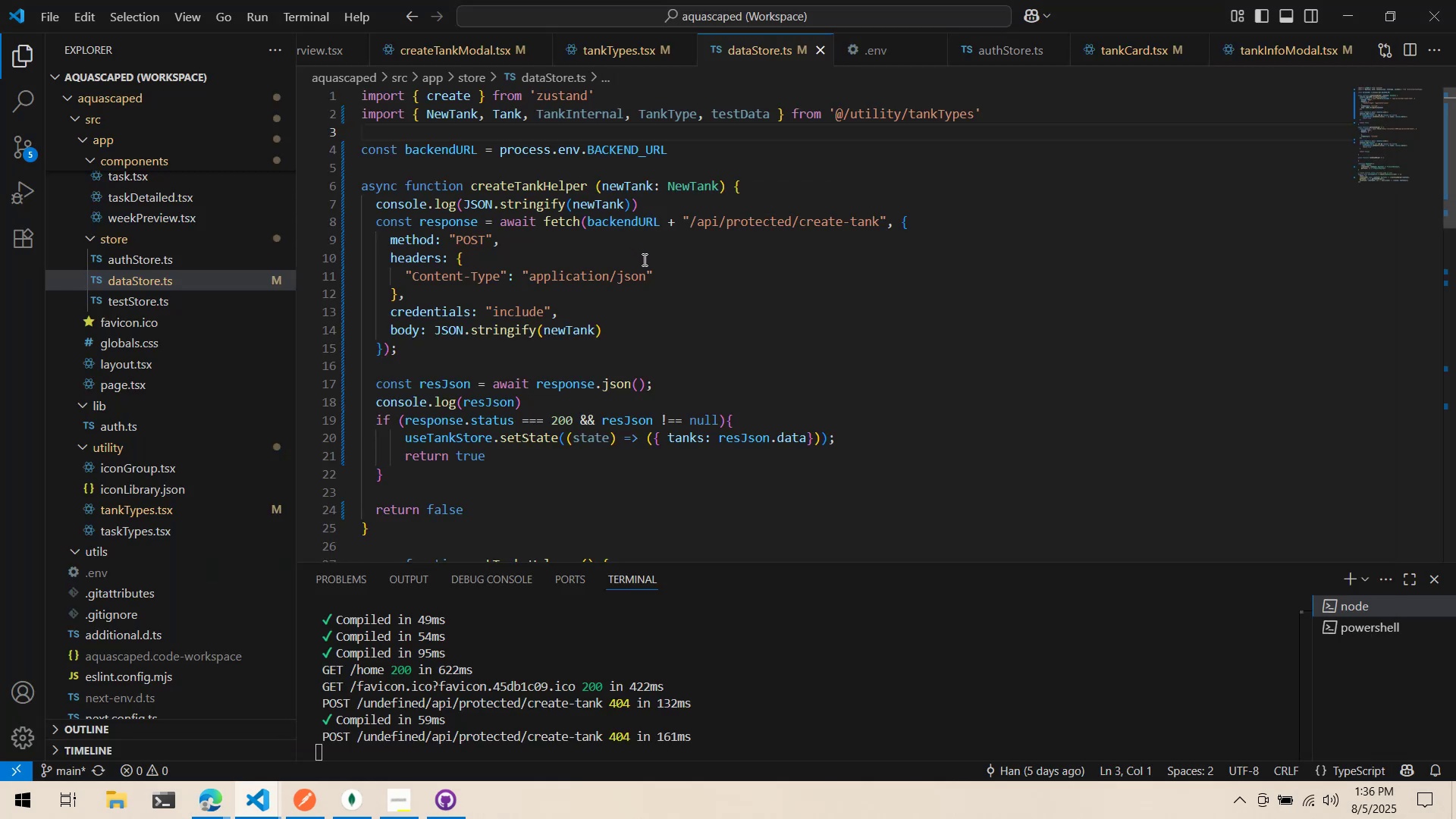 
key(Alt+Tab)
 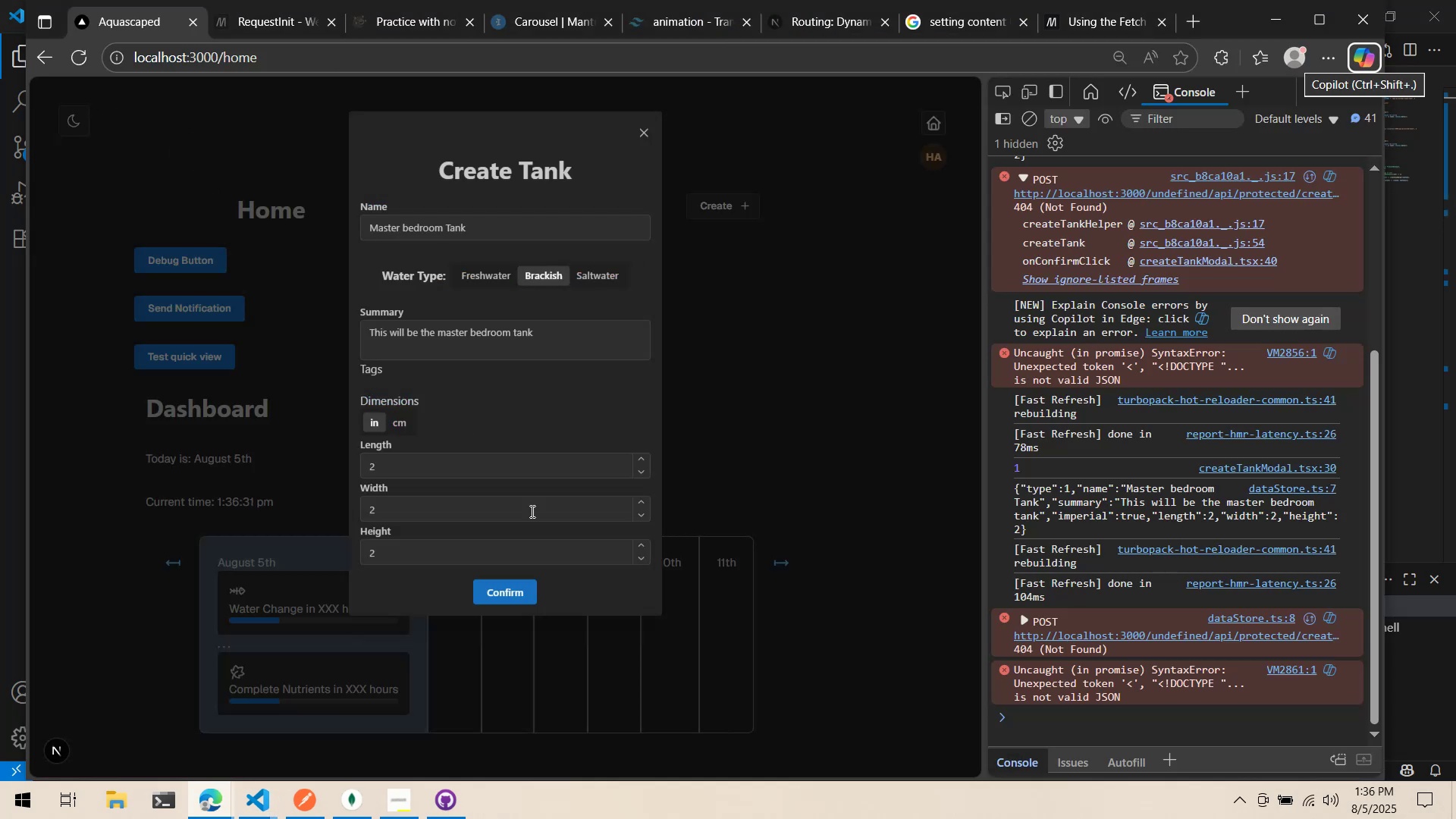 
left_click([506, 584])
 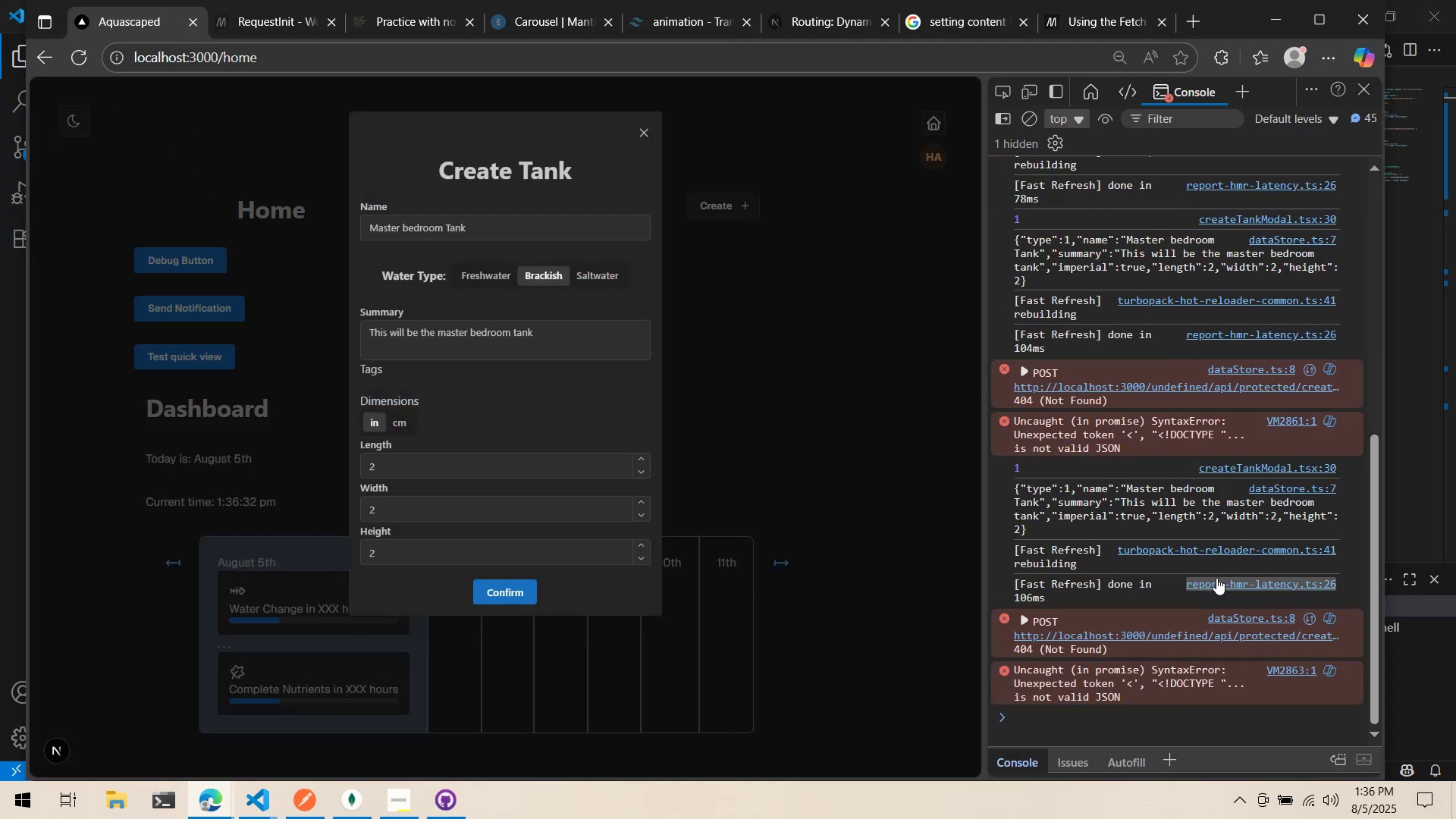 
key(Alt+AltLeft)
 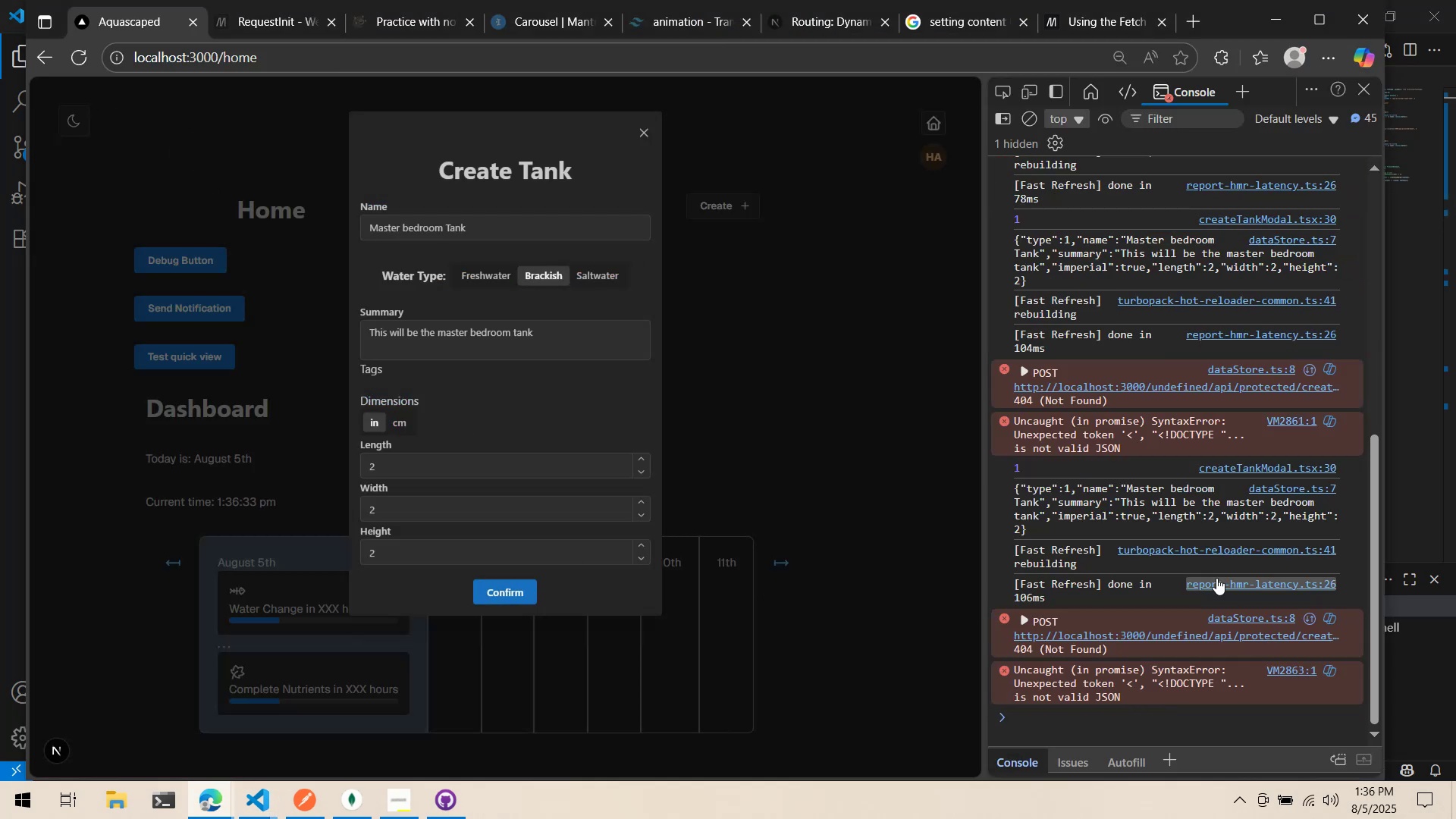 
key(Alt+Tab)
 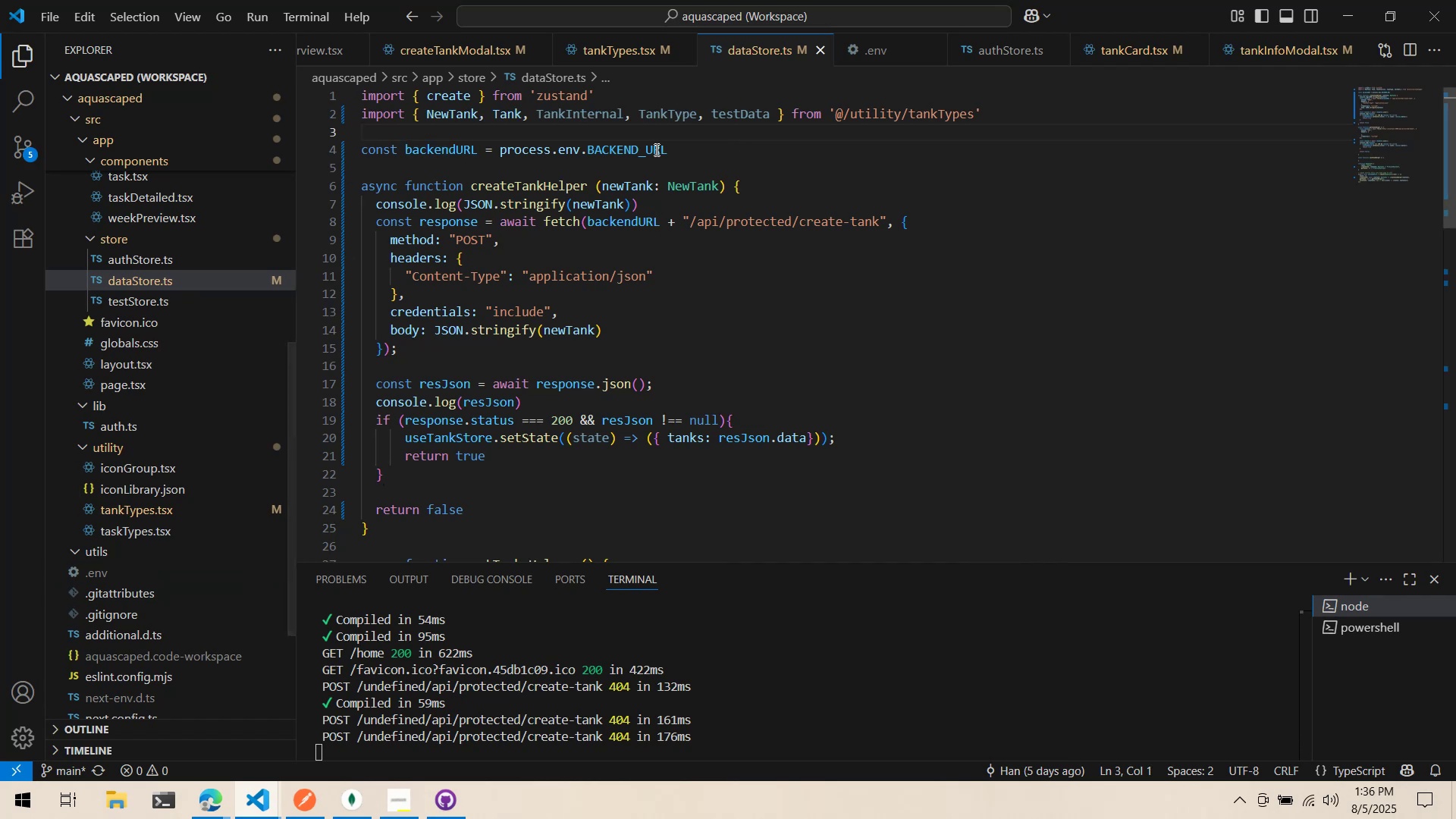 
wait(5.22)
 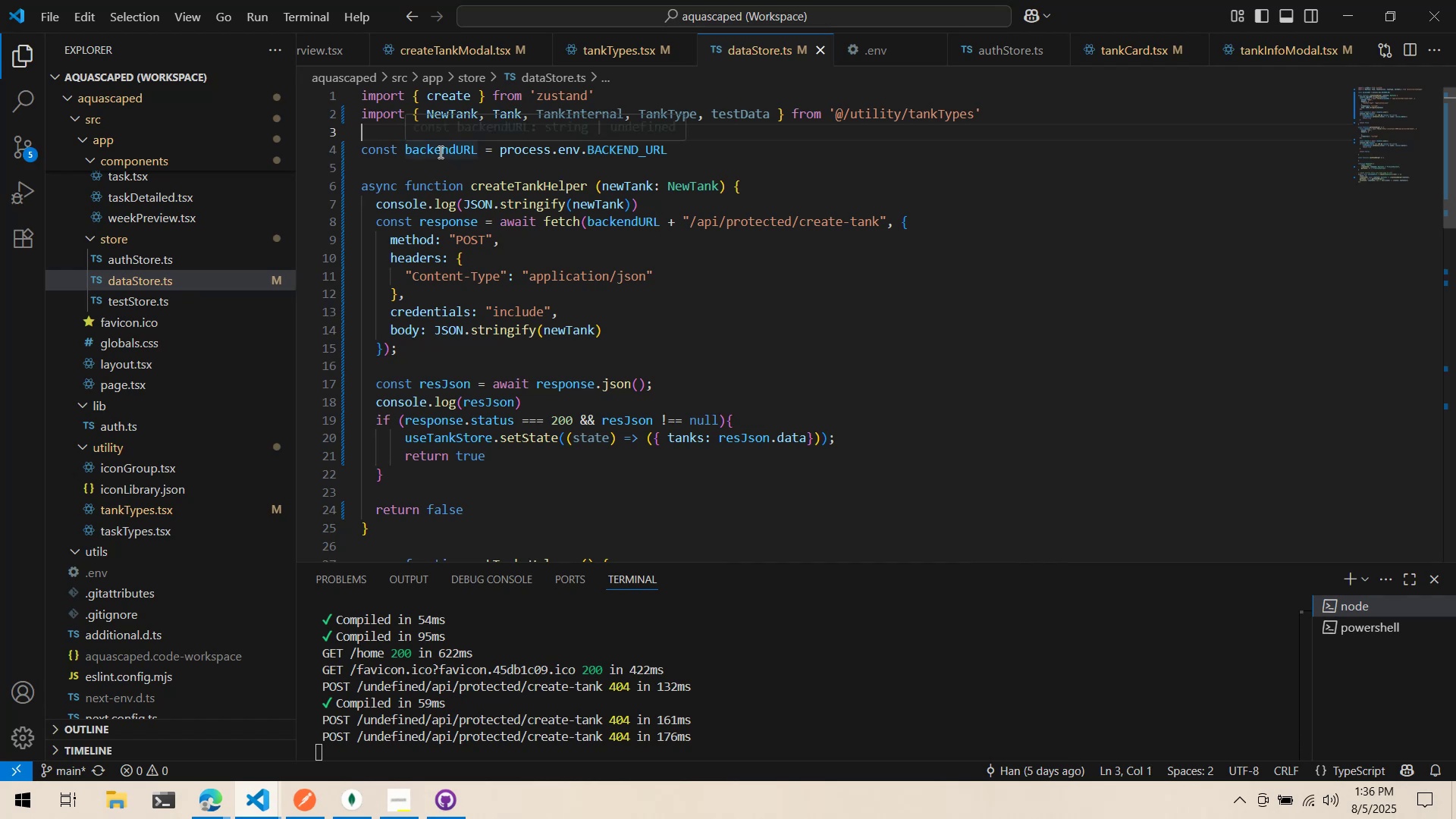 
hold_key(key=ControlLeft, duration=1.18)
left_click([652, 149])
 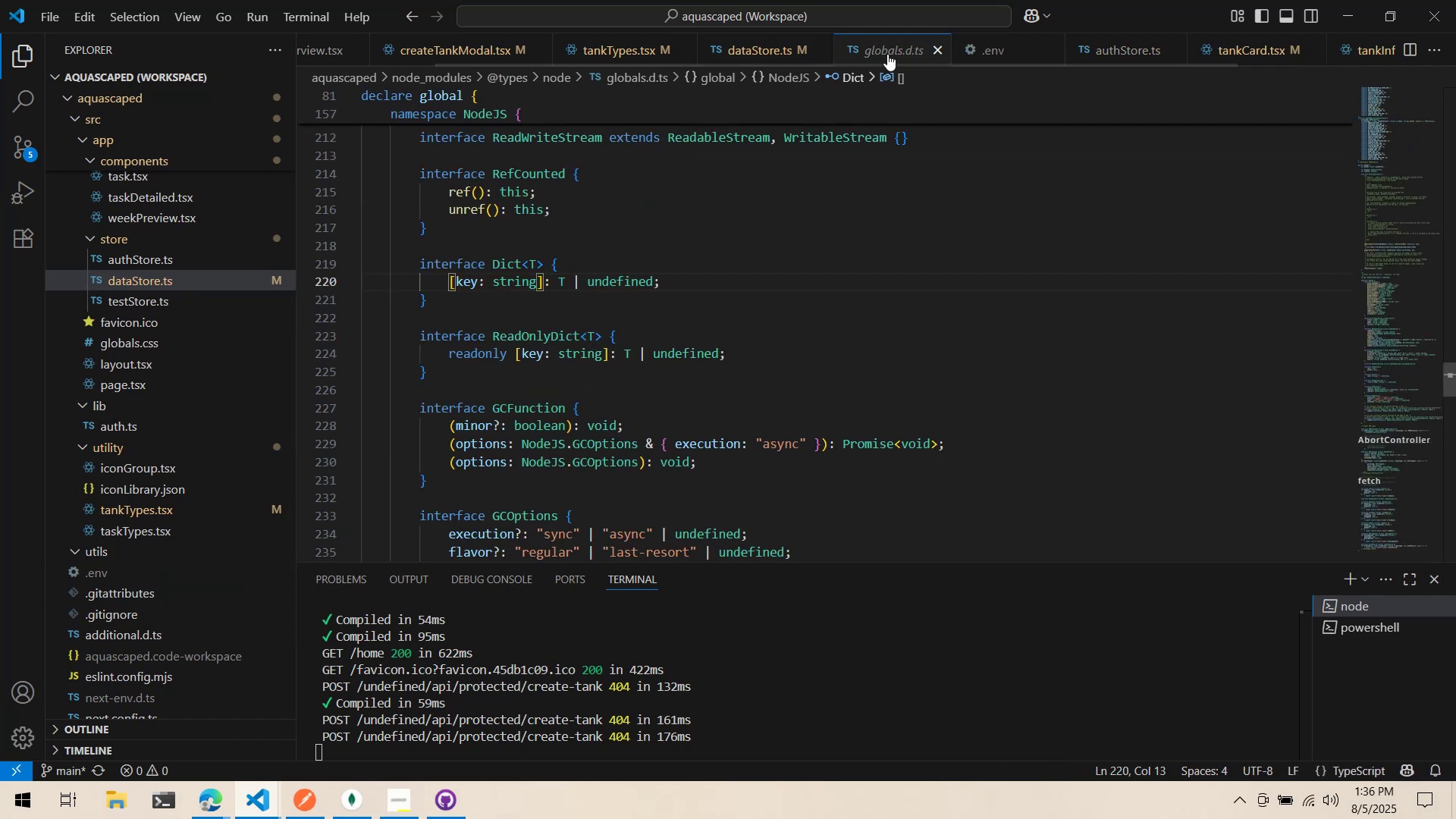 
middle_click([900, 43])
 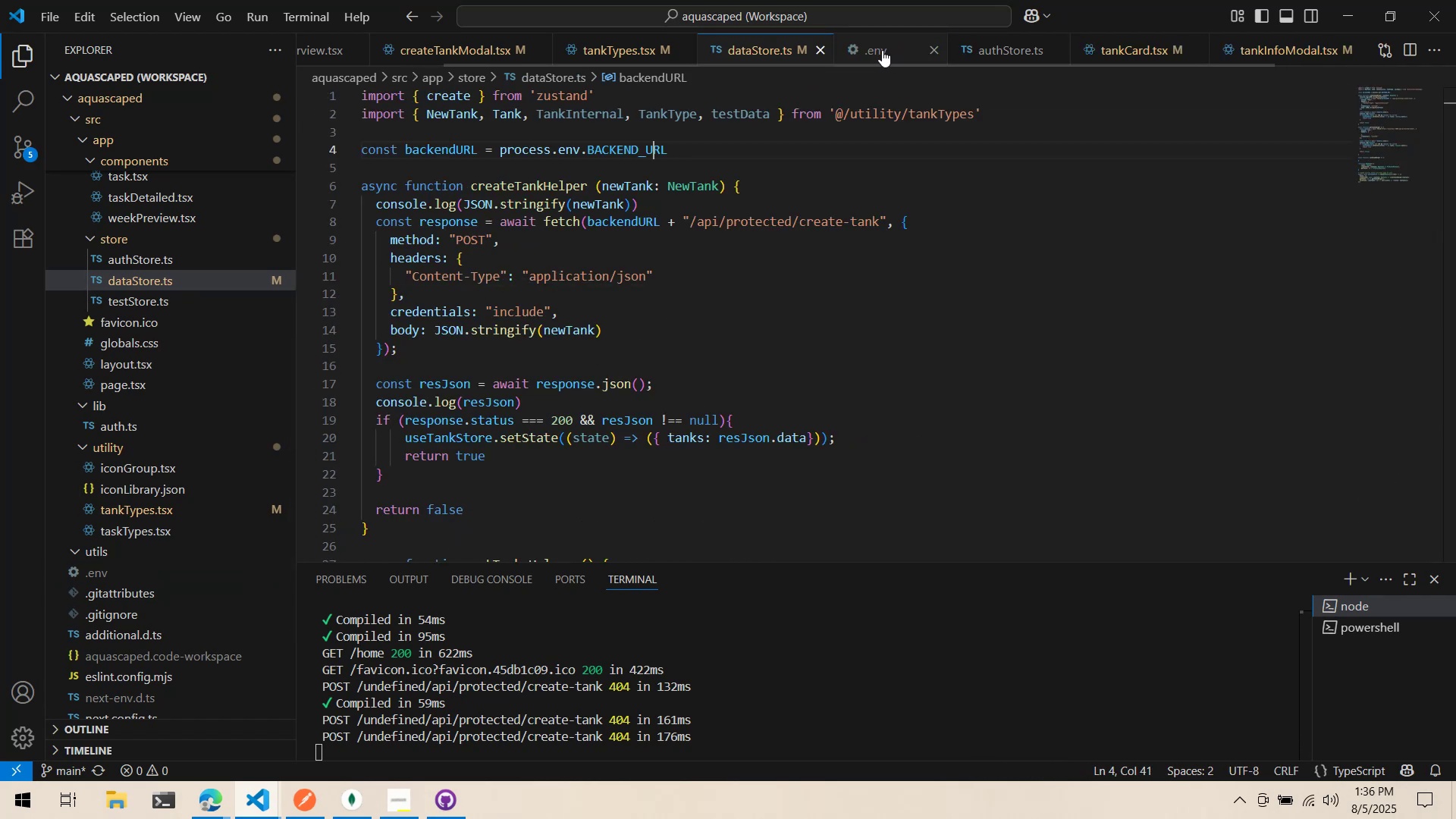 
left_click([882, 50])
 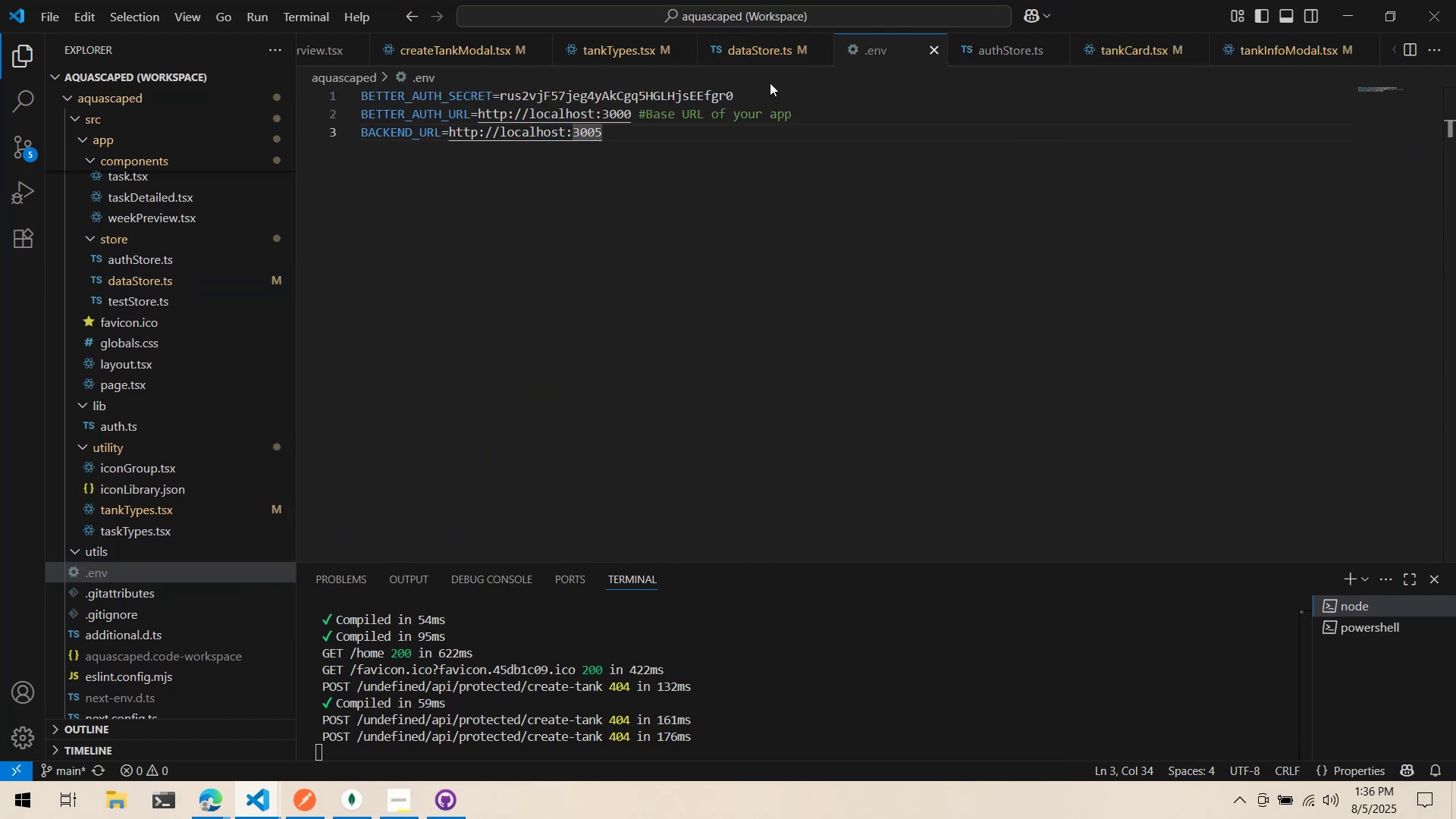 
scroll: coordinate [167, 206], scroll_direction: down, amount: 4.0
 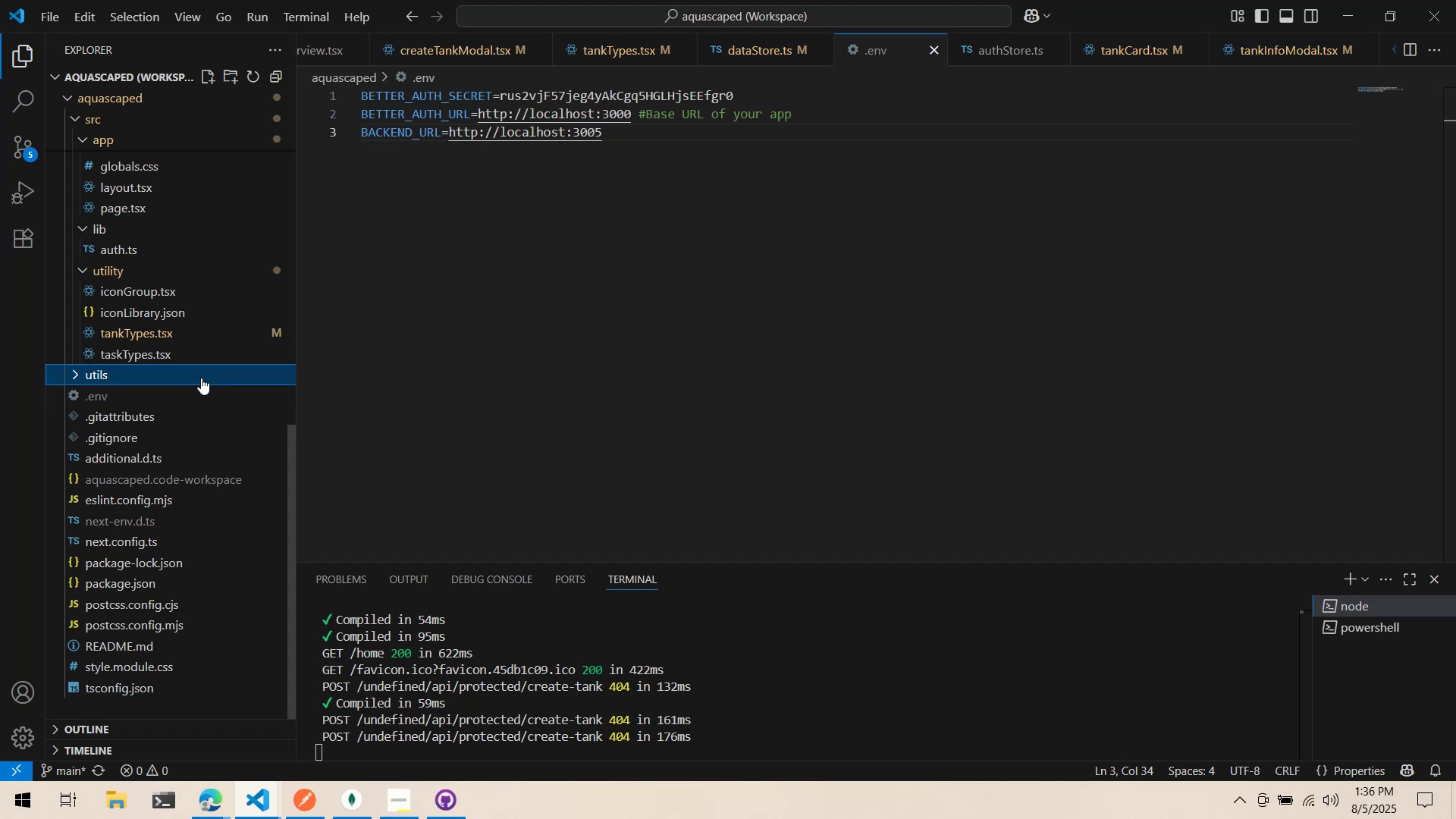 
double_click([201, 378])
 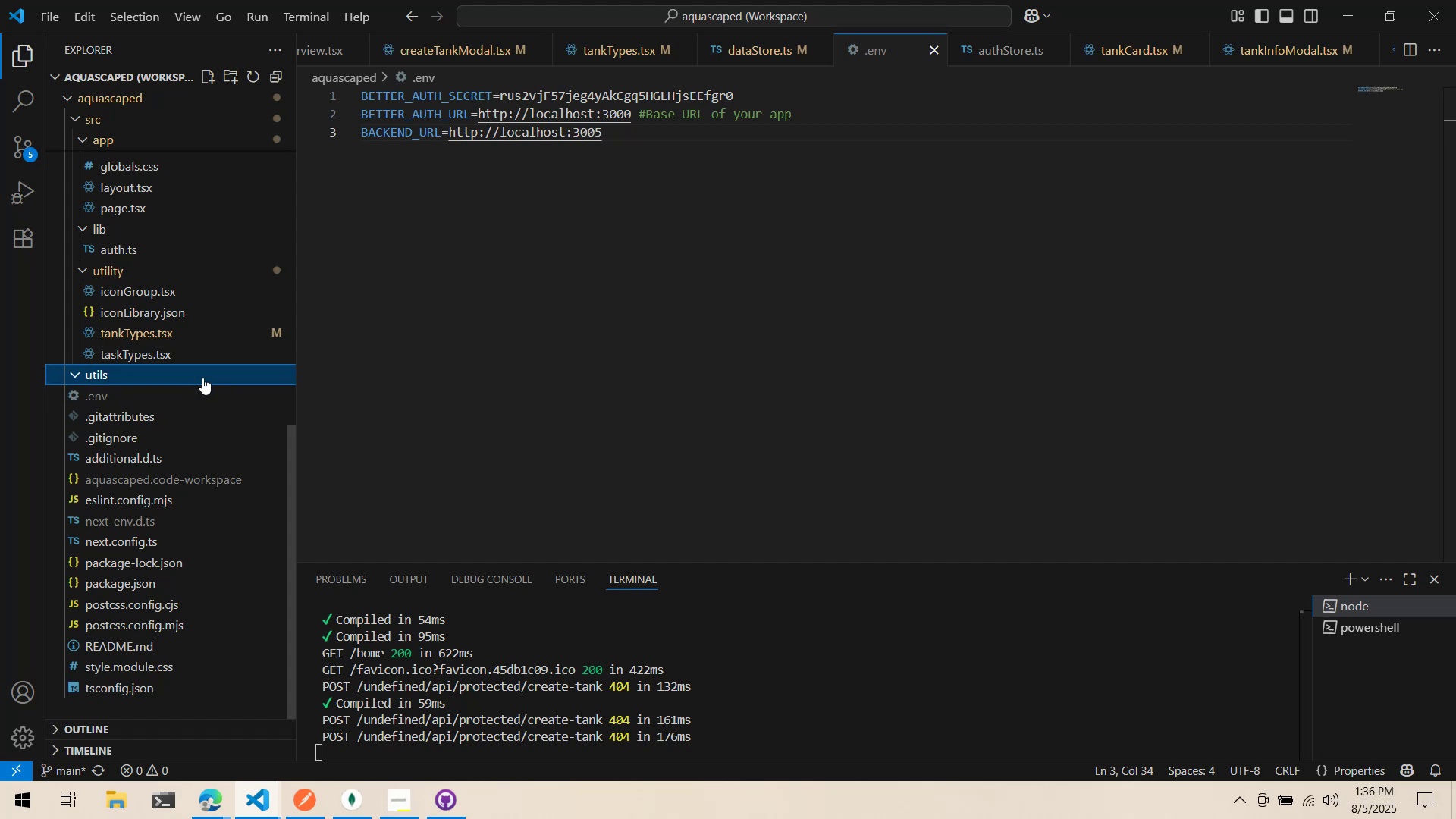 
scroll: coordinate [199, 367], scroll_direction: up, amount: 11.0
 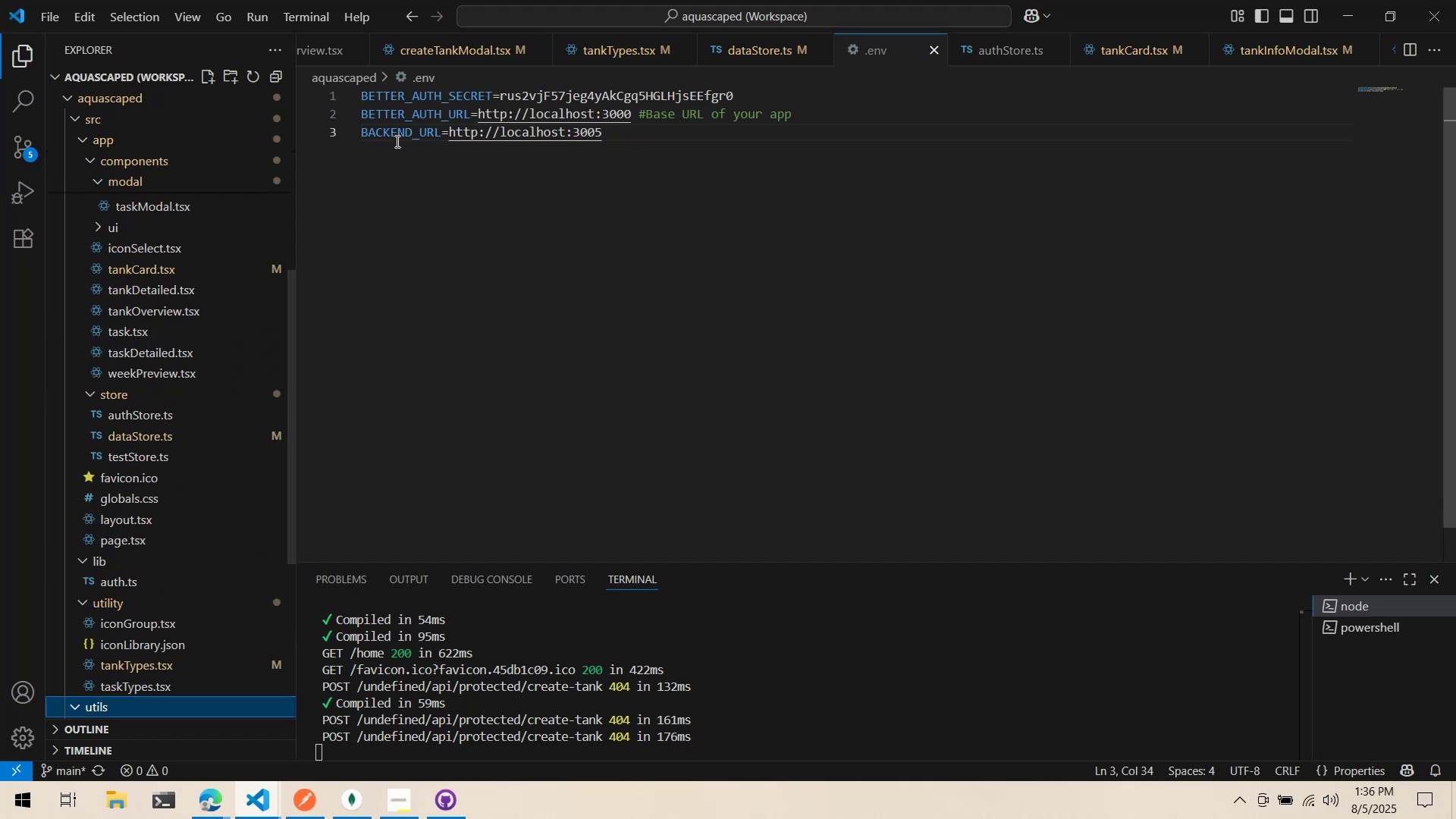 
double_click([397, 141])
 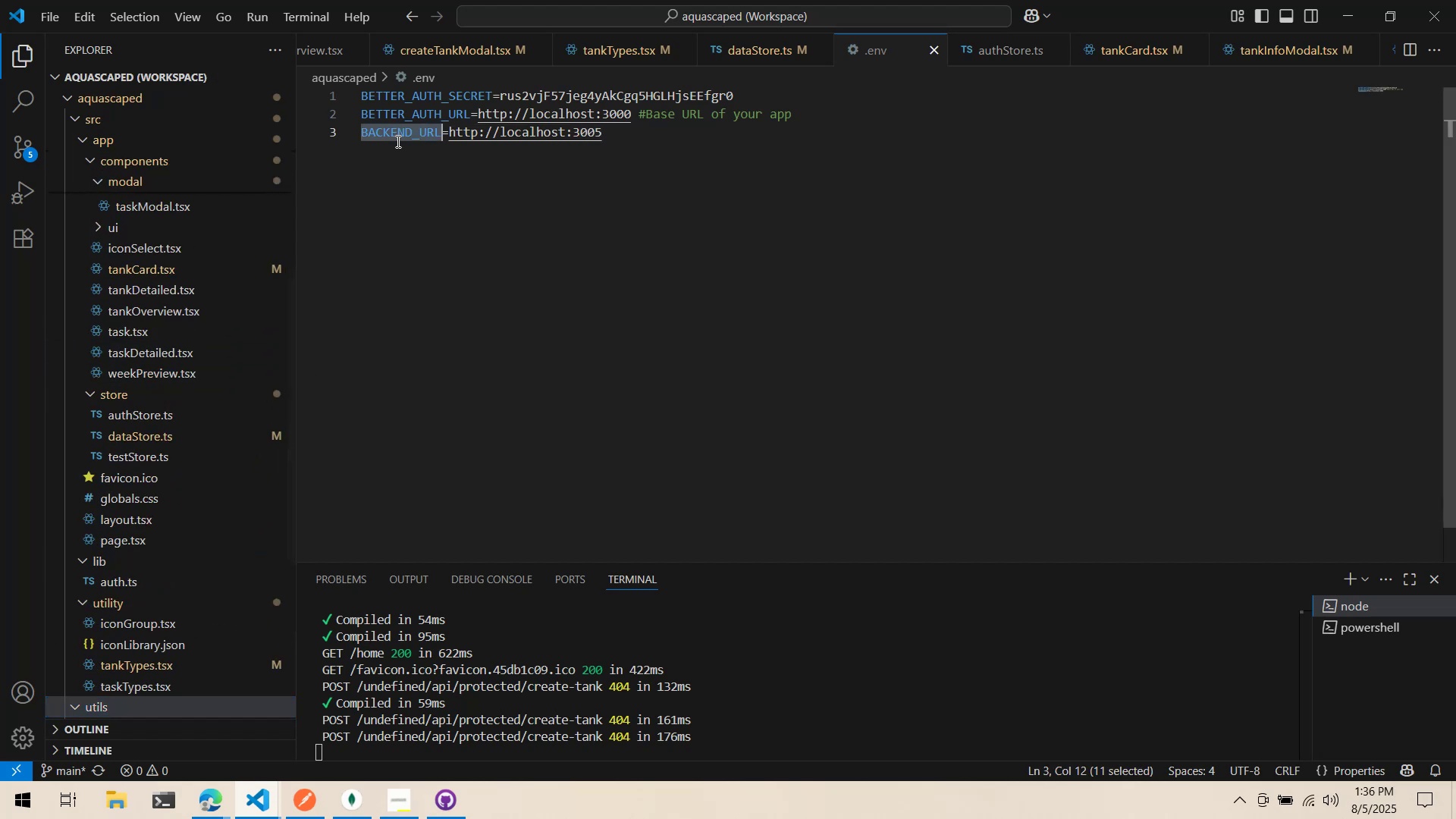 
key(Control+ControlLeft)
 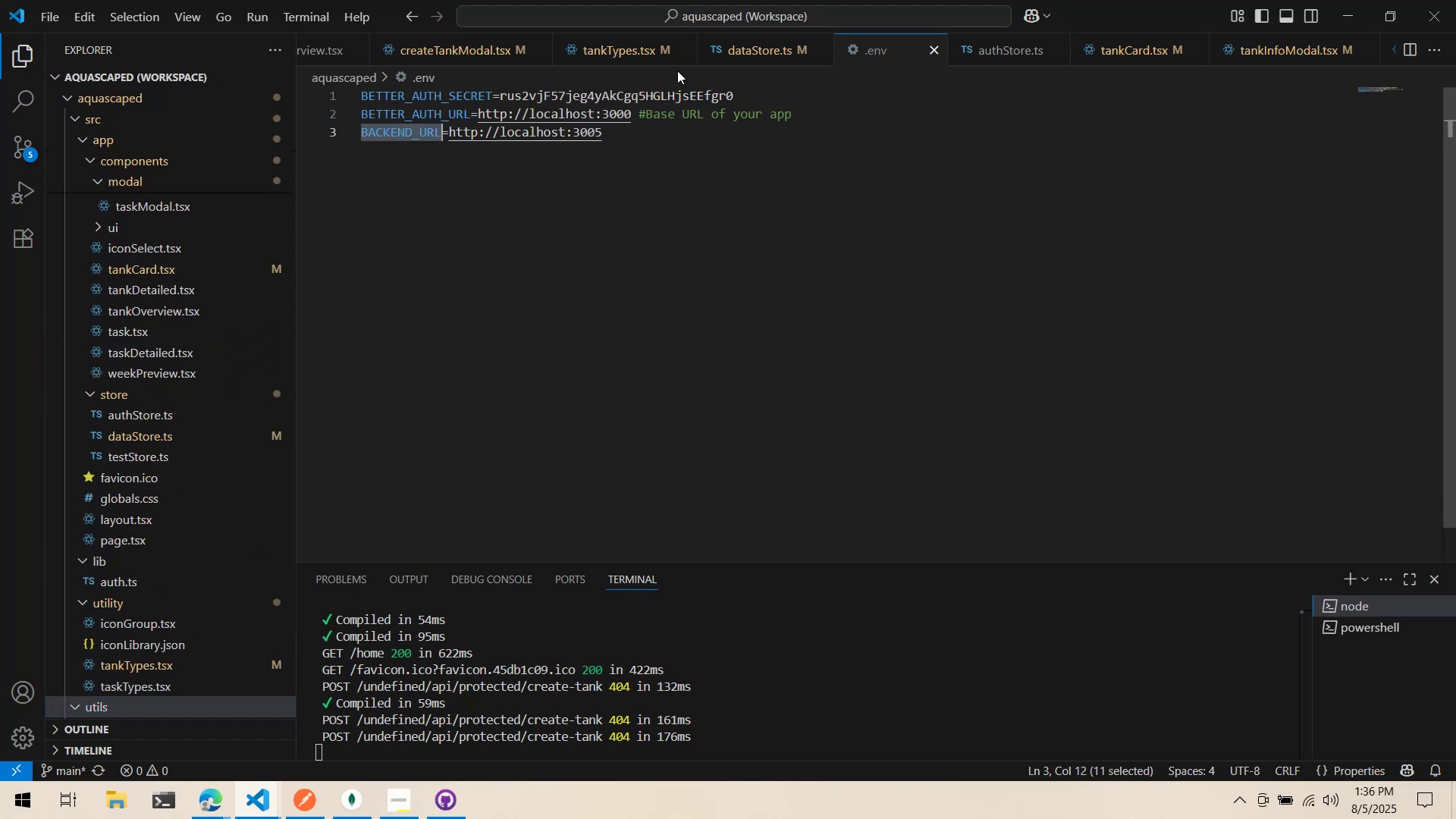 
key(Control+C)
 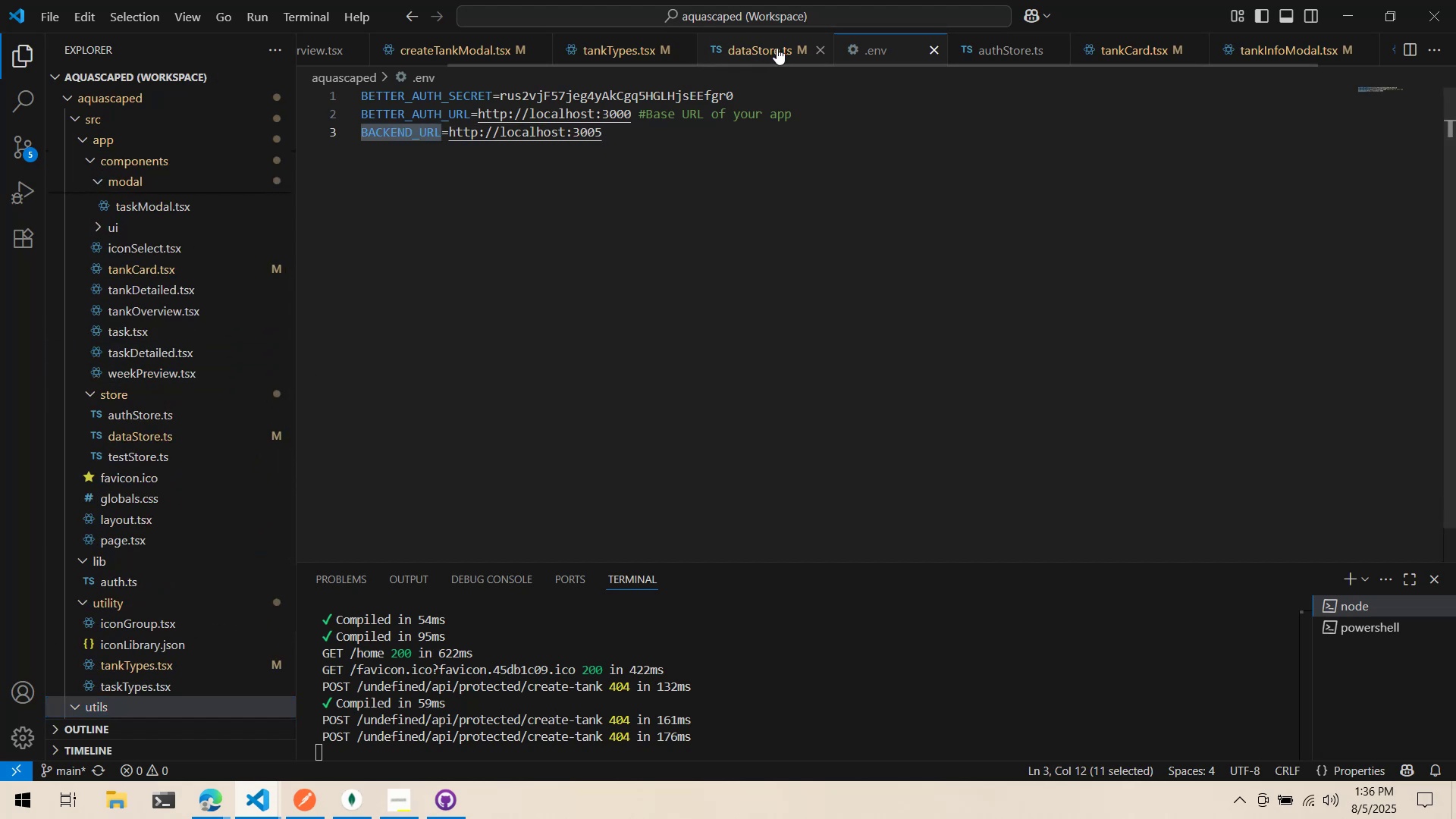 
left_click([777, 48])
 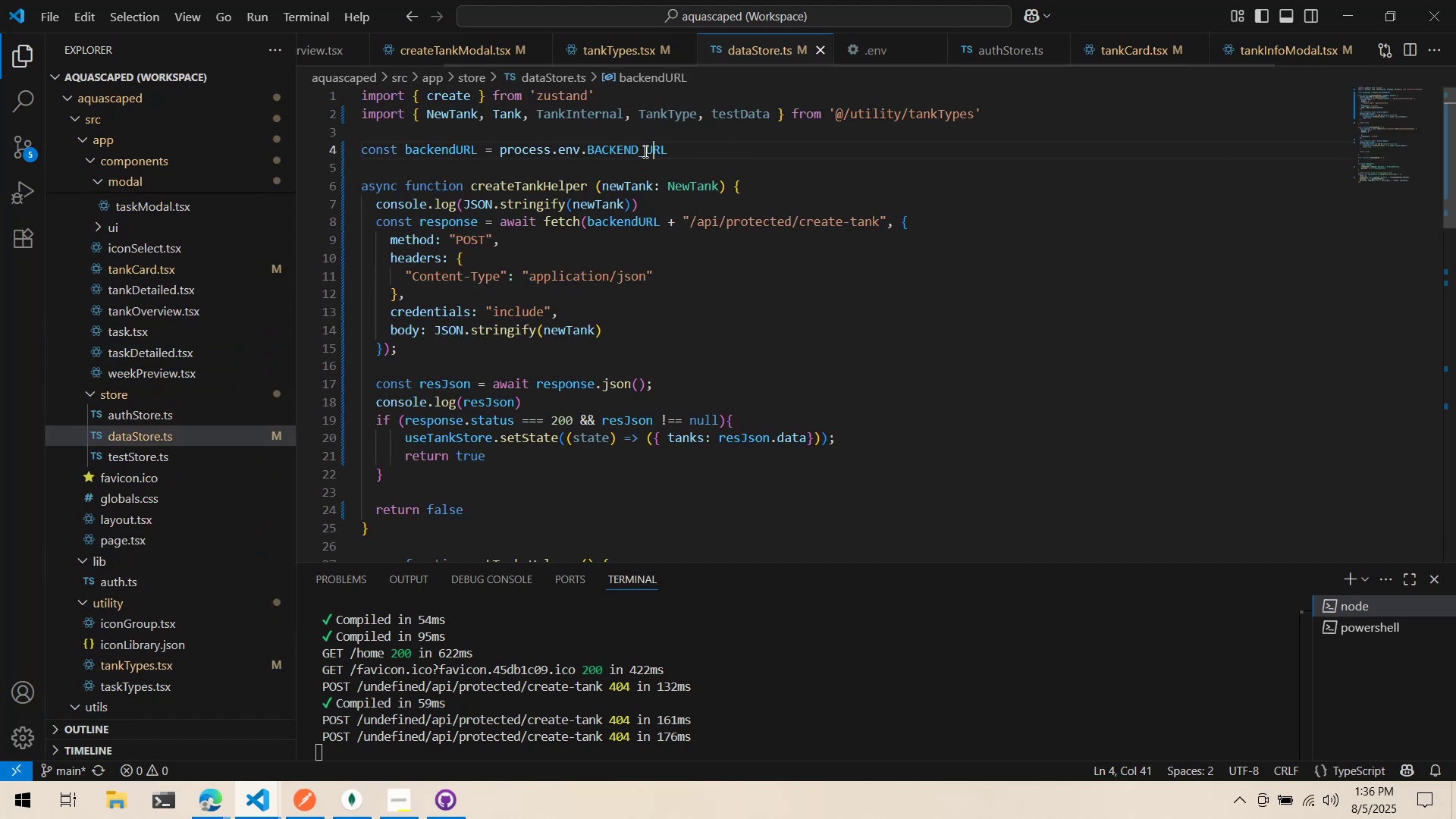 
double_click([644, 151])
 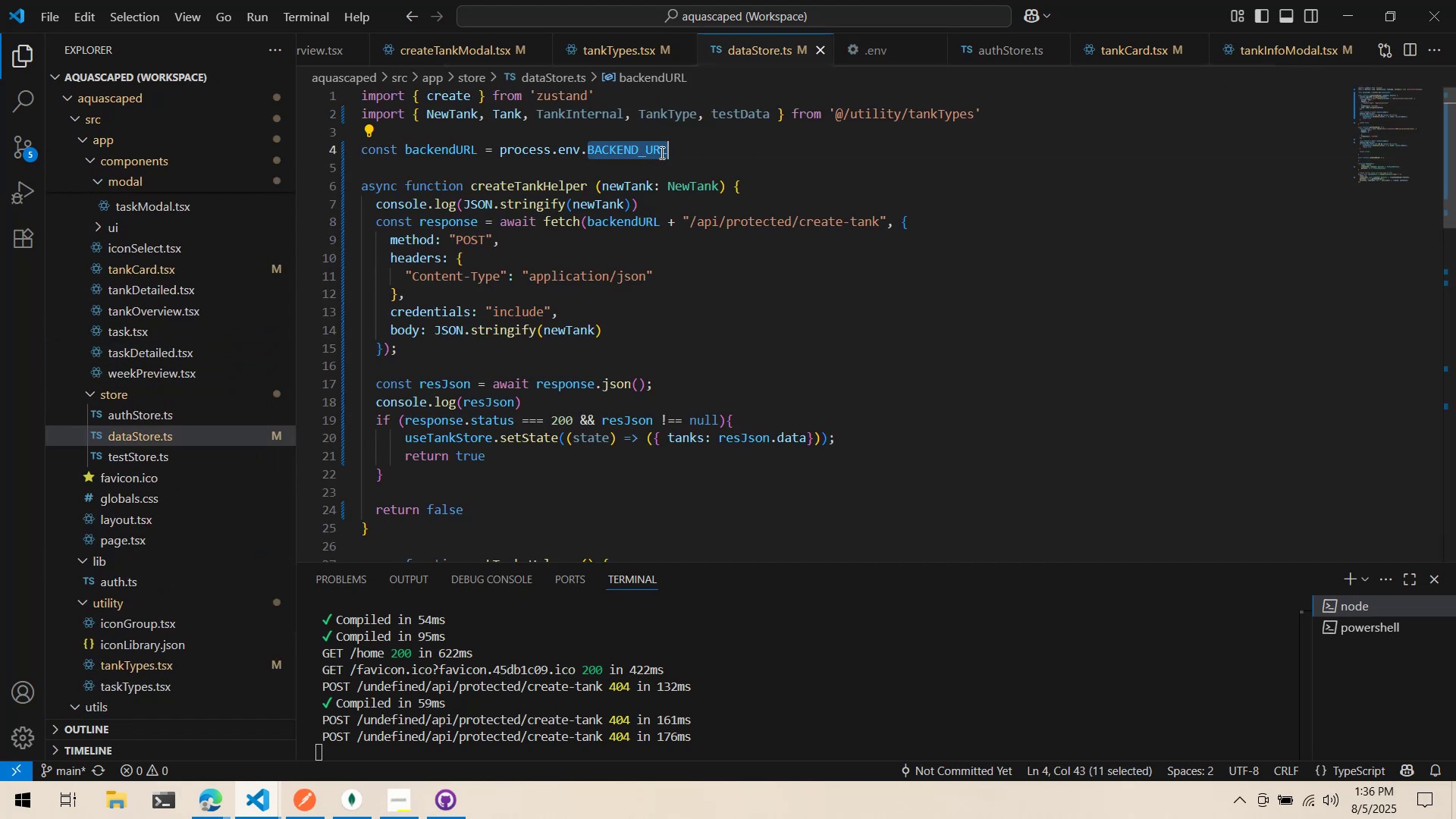 
key(Control+ControlLeft)
 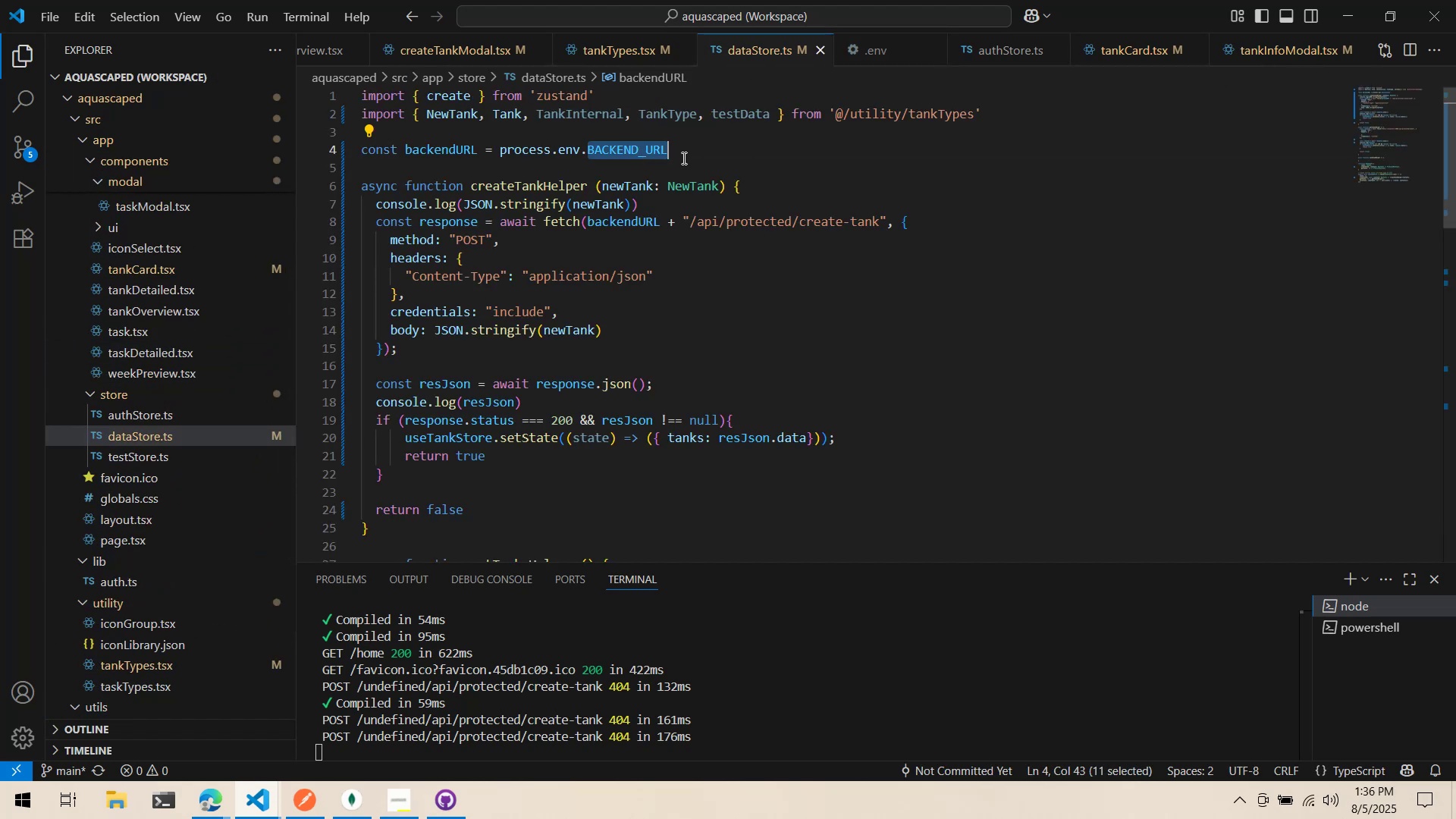 
key(Control+V)
 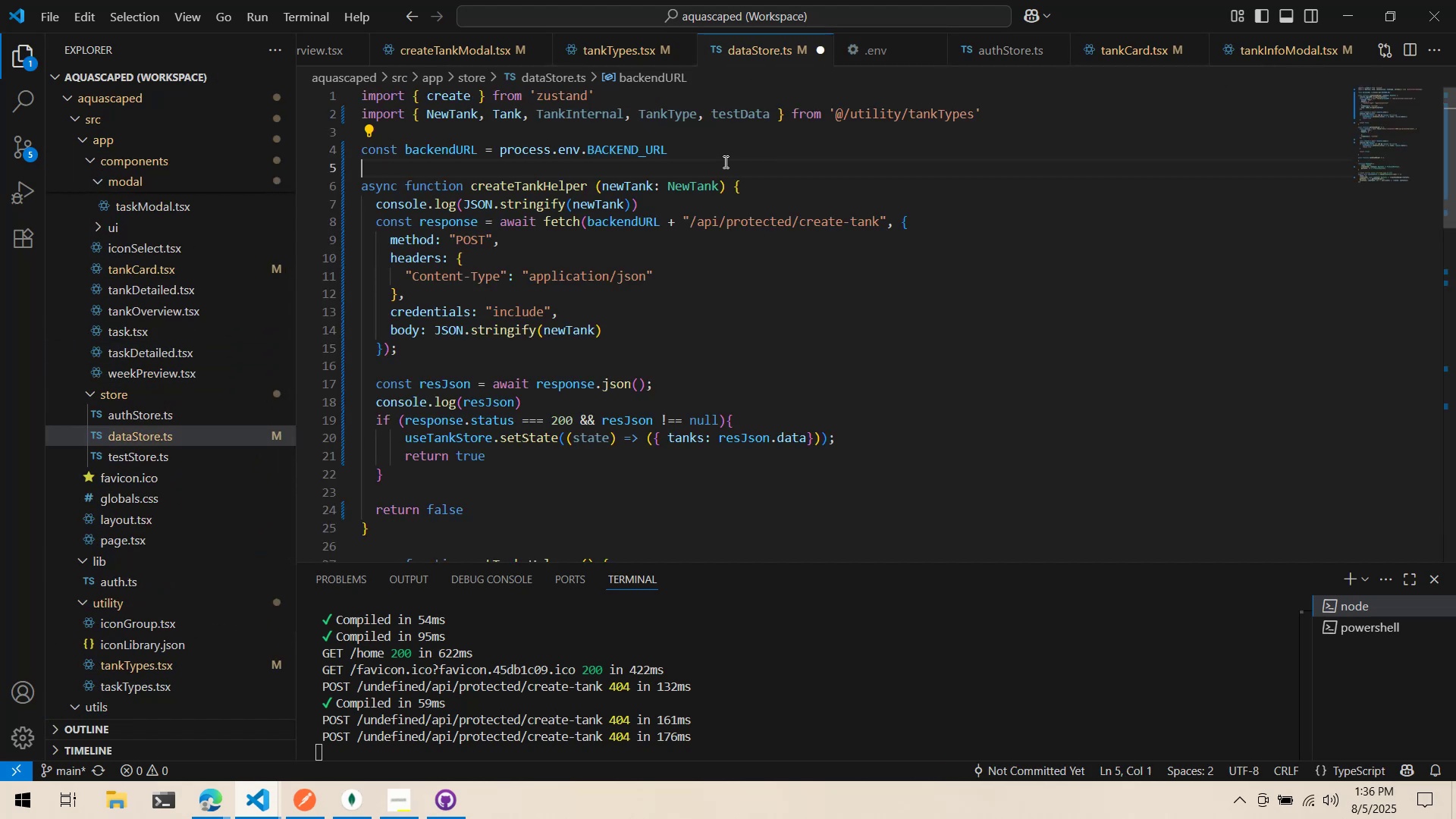 
key(Control+ControlLeft)
 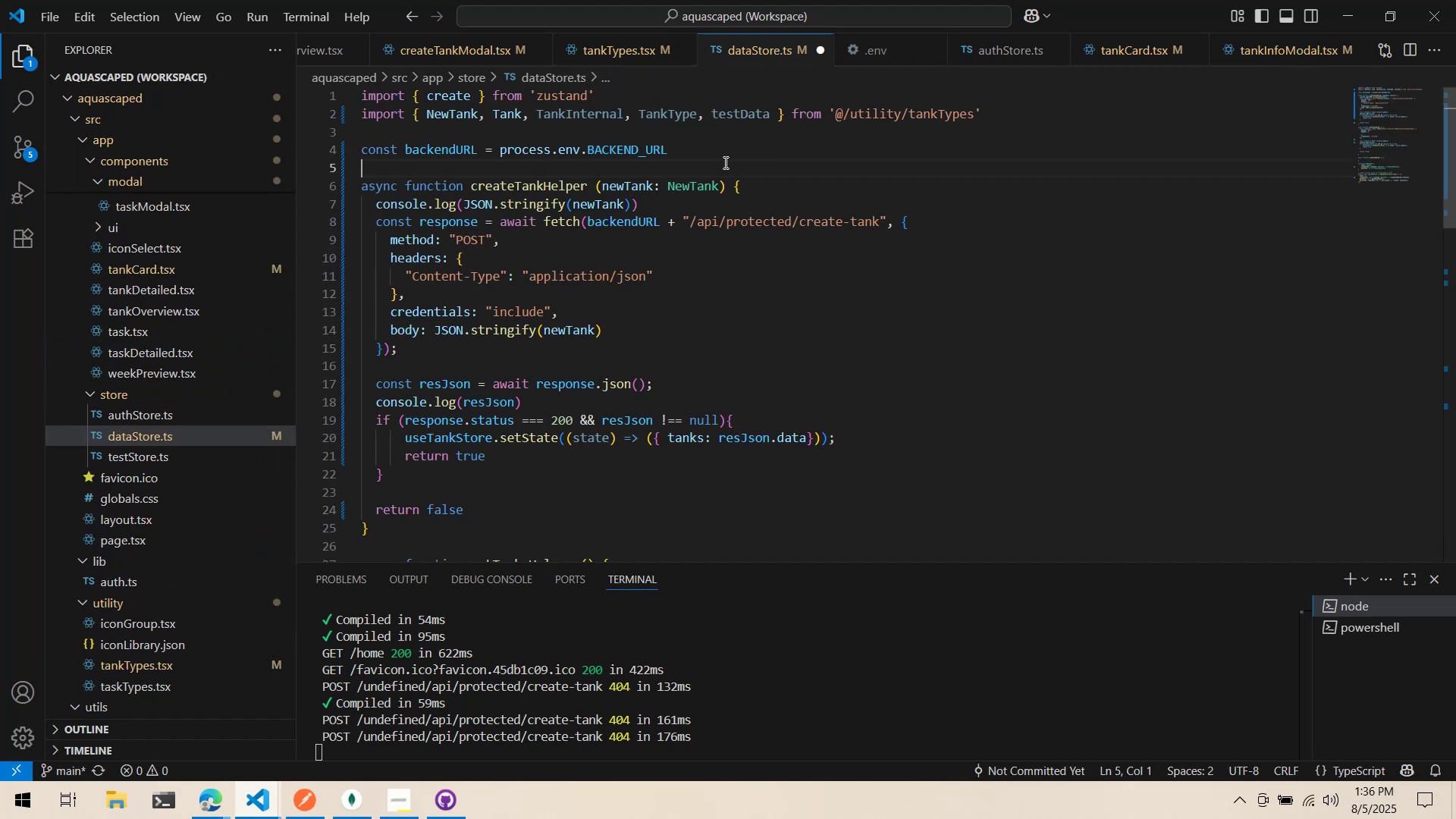 
key(Control+S)
 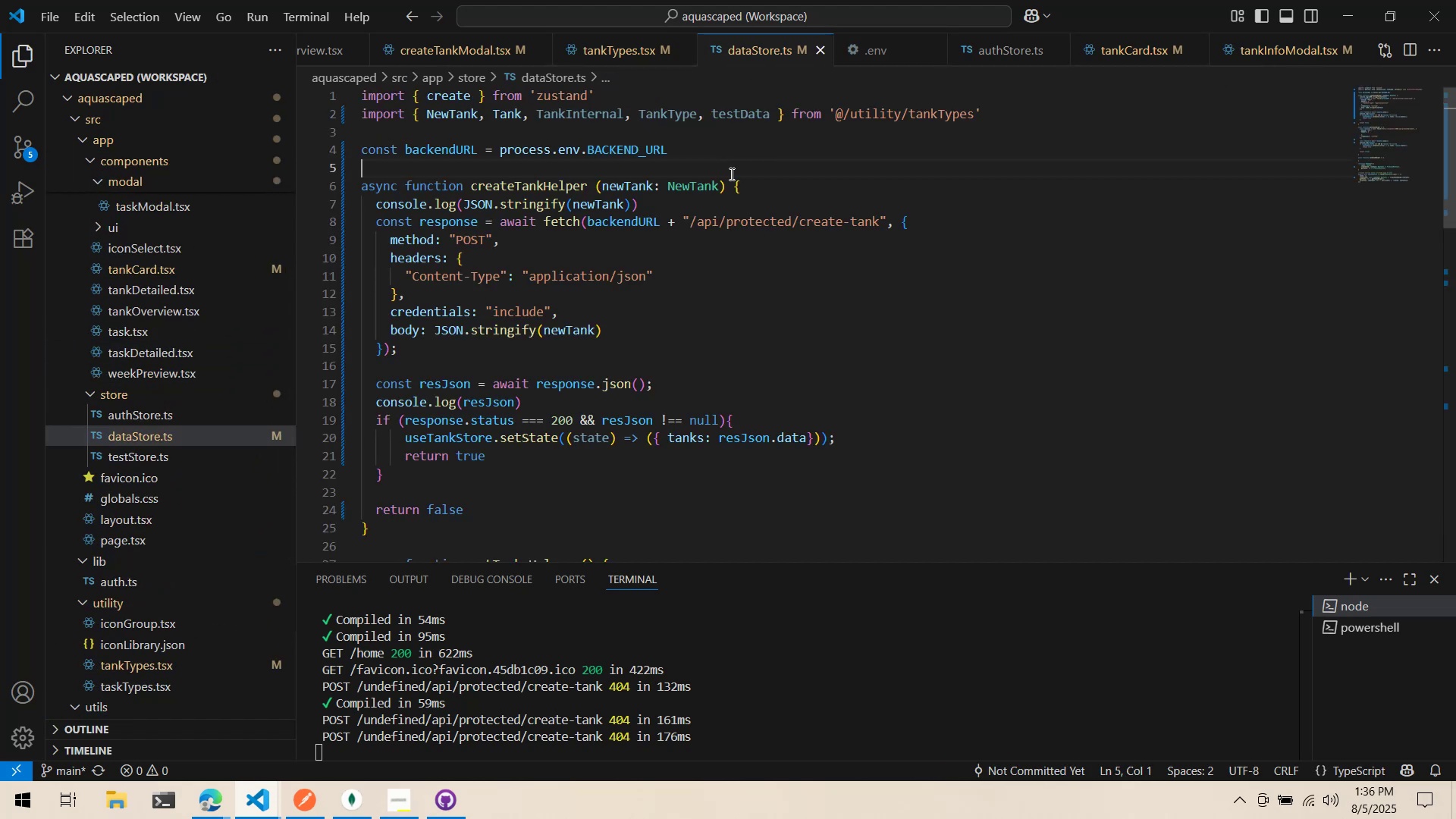 
scroll: coordinate [869, 682], scroll_direction: down, amount: 7.0
 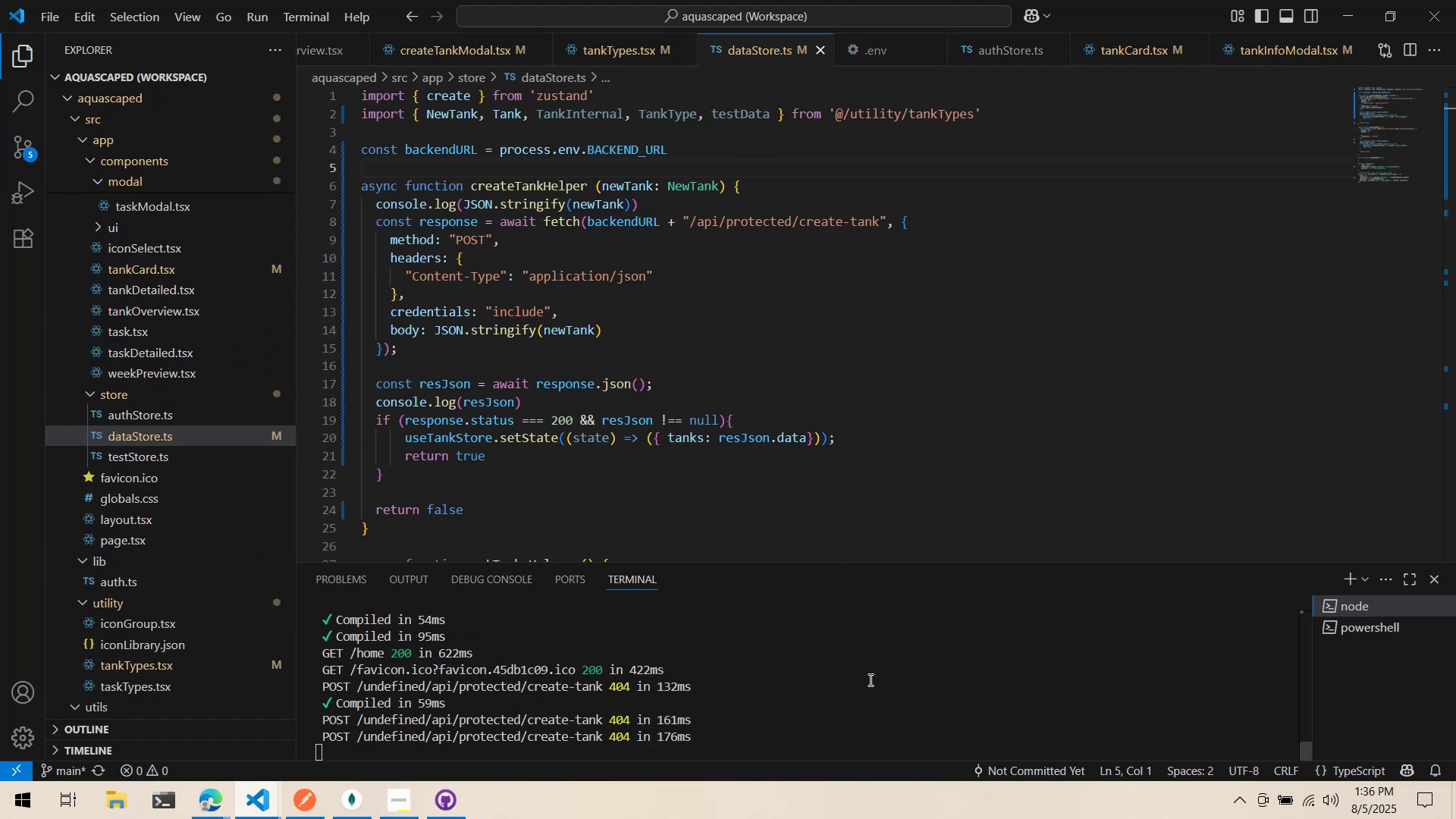 
key(Alt+AltLeft)
 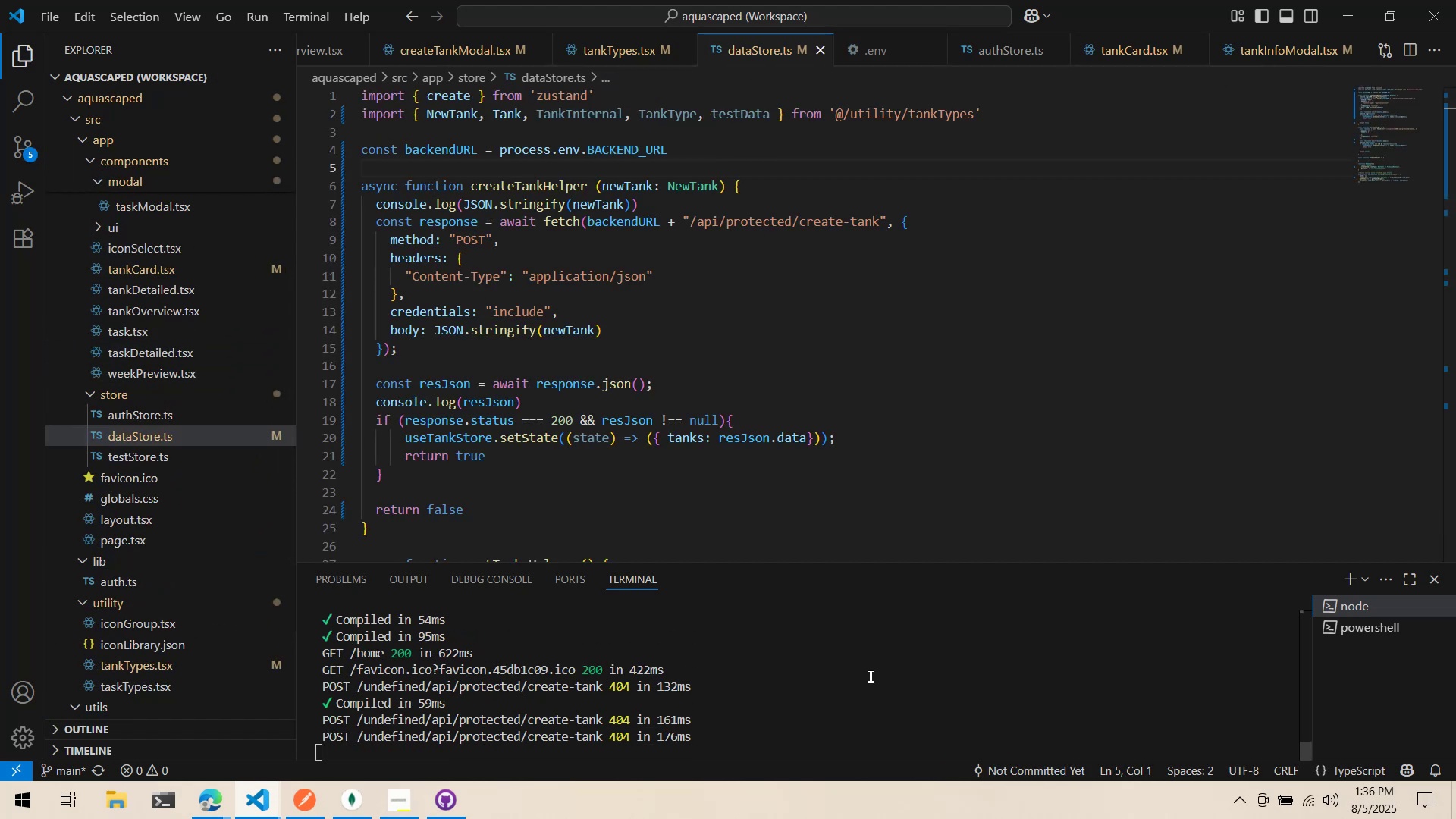 
key(Alt+Tab)
 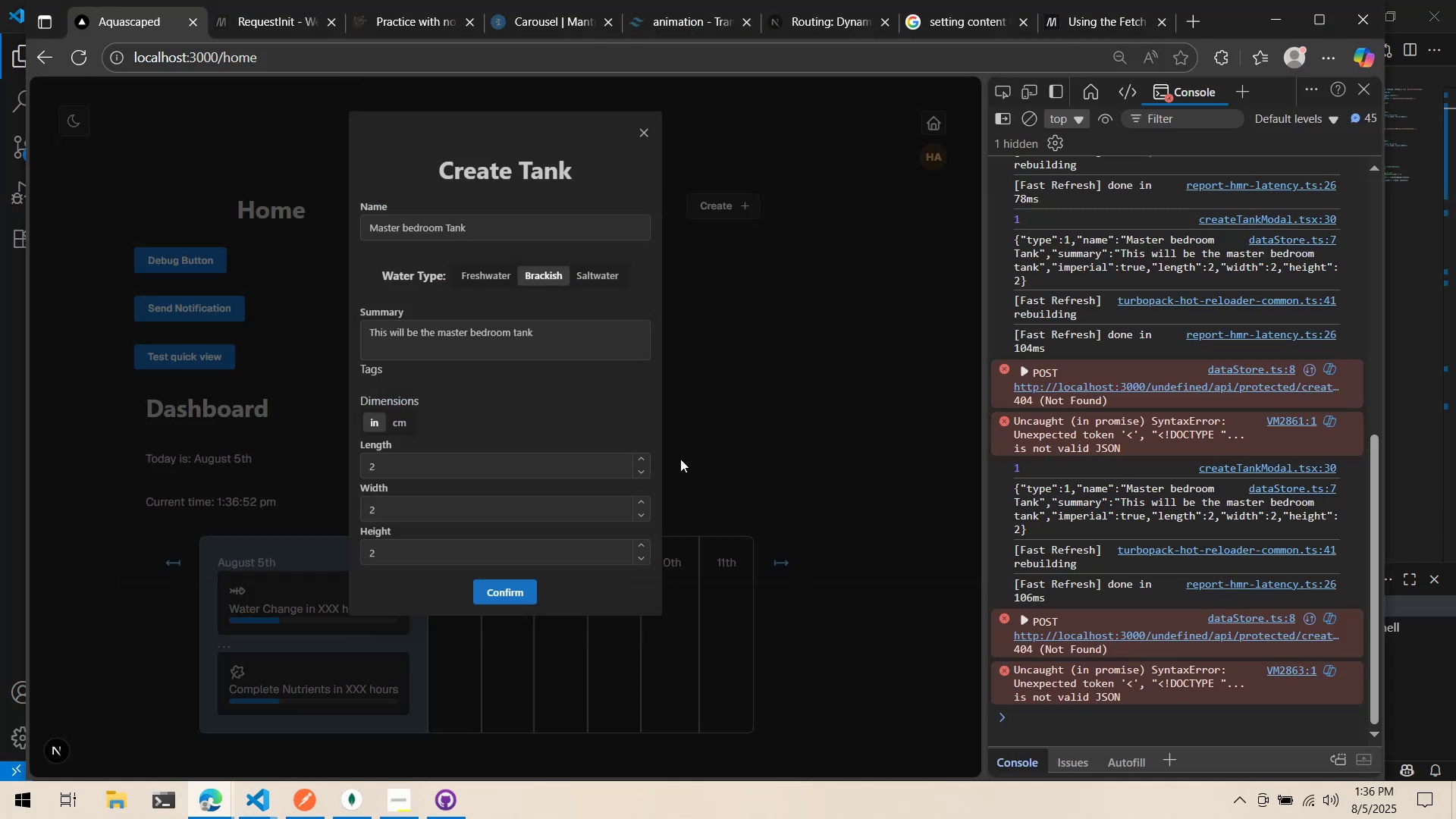 
key(Alt+AltLeft)
 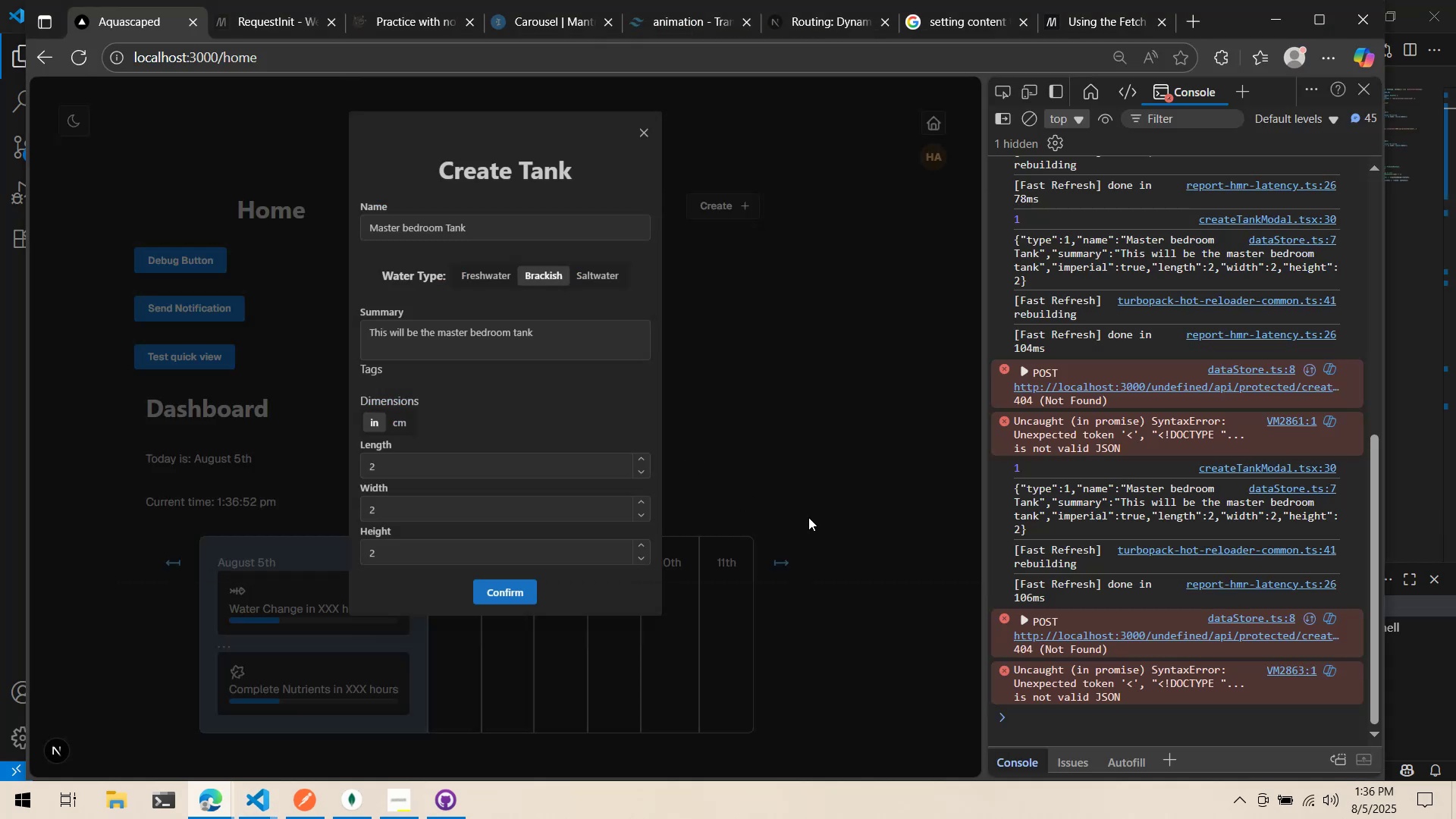 
key(Alt+Tab)
 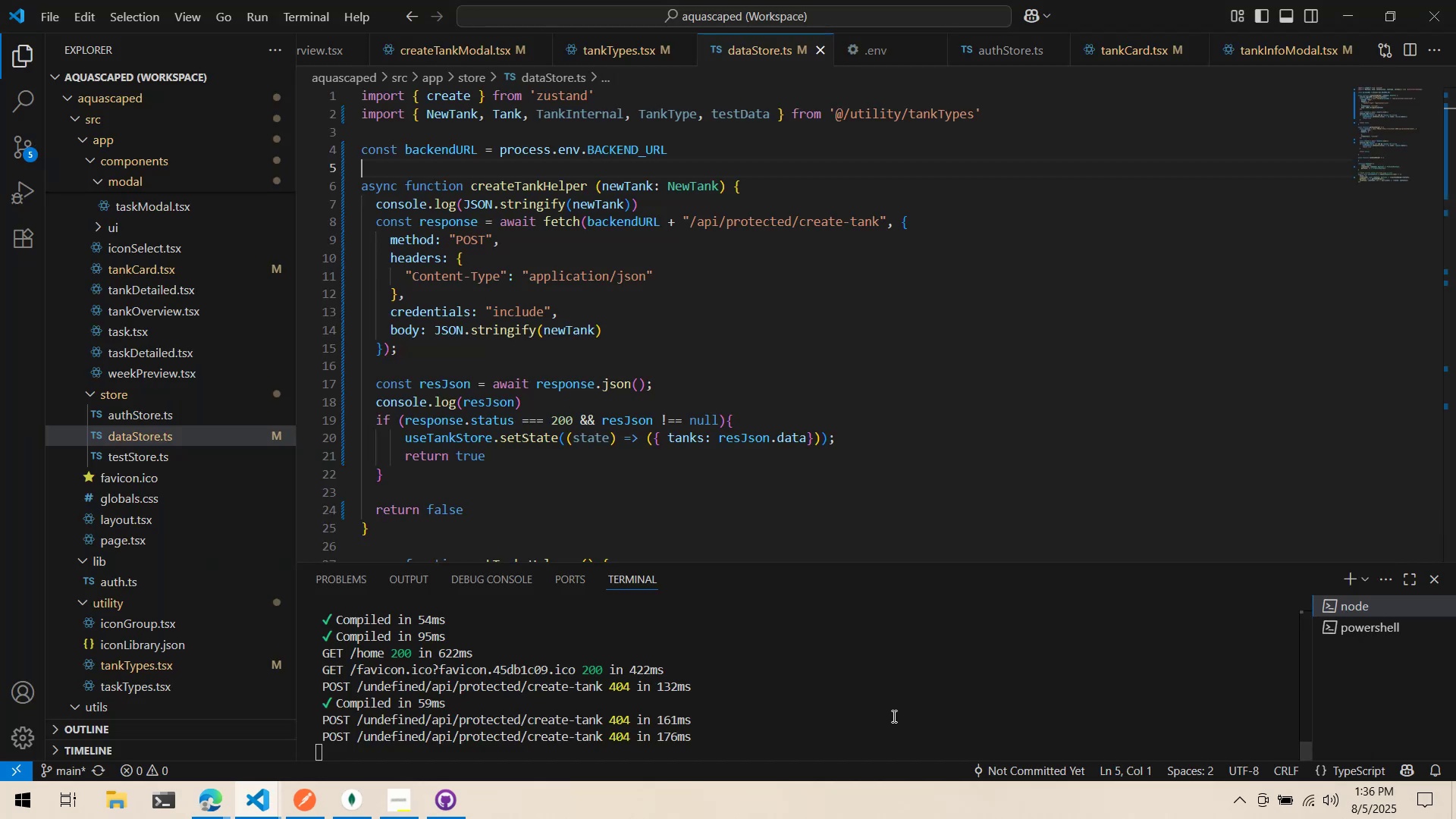 
left_click([893, 716])
 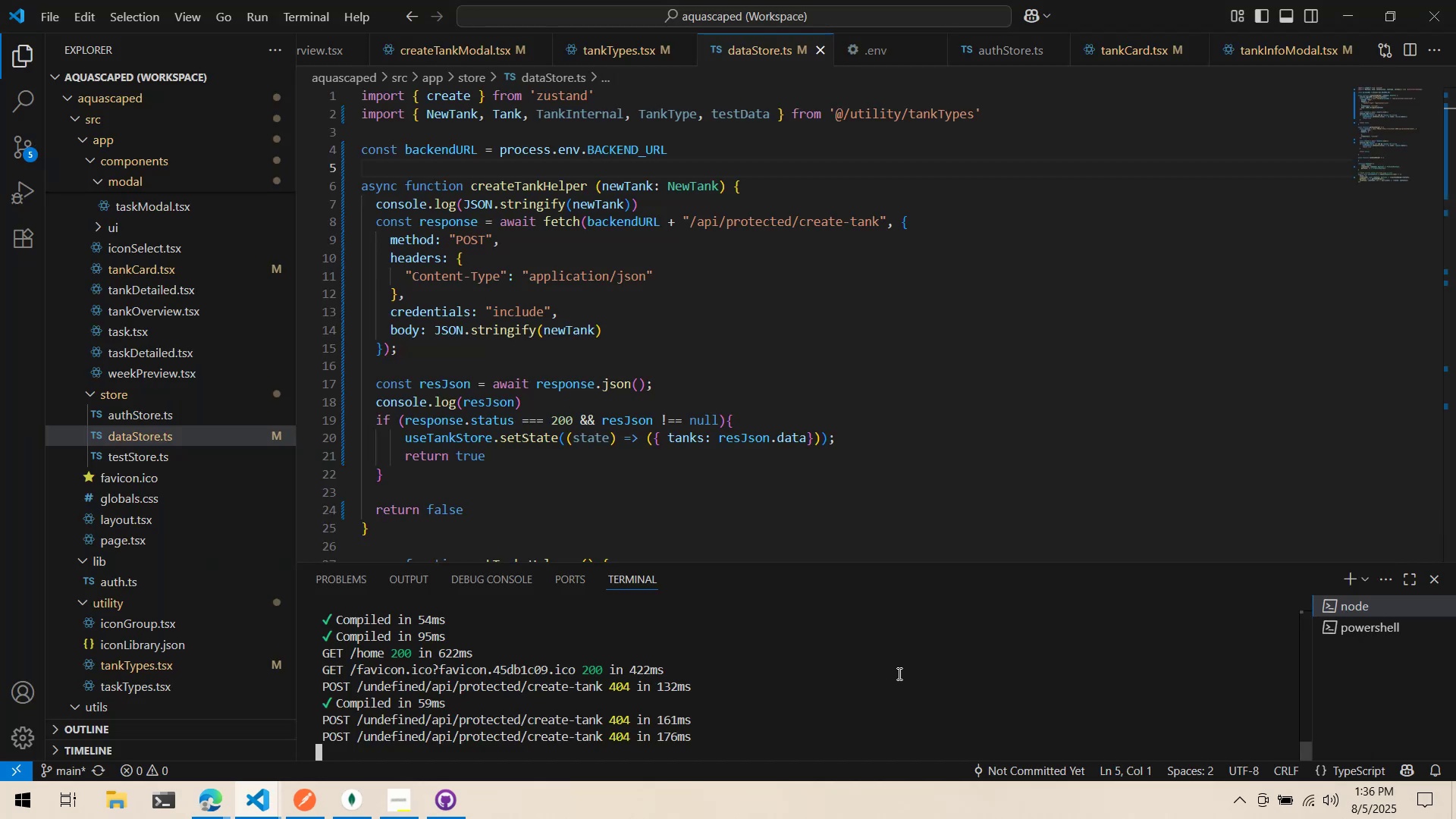 
key(Control+C)
 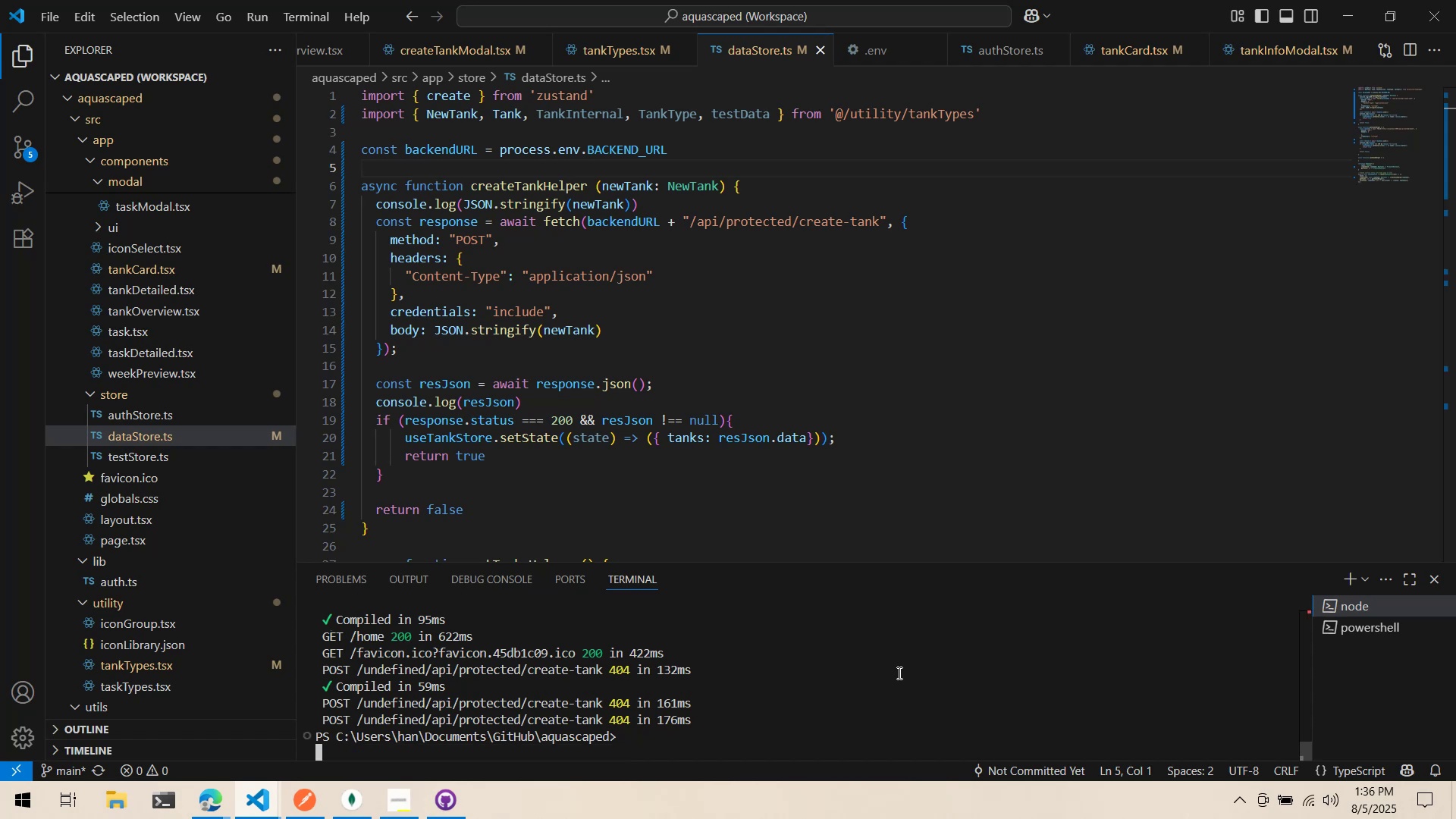 
key(ArrowUp)
 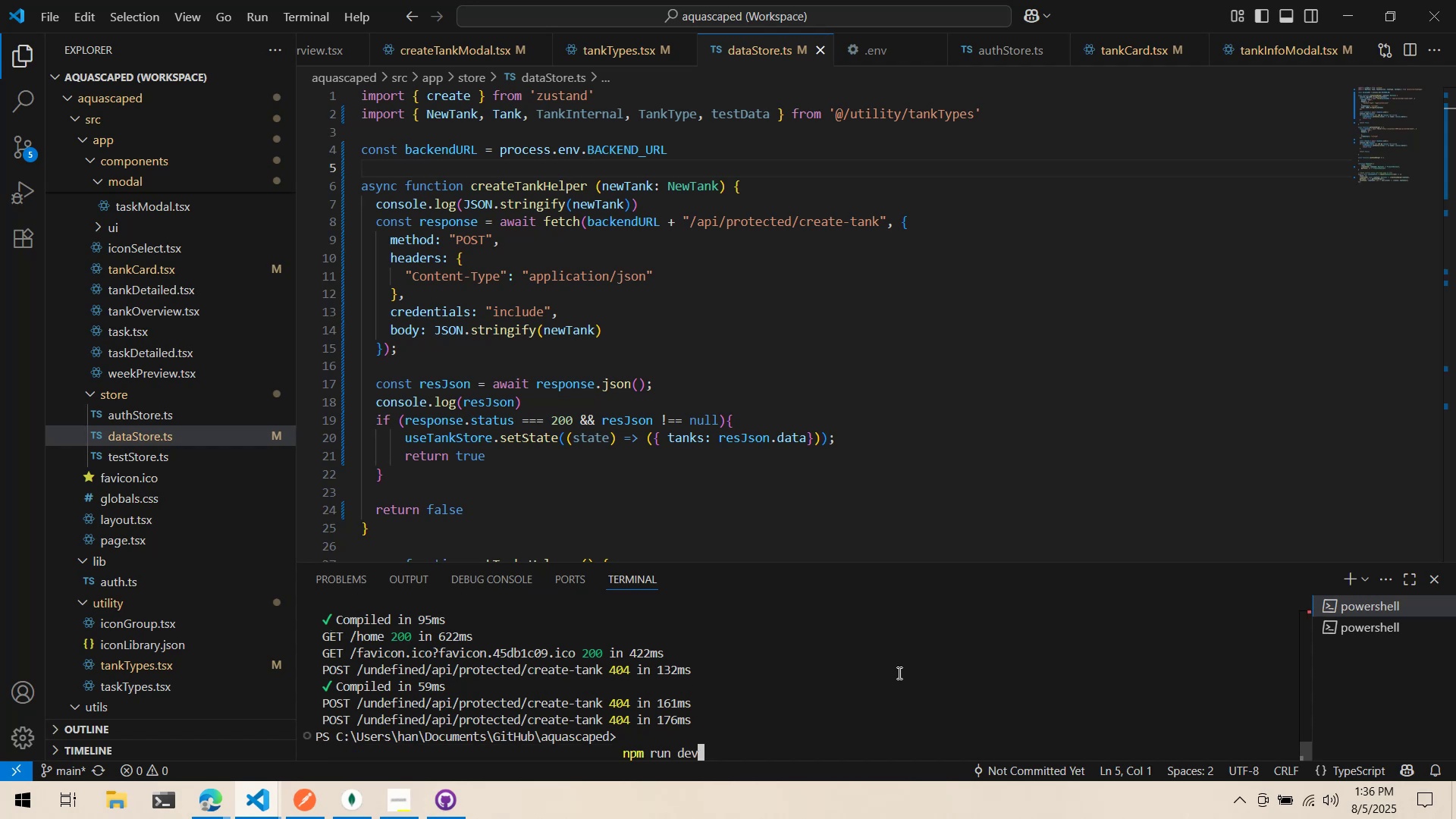 
key(Enter)
 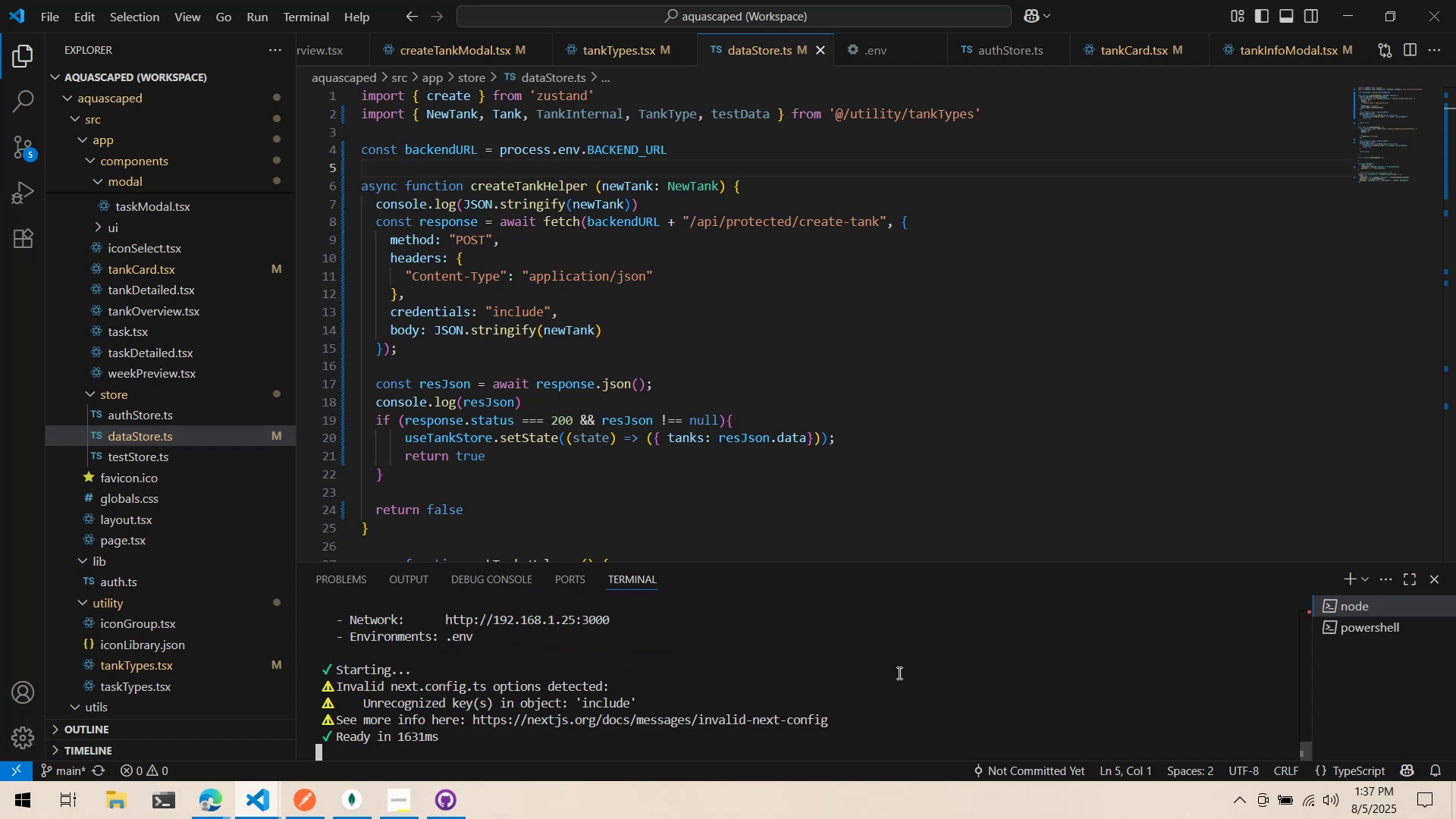 
wait(6.35)
 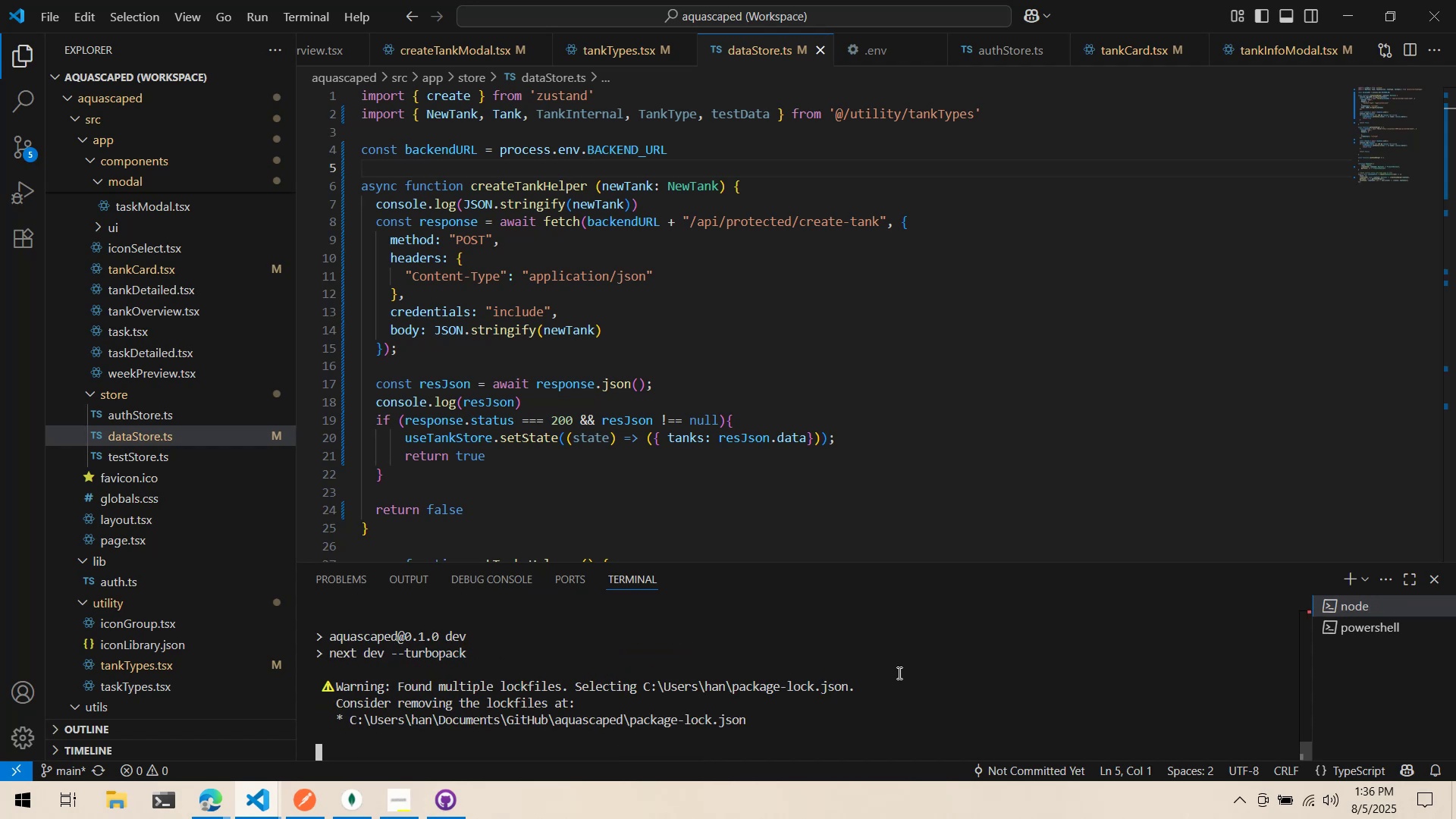 
key(Alt+AltLeft)
 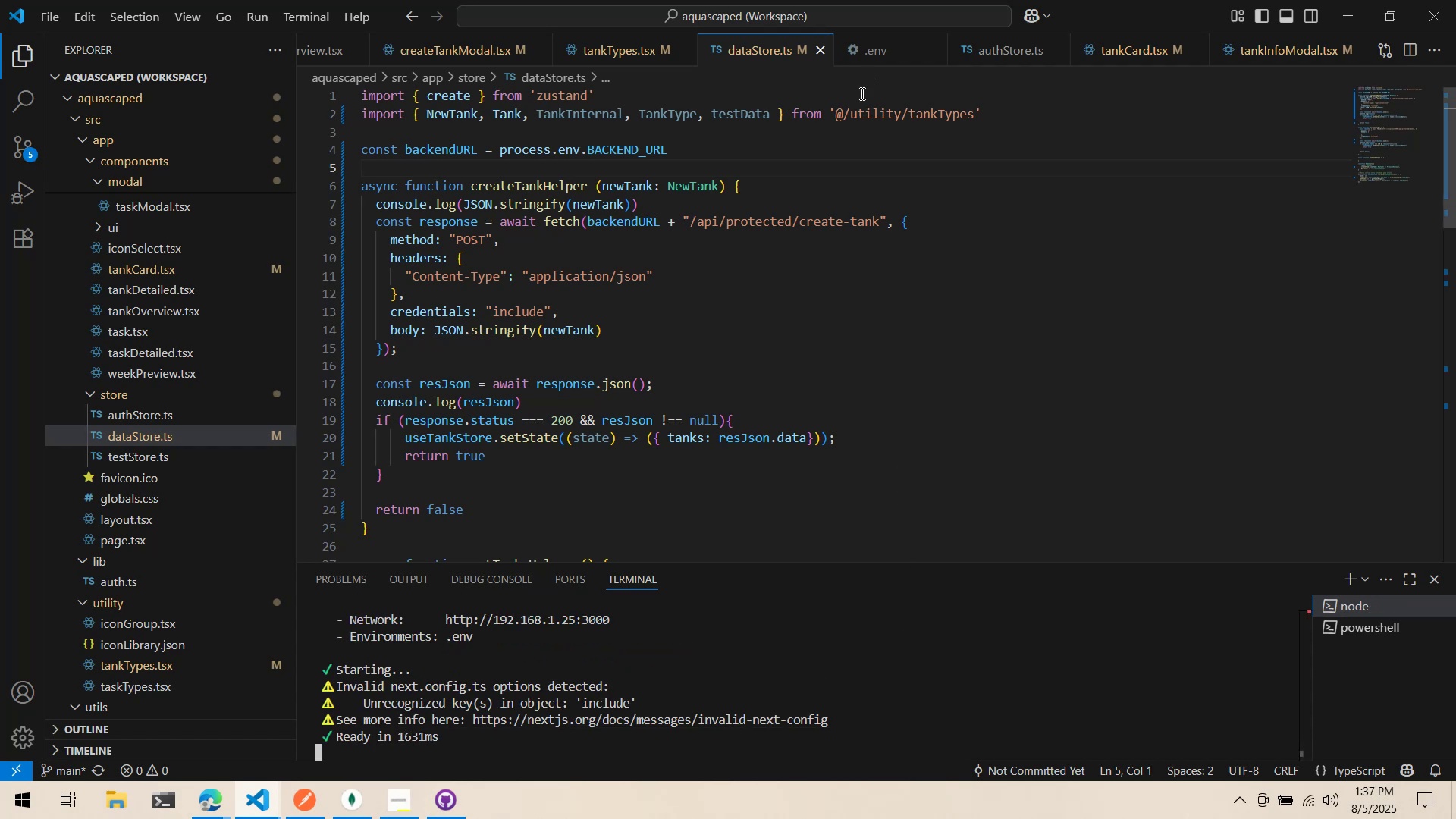 
key(Alt+Tab)
 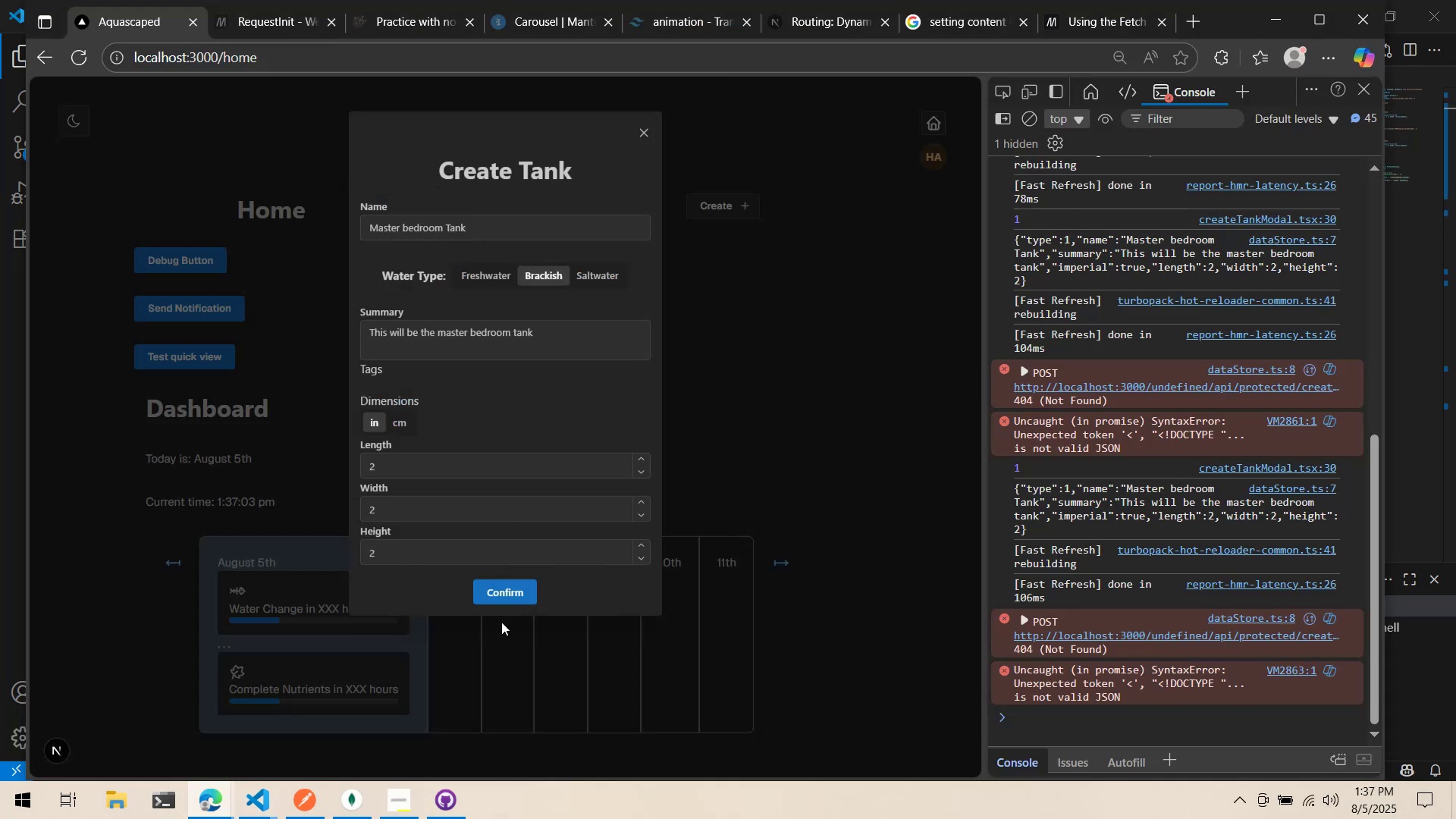 
left_click([512, 592])
 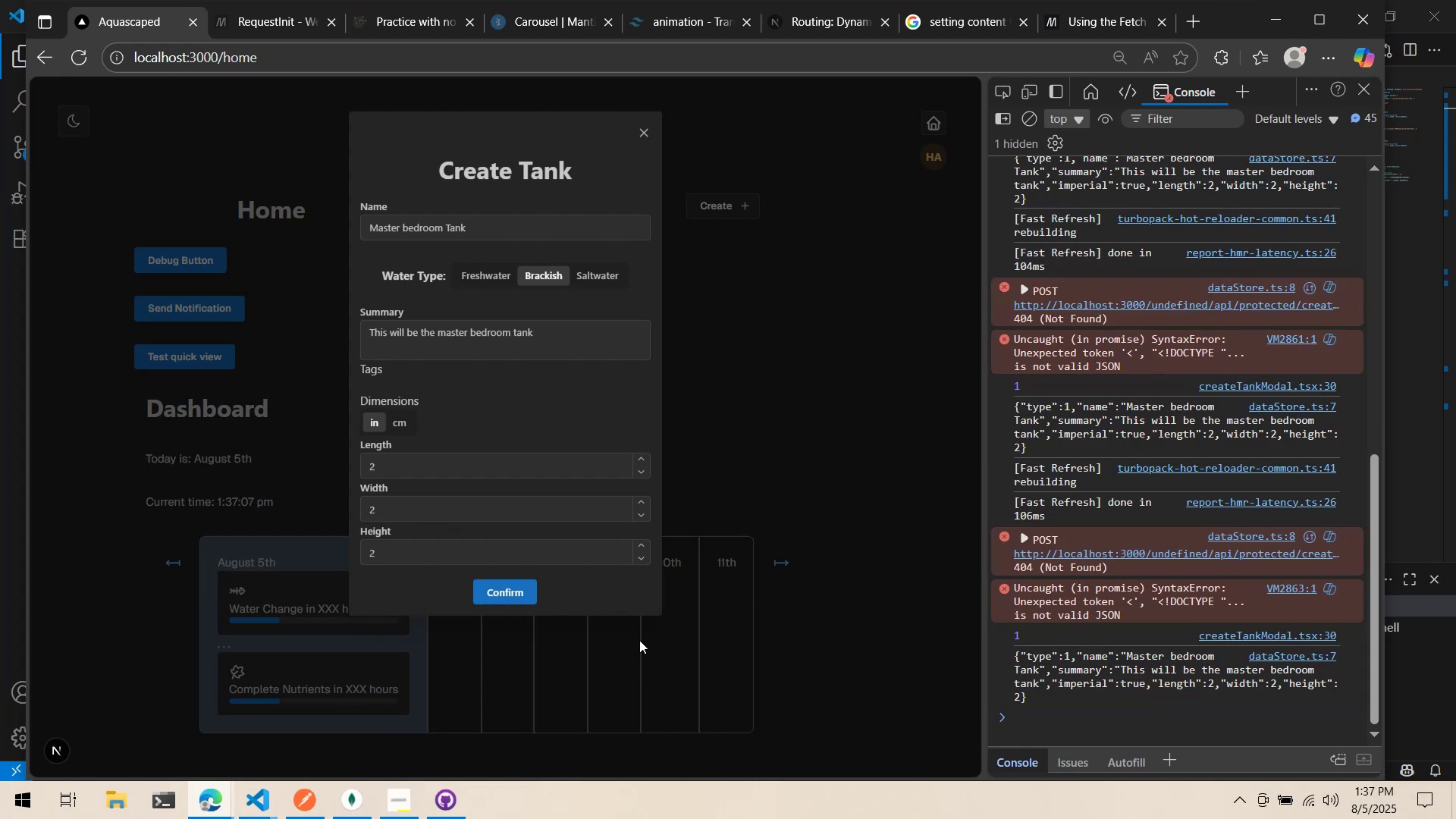 
left_click([373, 739])
 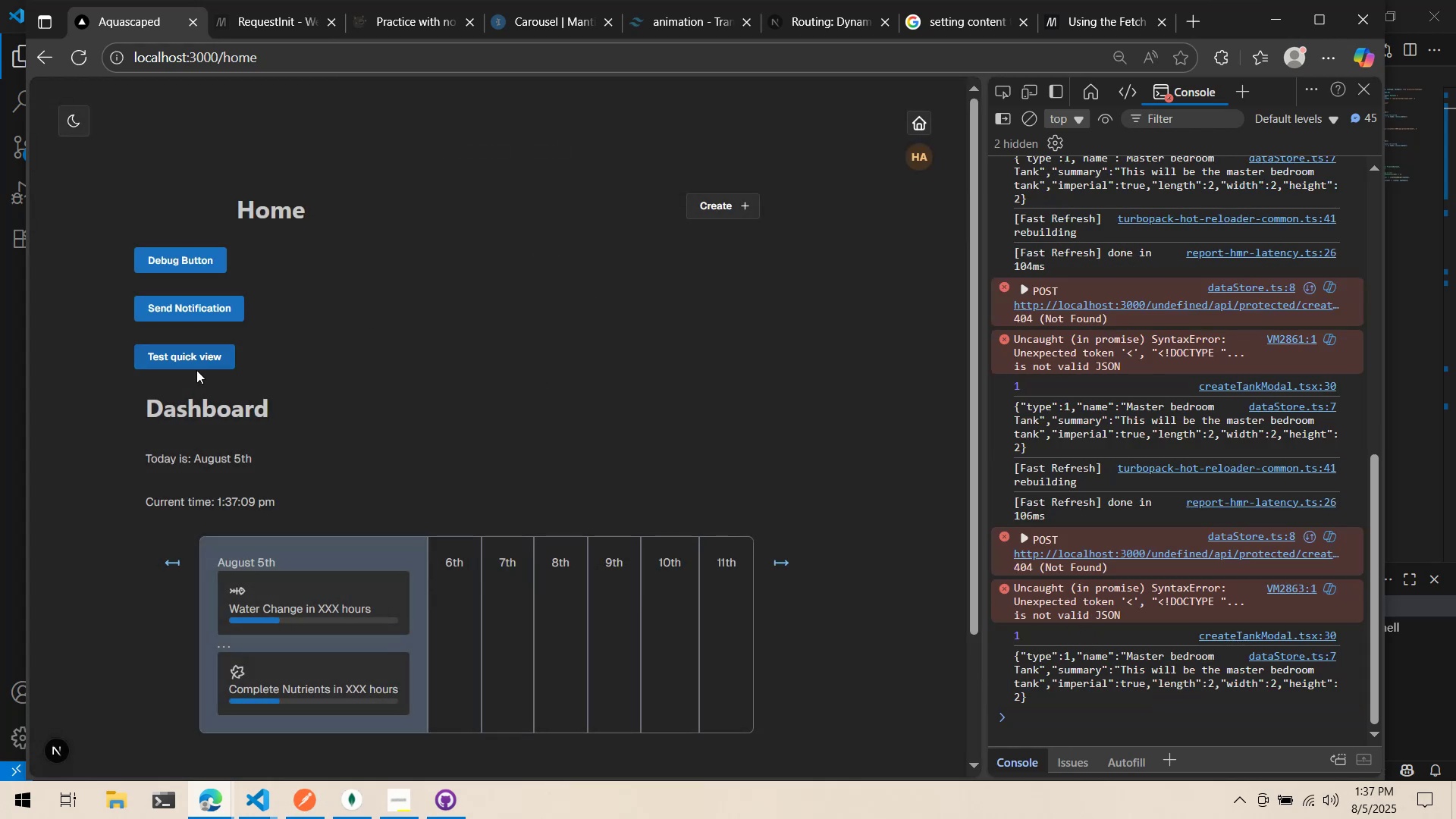 
scroll: coordinate [293, 596], scroll_direction: down, amount: 10.0
 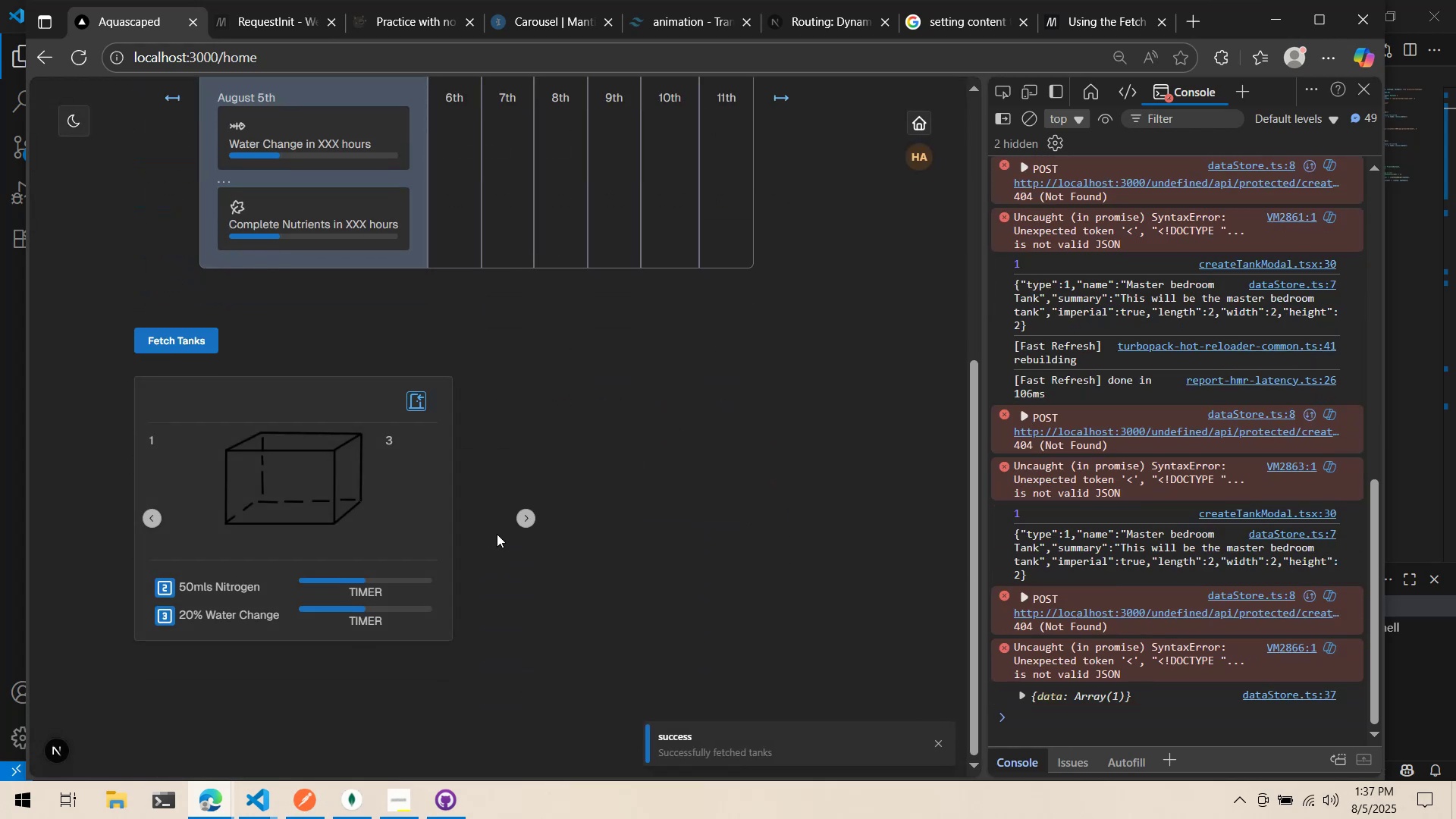 
left_click([522, 513])
 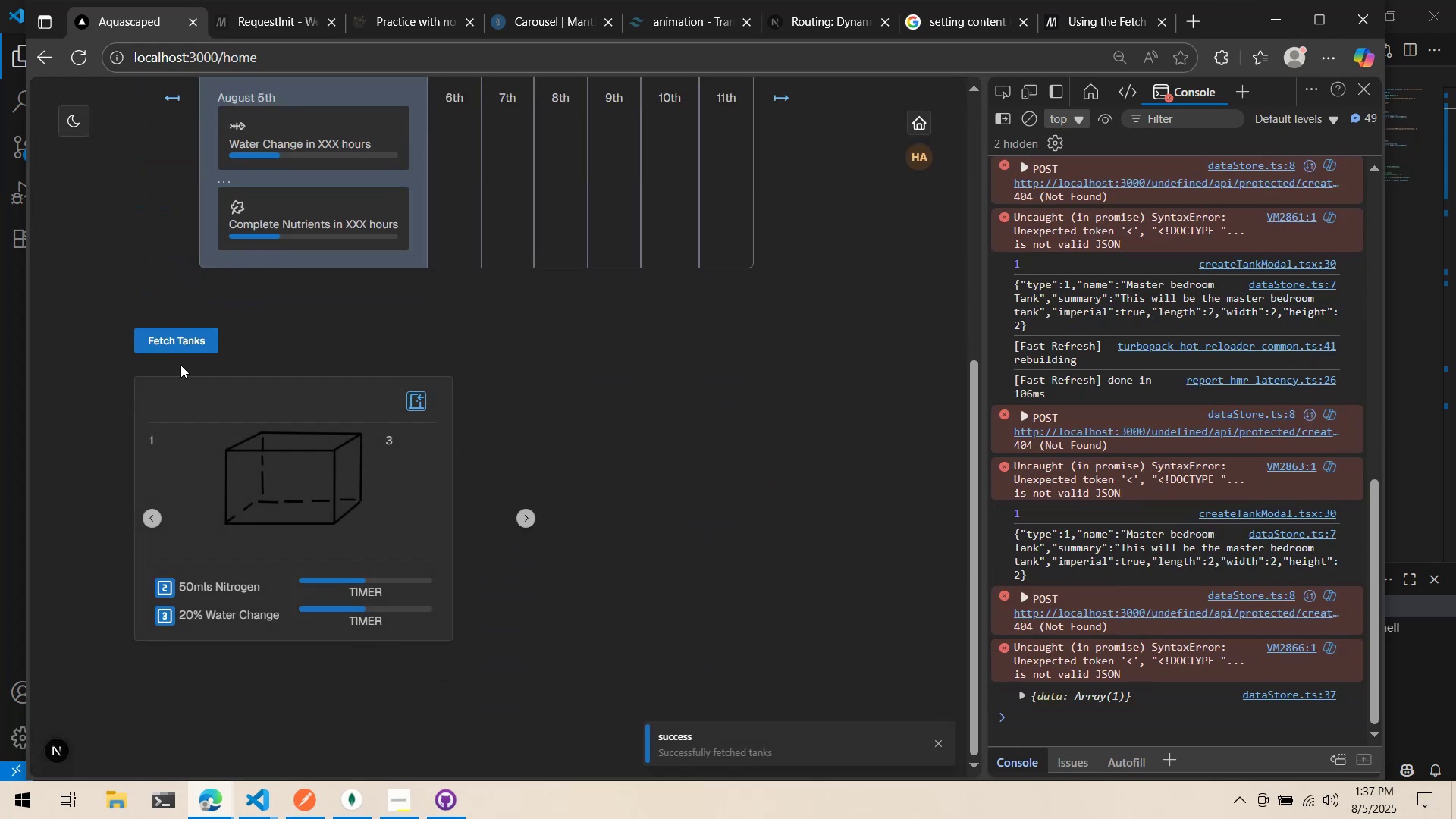 
left_click([180, 353])
 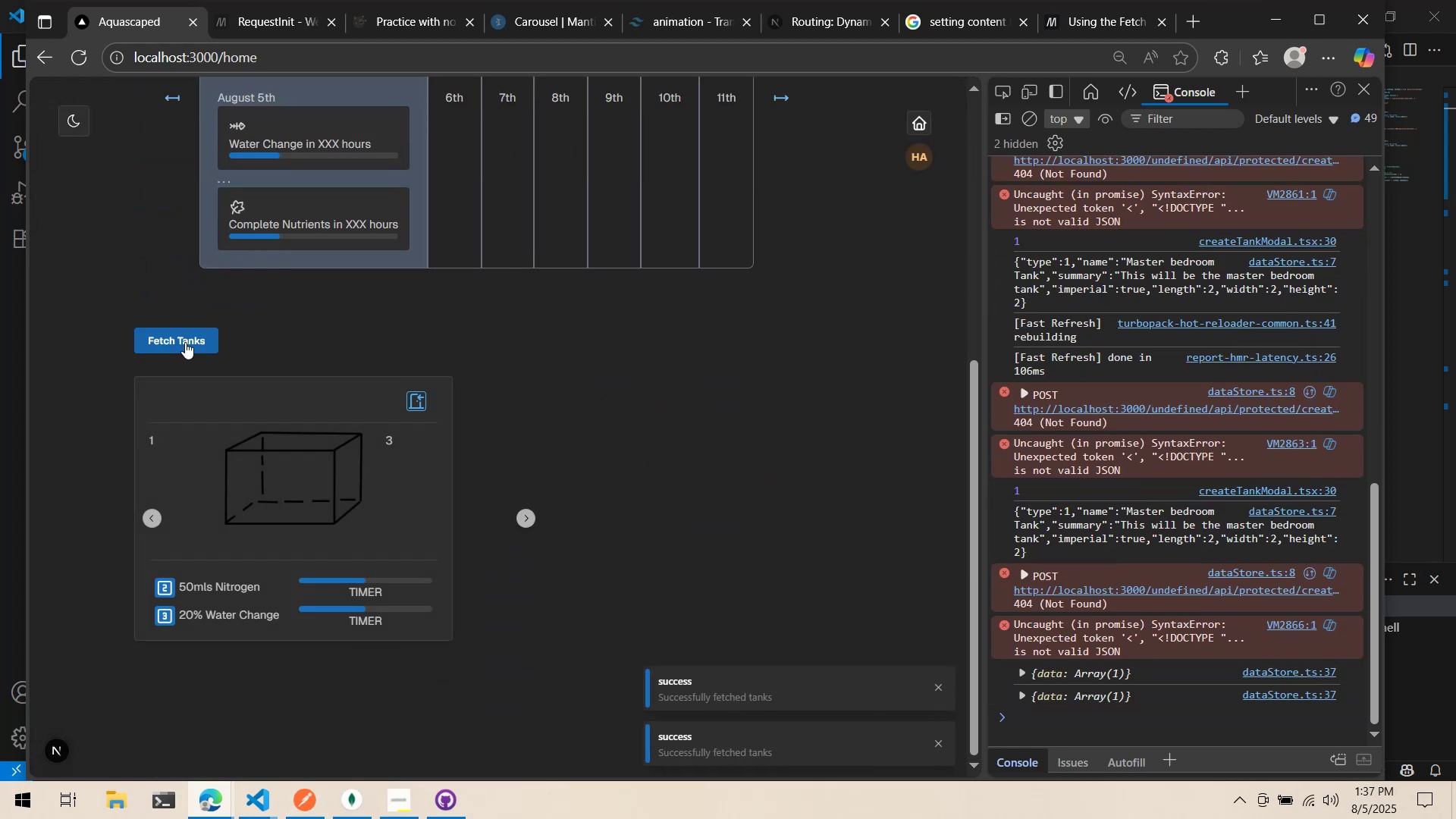 
scroll: coordinate [605, 554], scroll_direction: down, amount: 3.0
 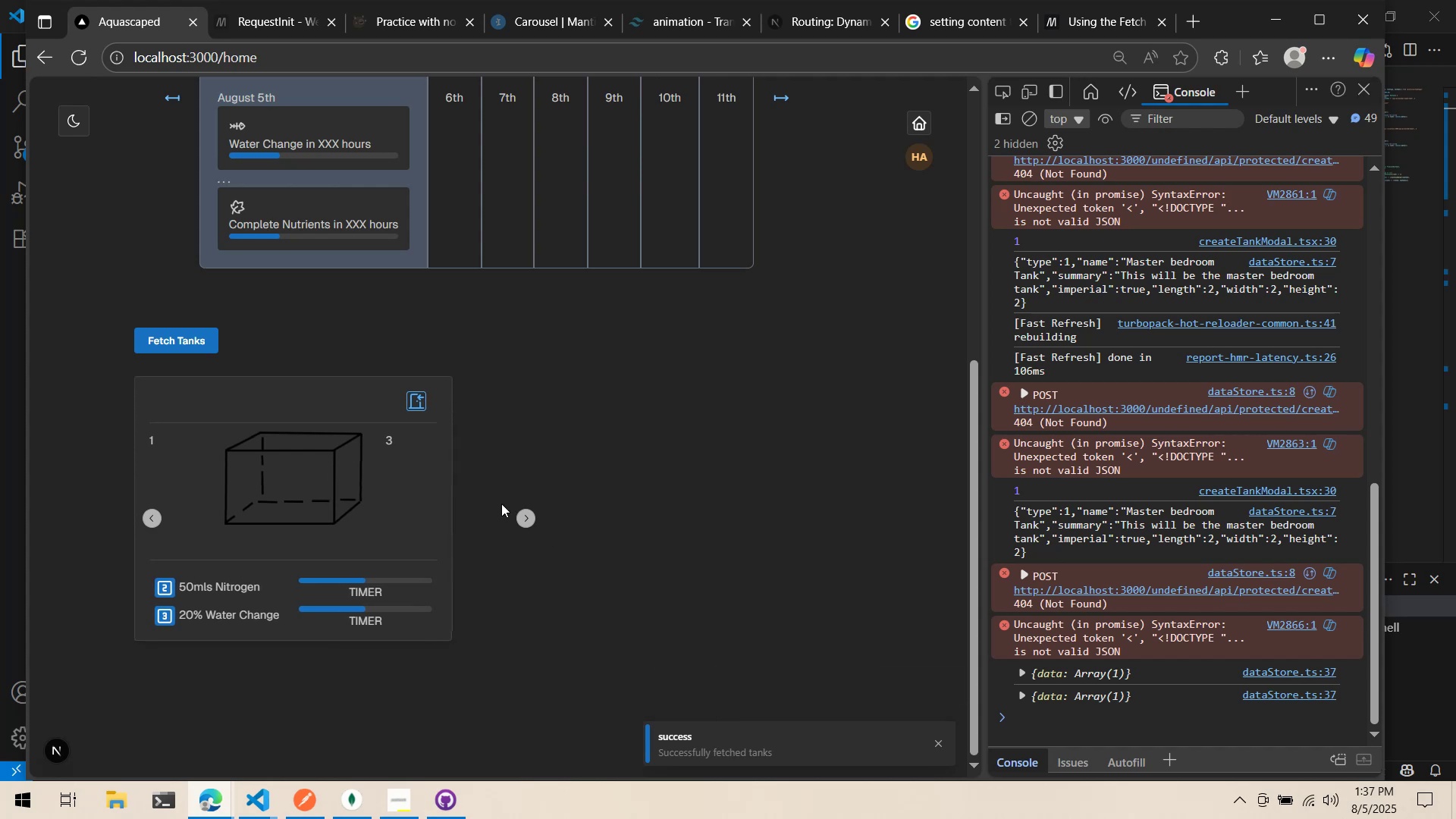 
scroll: coordinate [1113, 520], scroll_direction: none, amount: 0.0
 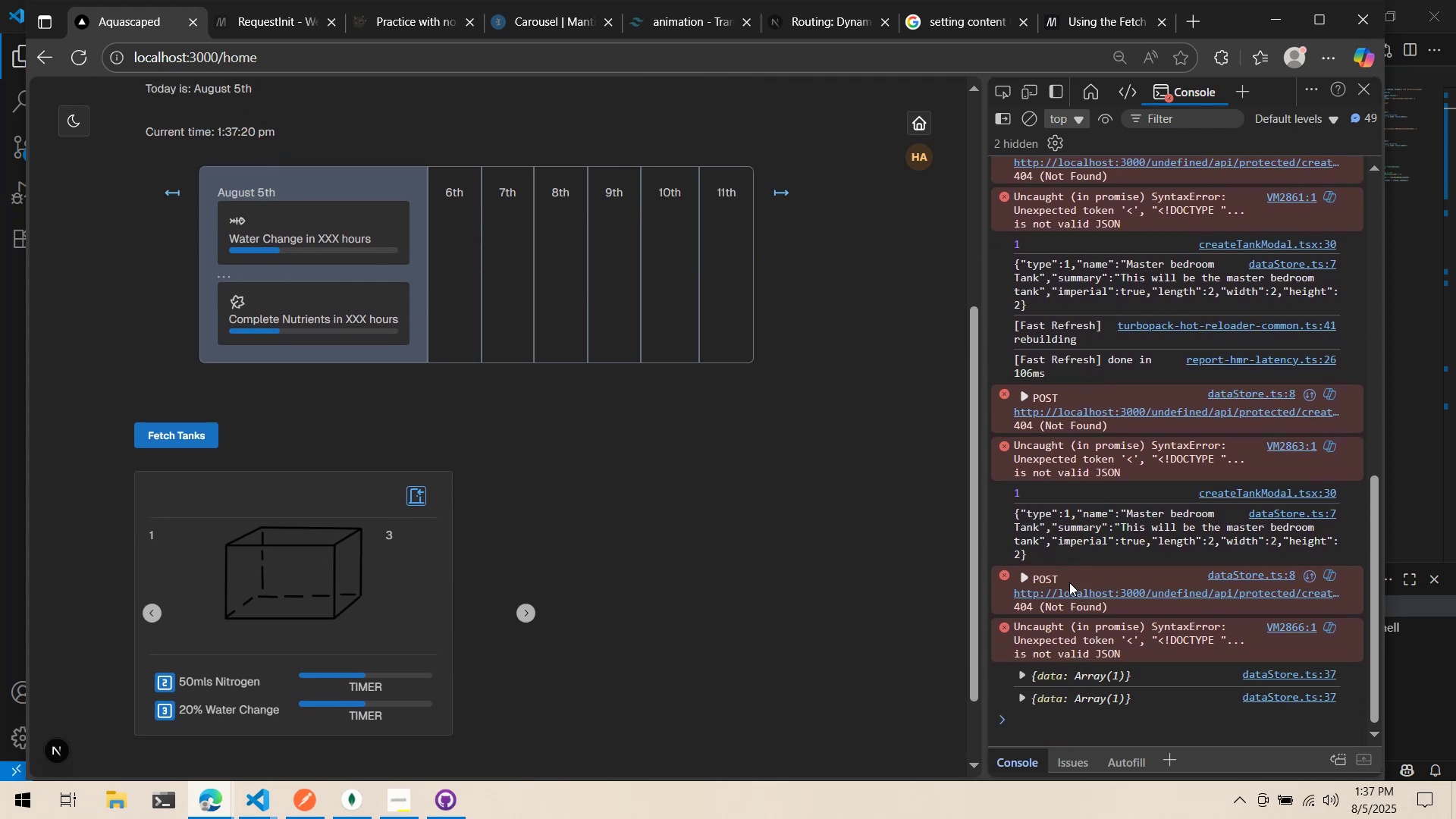 
left_click([1031, 573])
 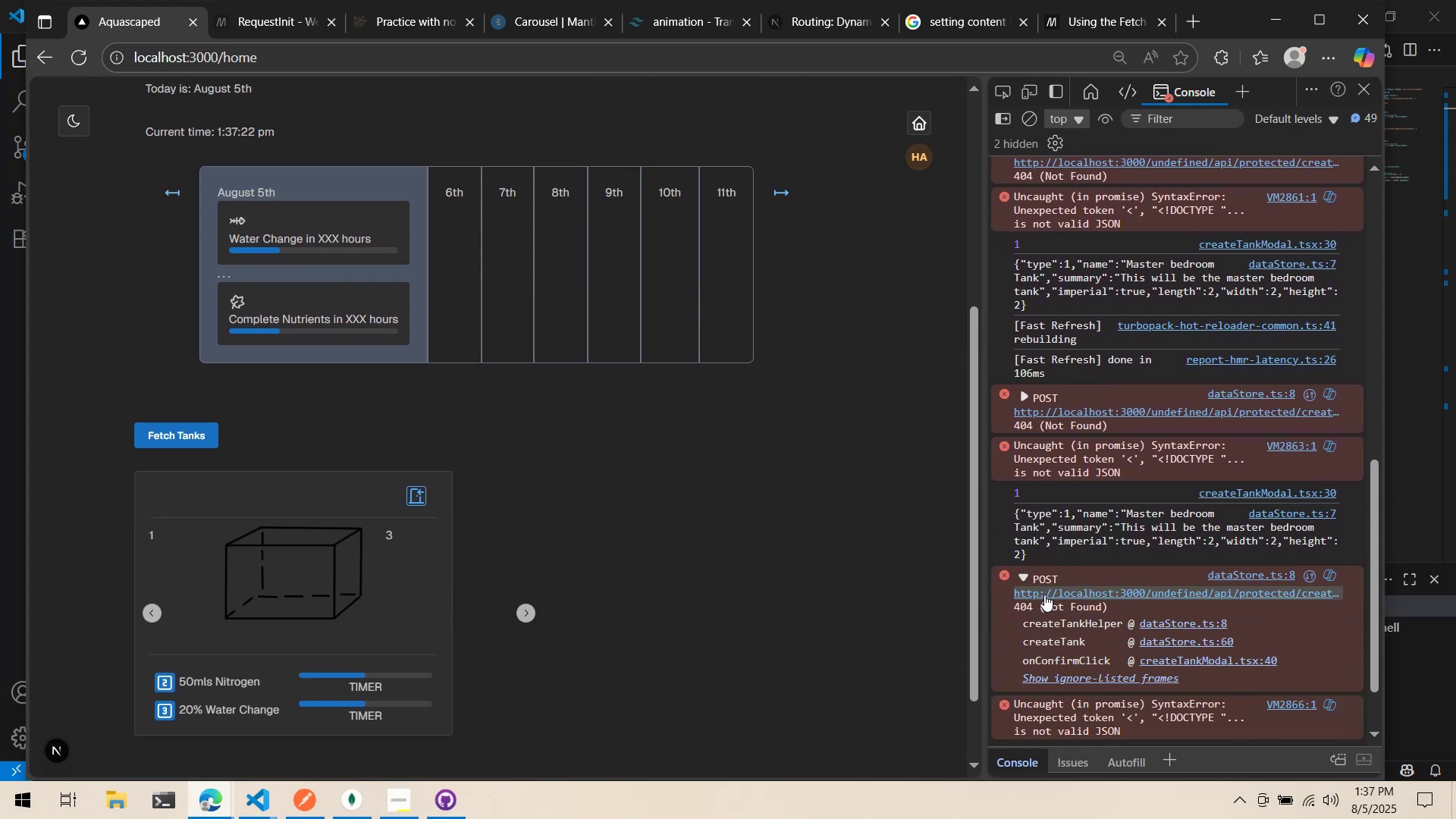 
scroll: coordinate [1028, 579], scroll_direction: down, amount: 3.0
 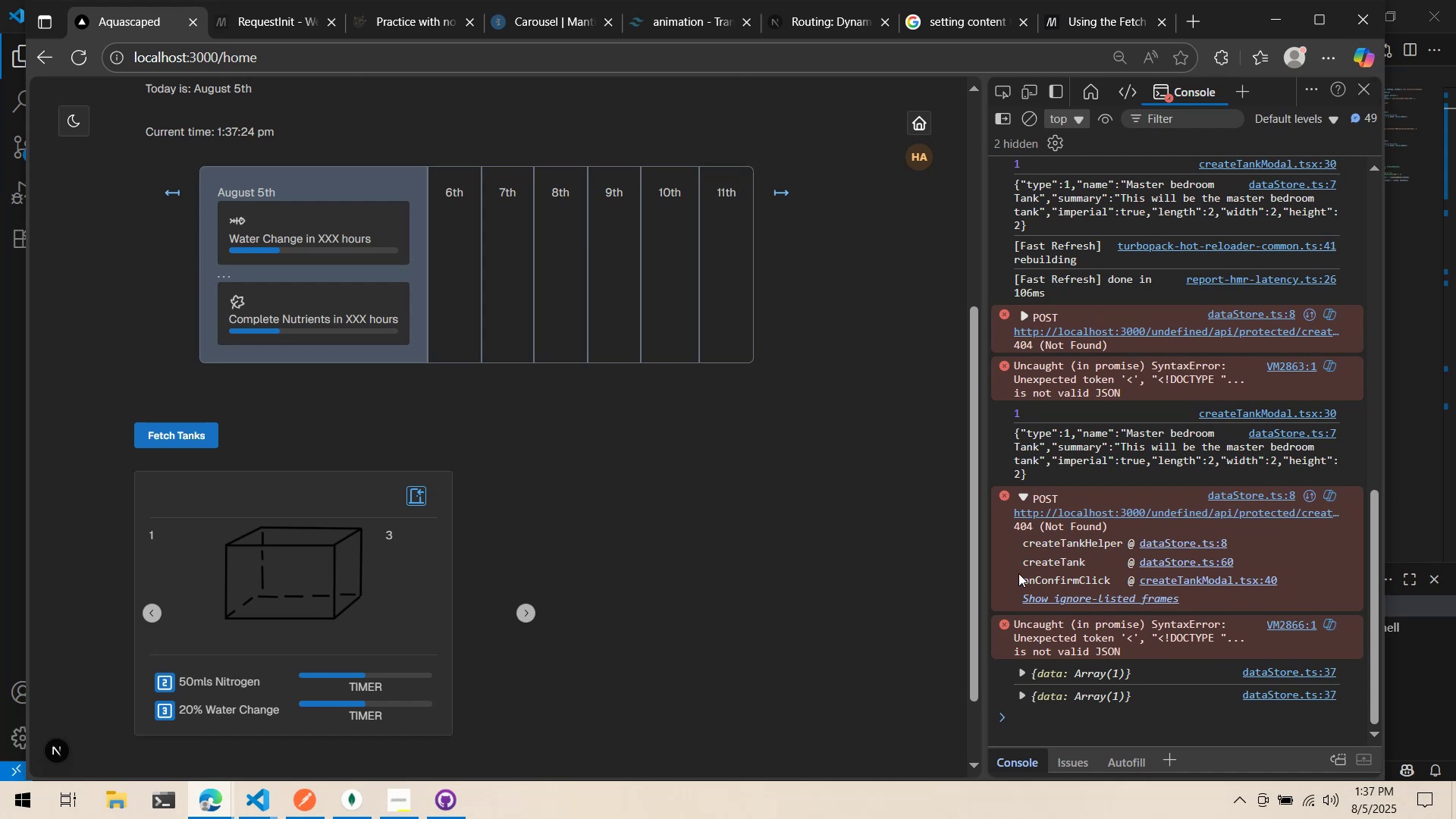 
key(Alt+AltLeft)
 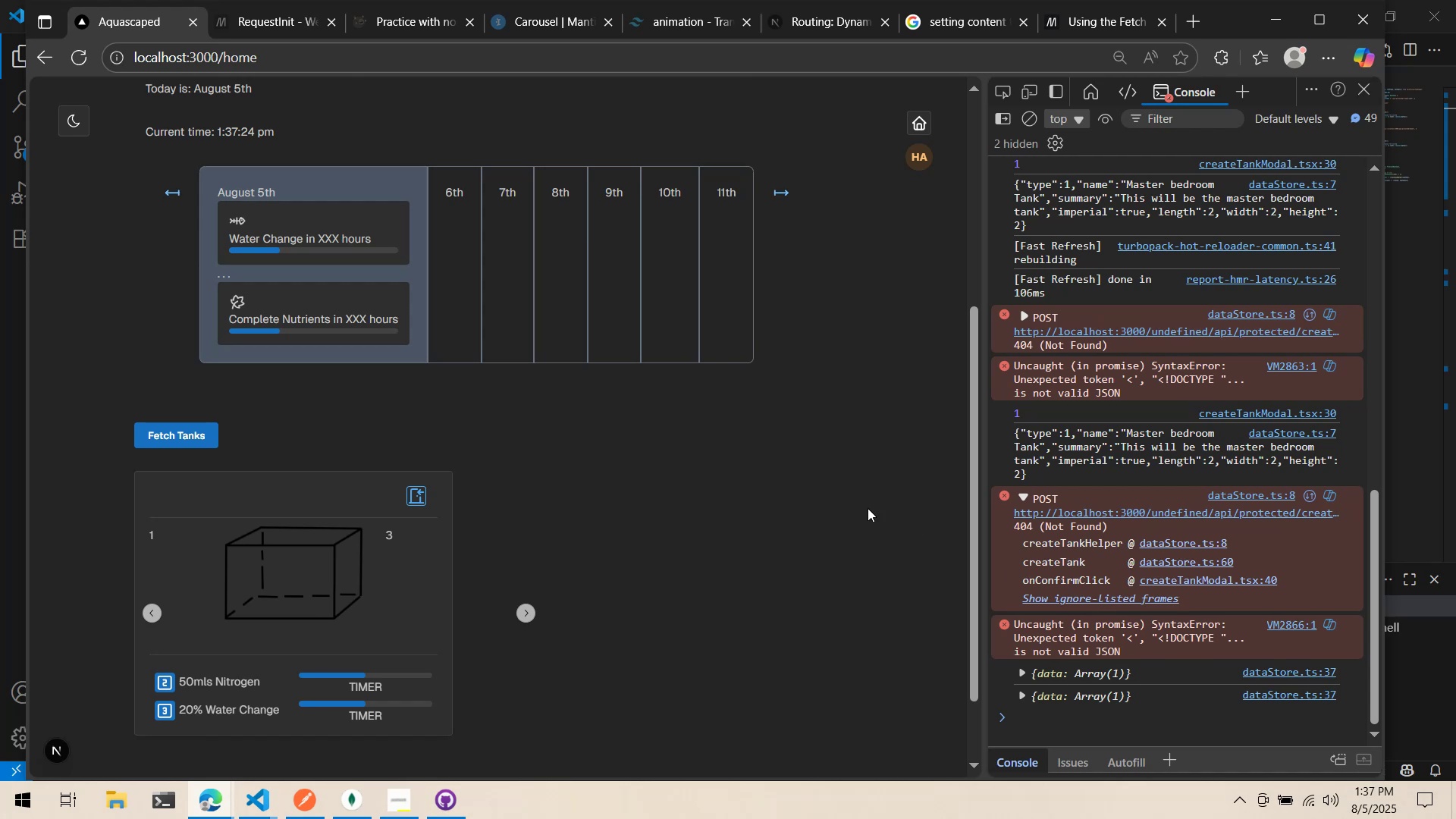 
key(Alt+Tab)
 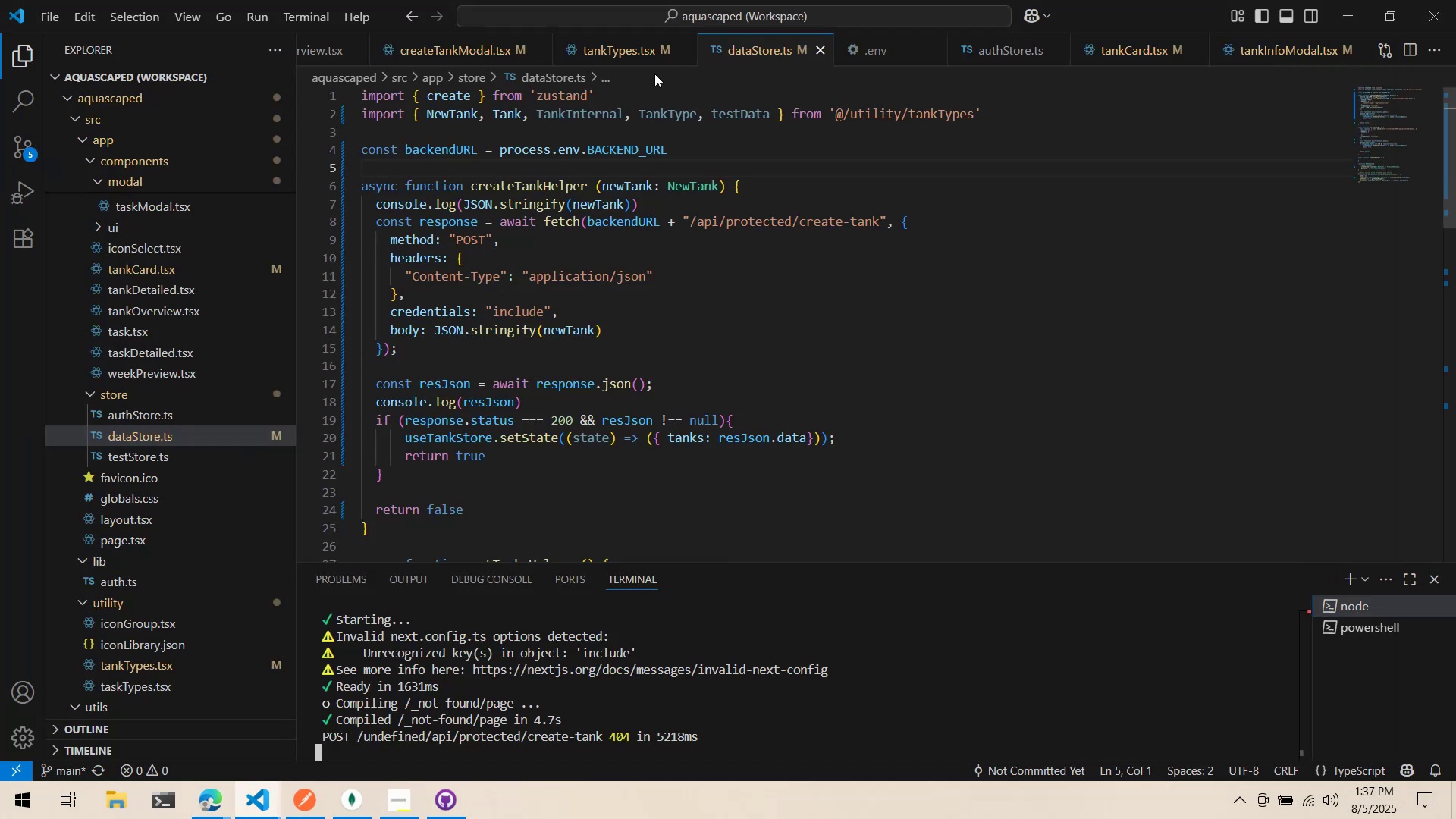 
left_click([620, 47])
 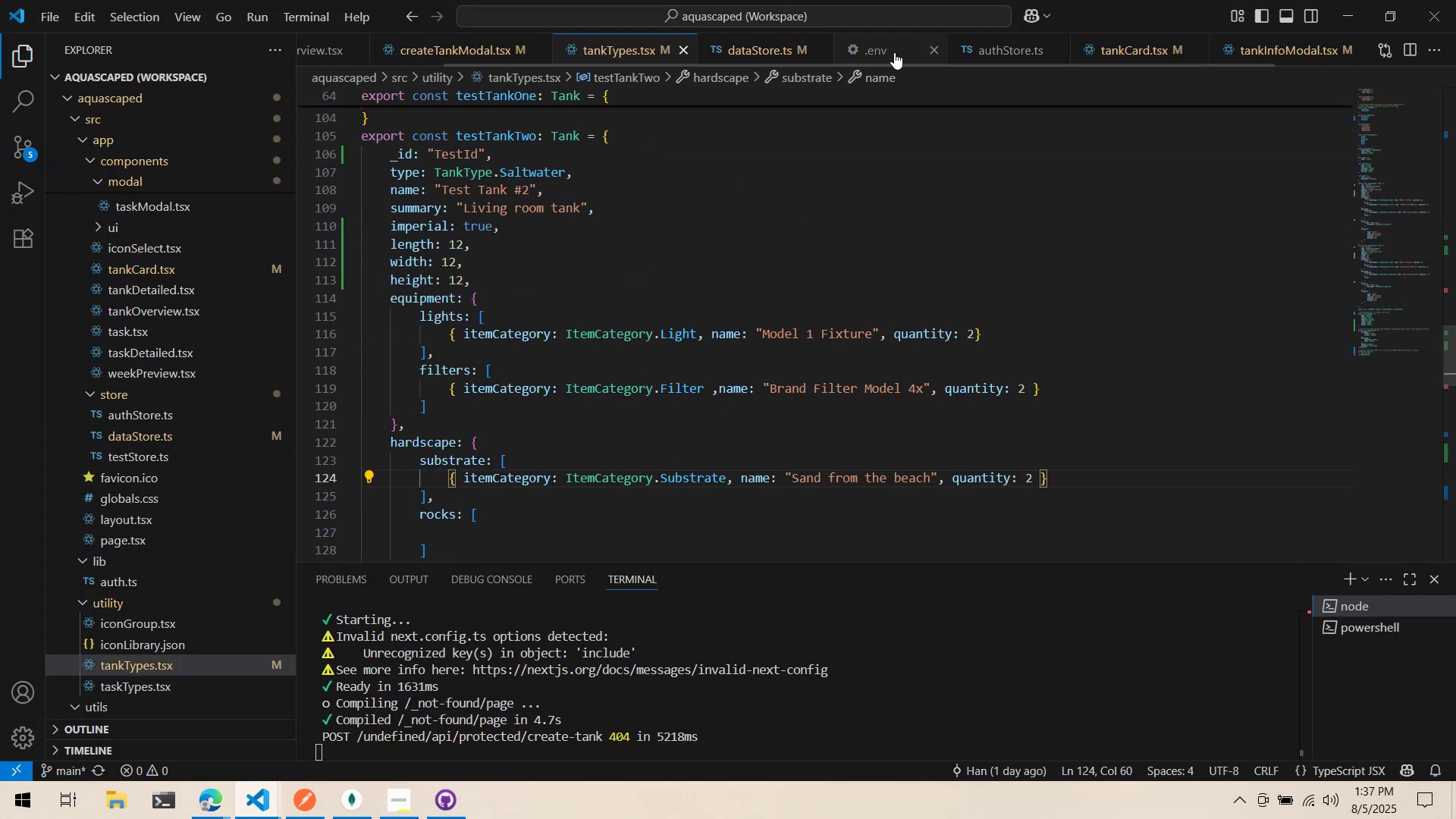 
left_click([1014, 51])
 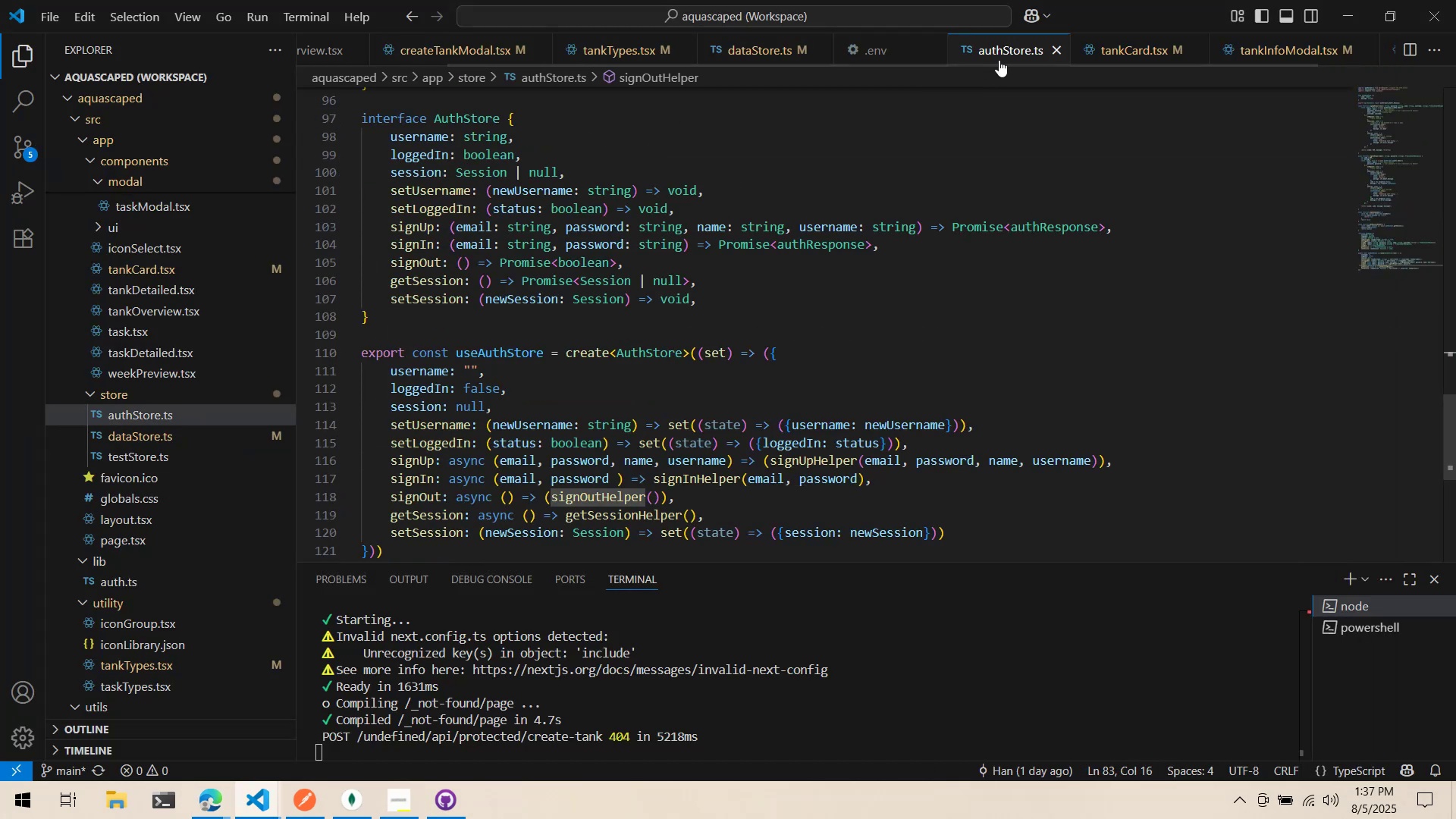 
middle_click([1012, 47])
 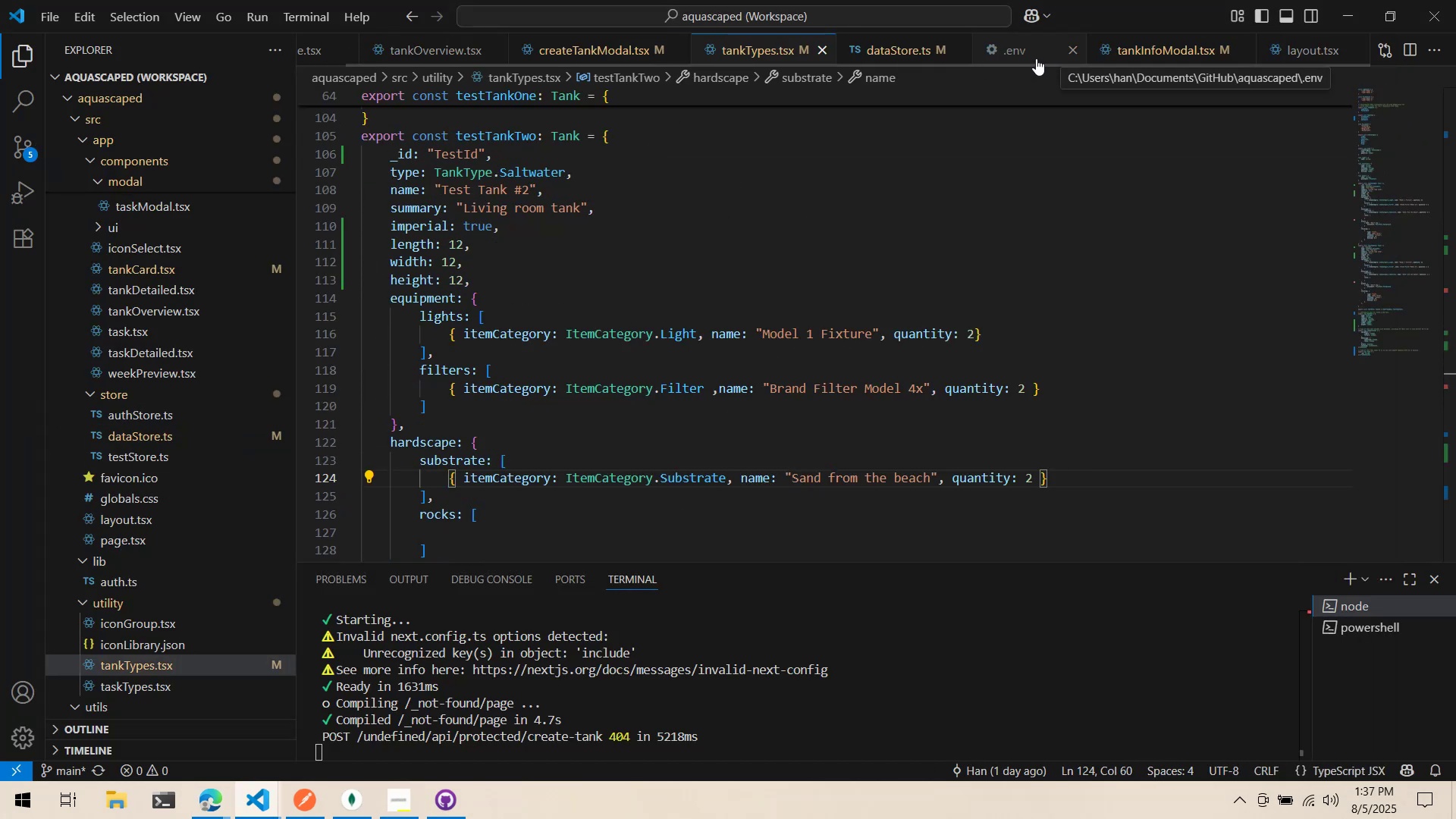 
middle_click([1058, 45])
 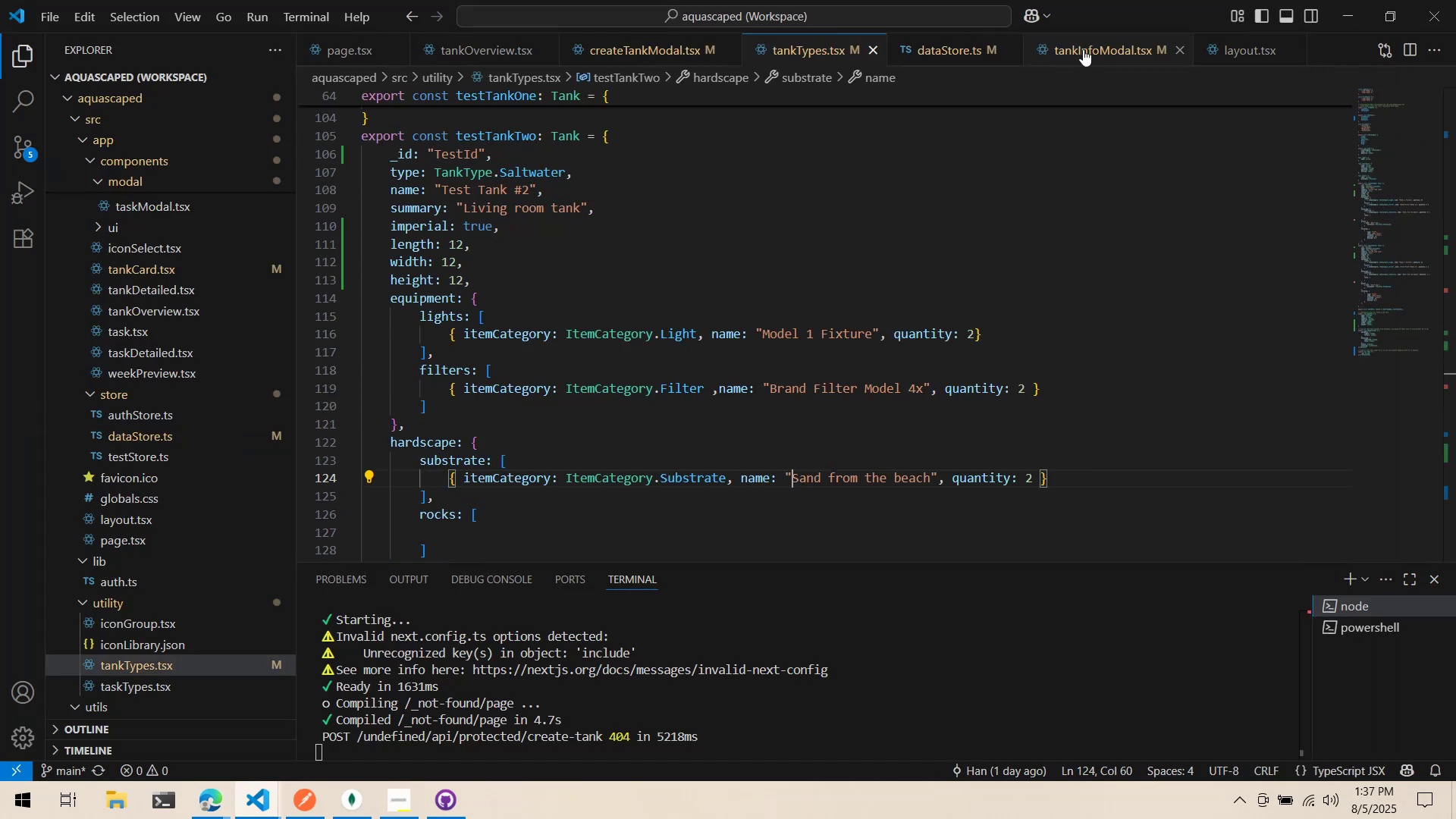 
middle_click([1098, 49])
 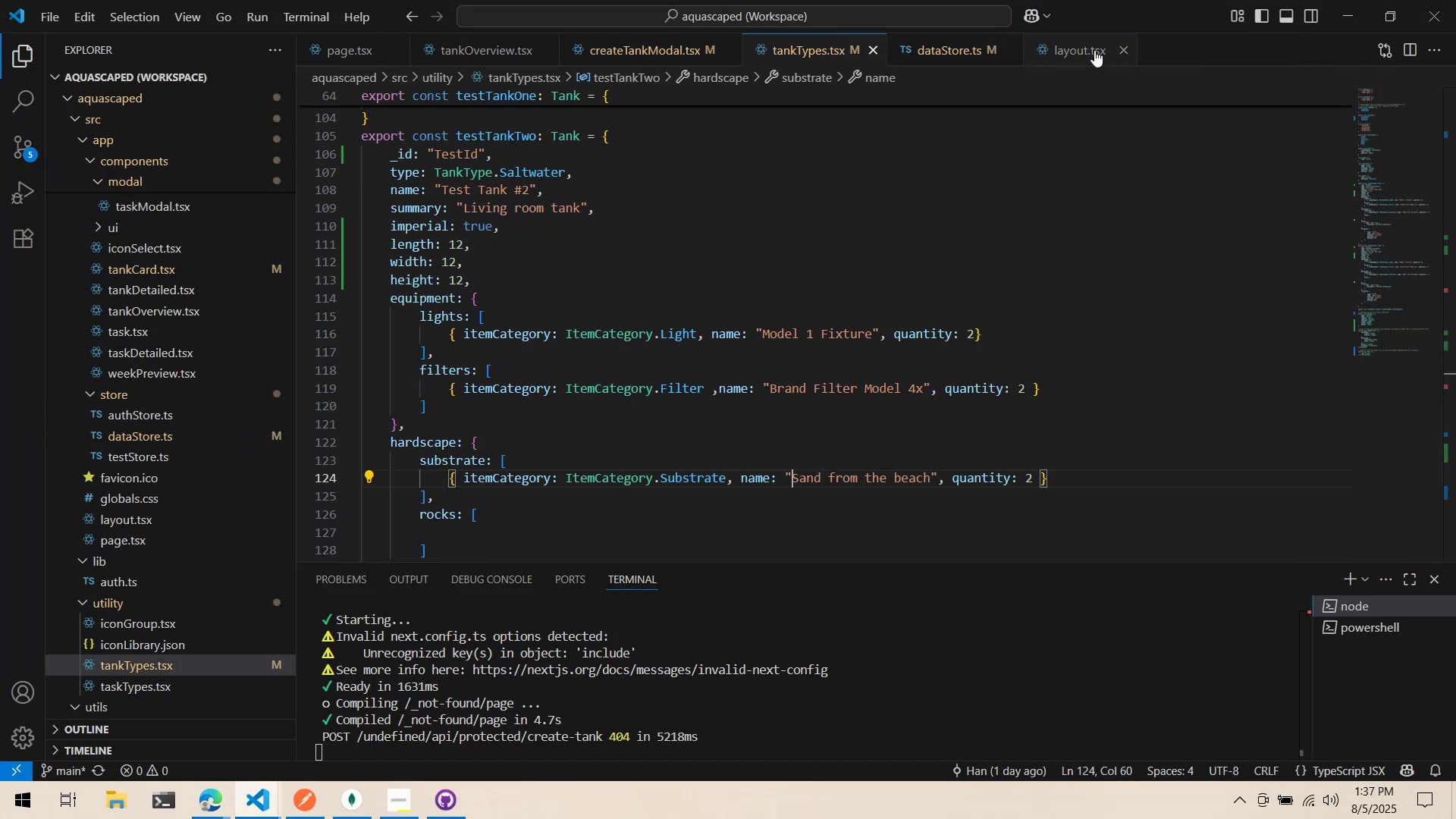 
middle_click([1094, 50])
 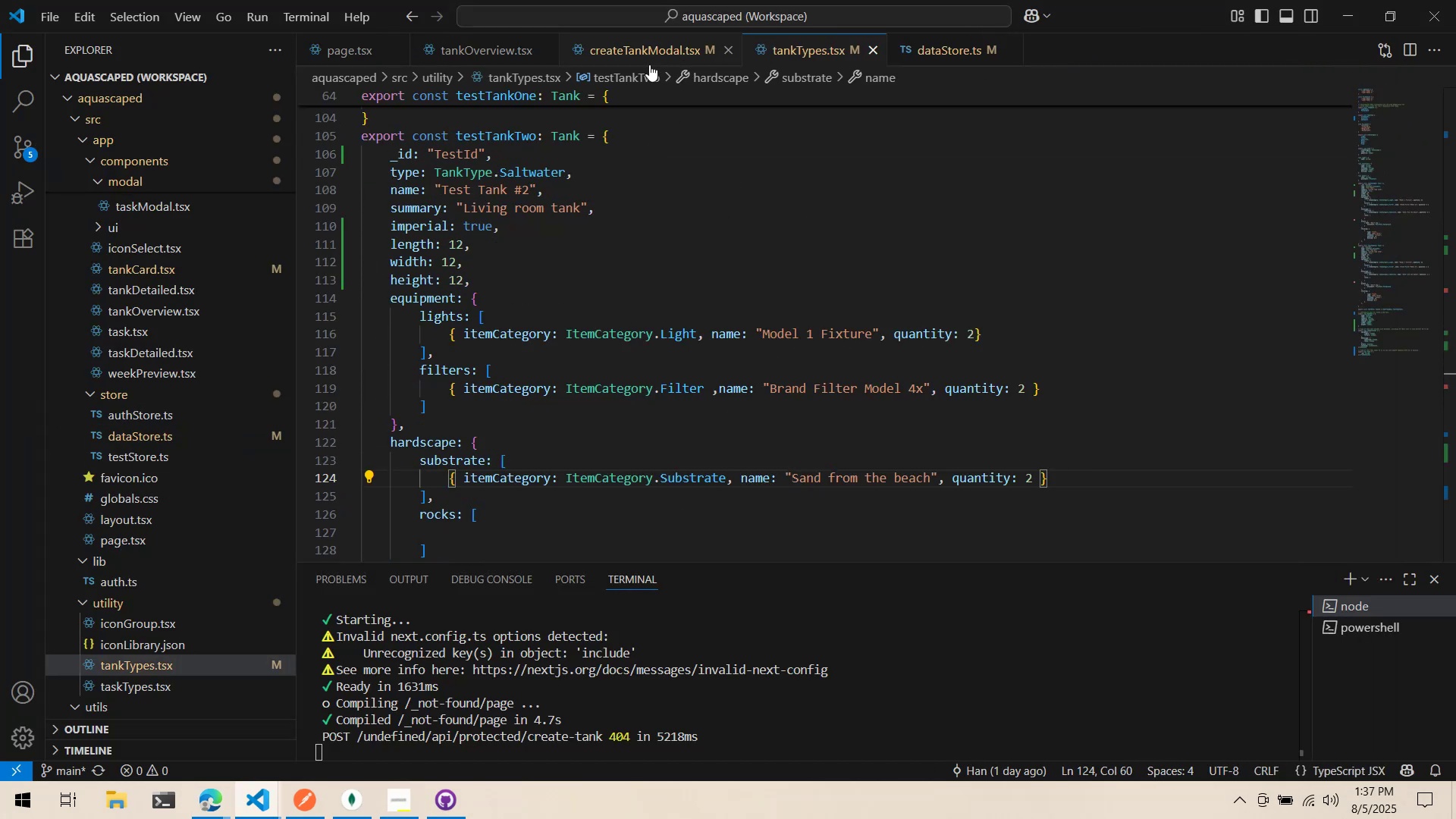 
left_click([645, 57])
 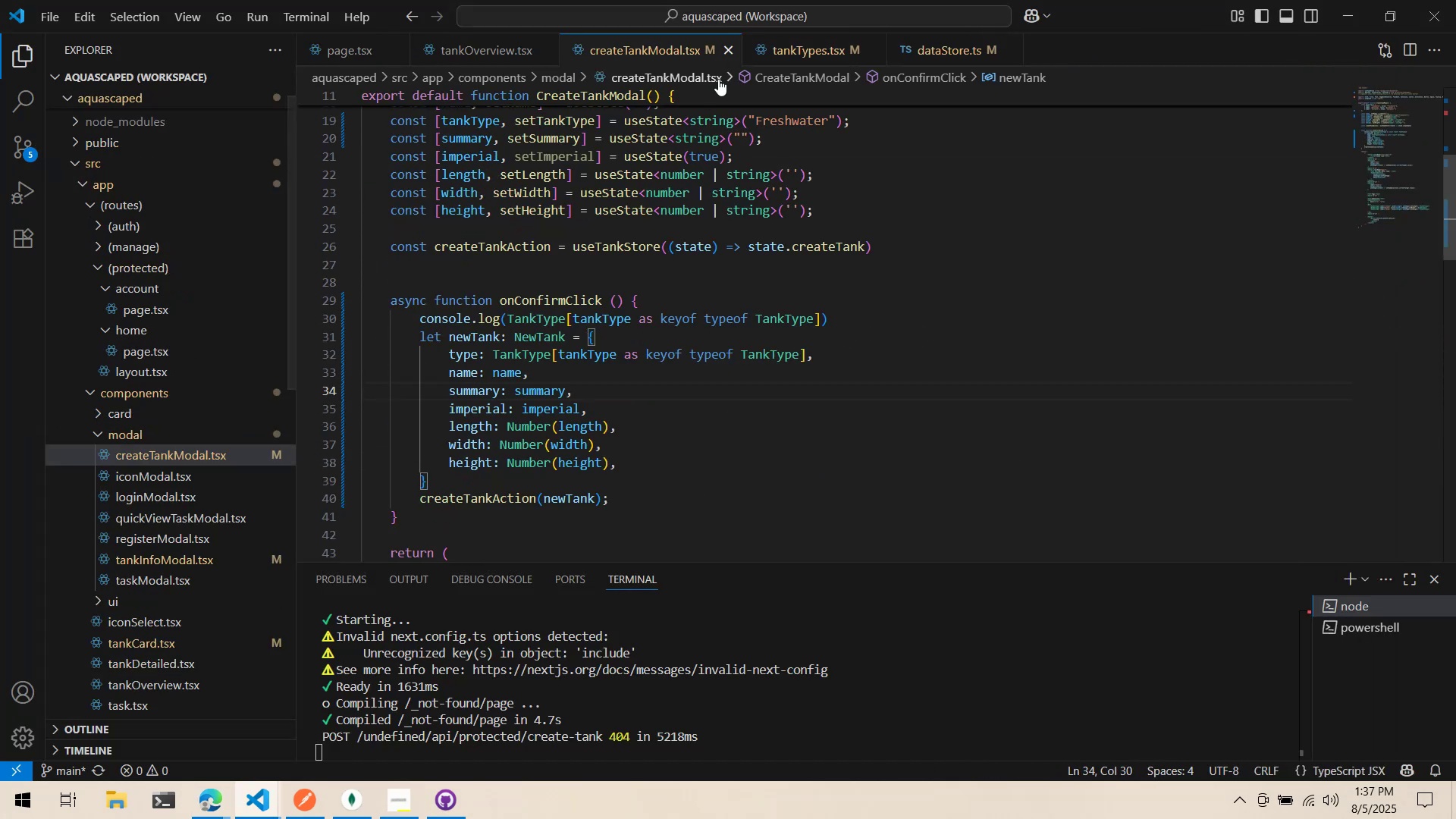 
left_click([782, 48])
 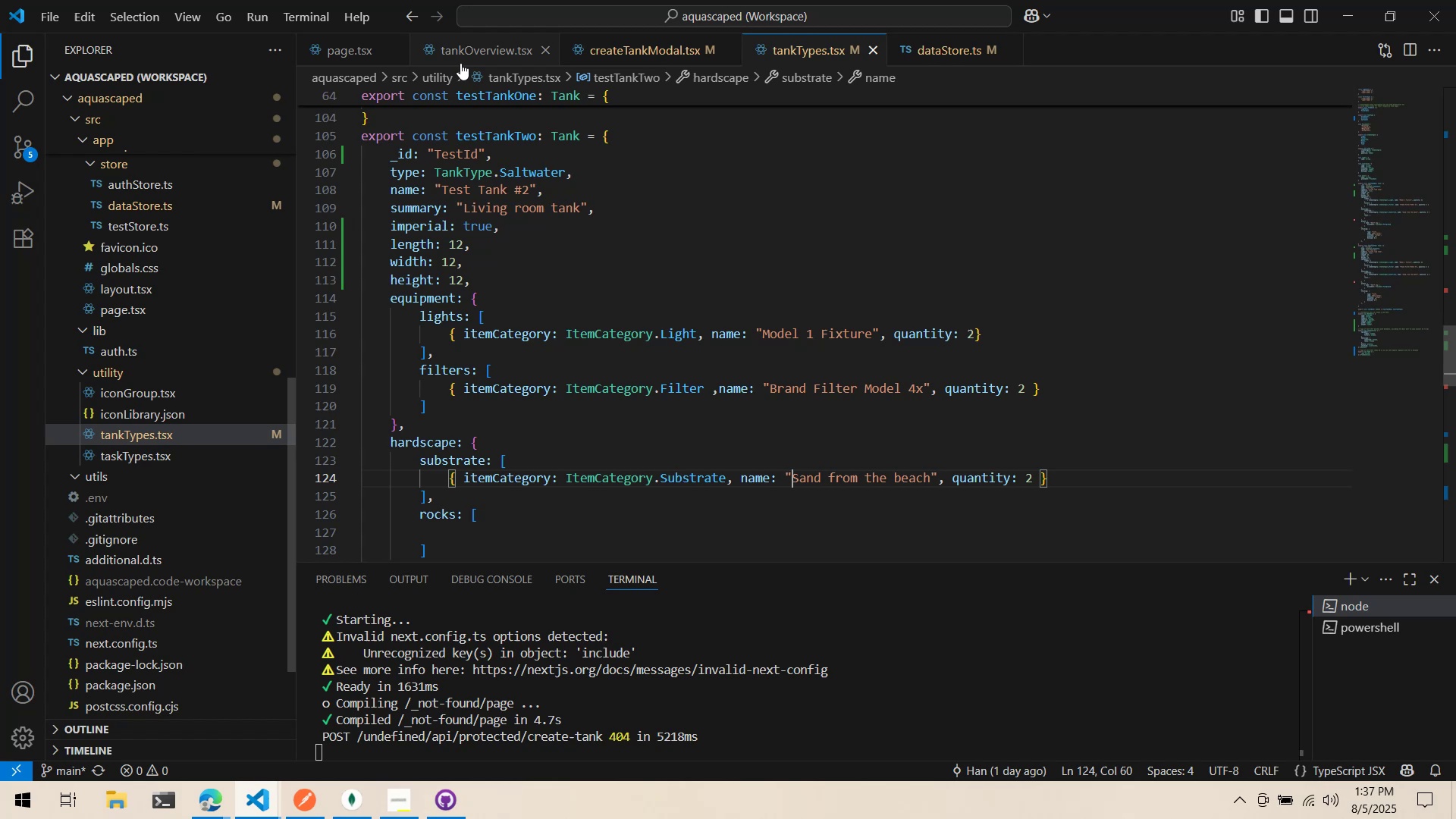 
left_click([460, 60])
 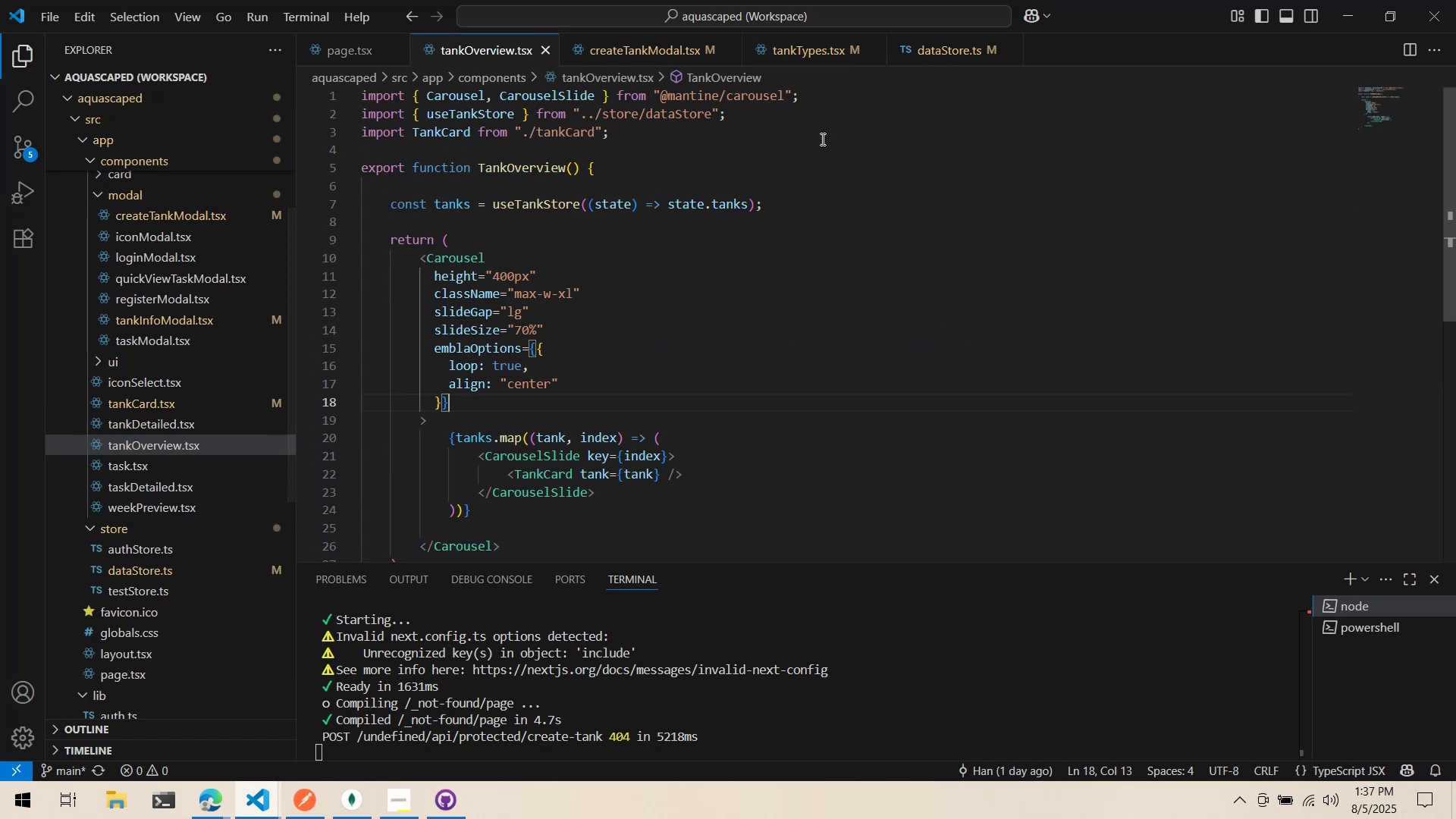 
left_click([934, 52])
 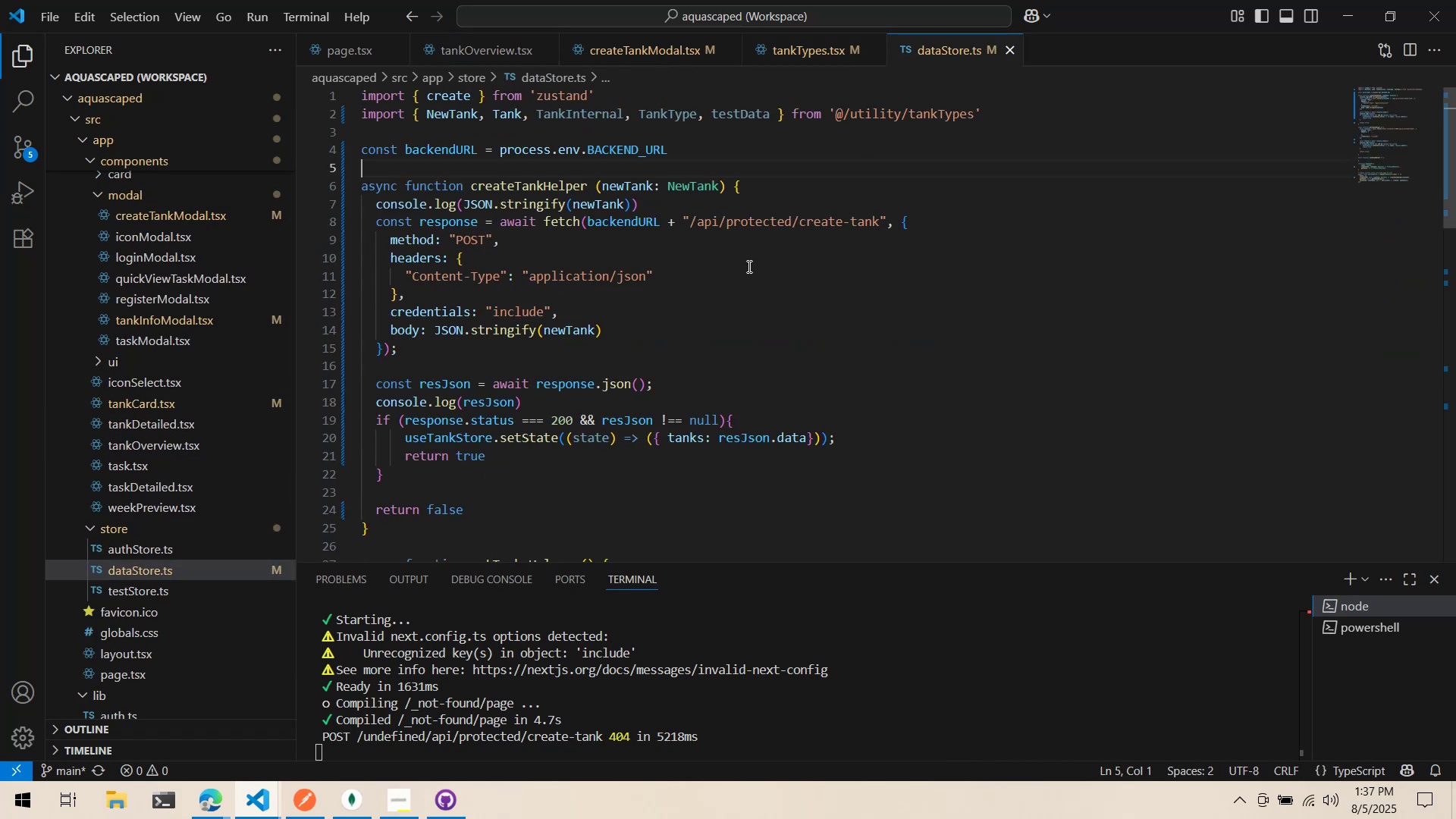 
scroll: coordinate [748, 266], scroll_direction: down, amount: 3.0
 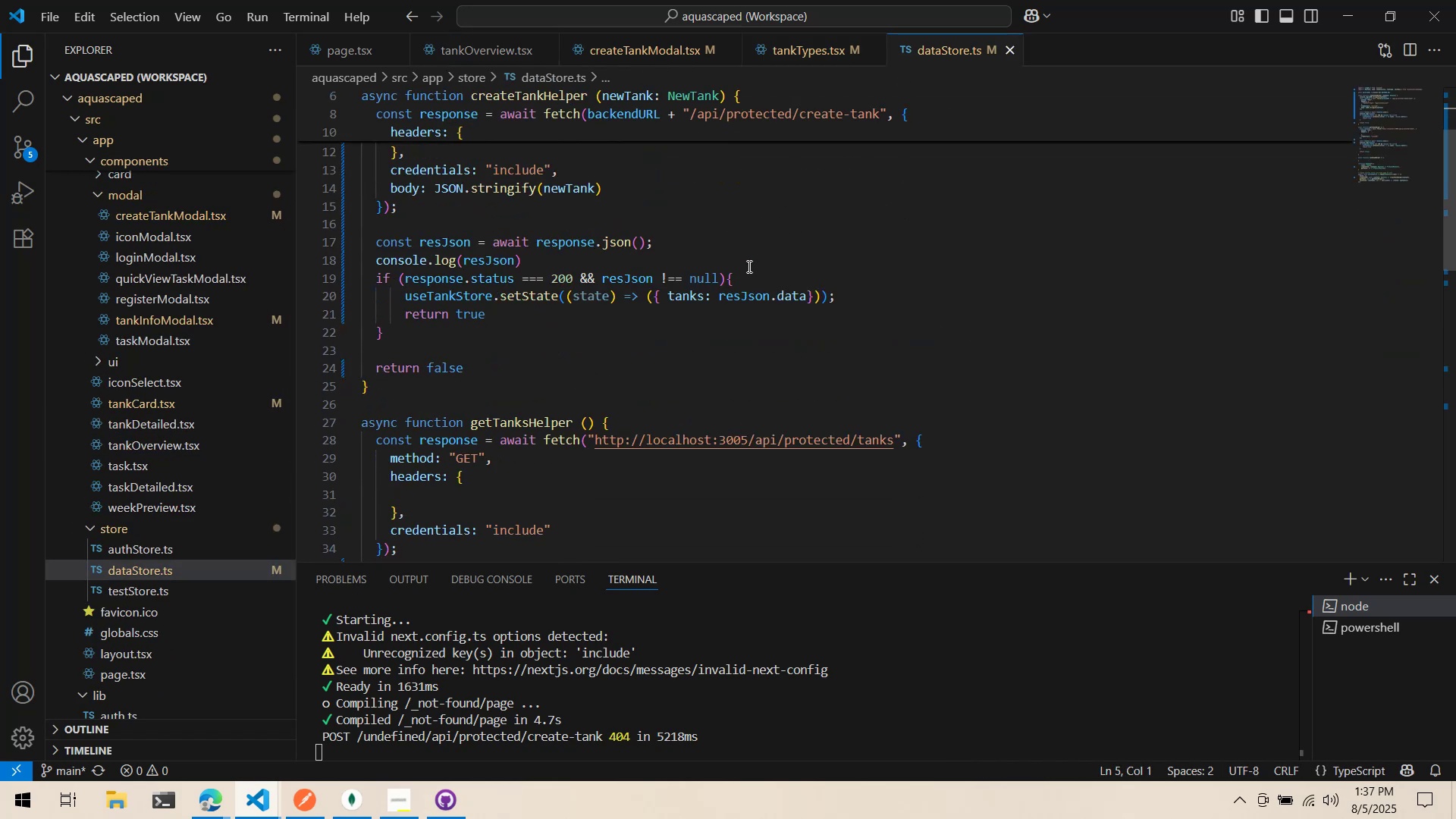 
scroll: coordinate [748, 268], scroll_direction: up, amount: 3.0
 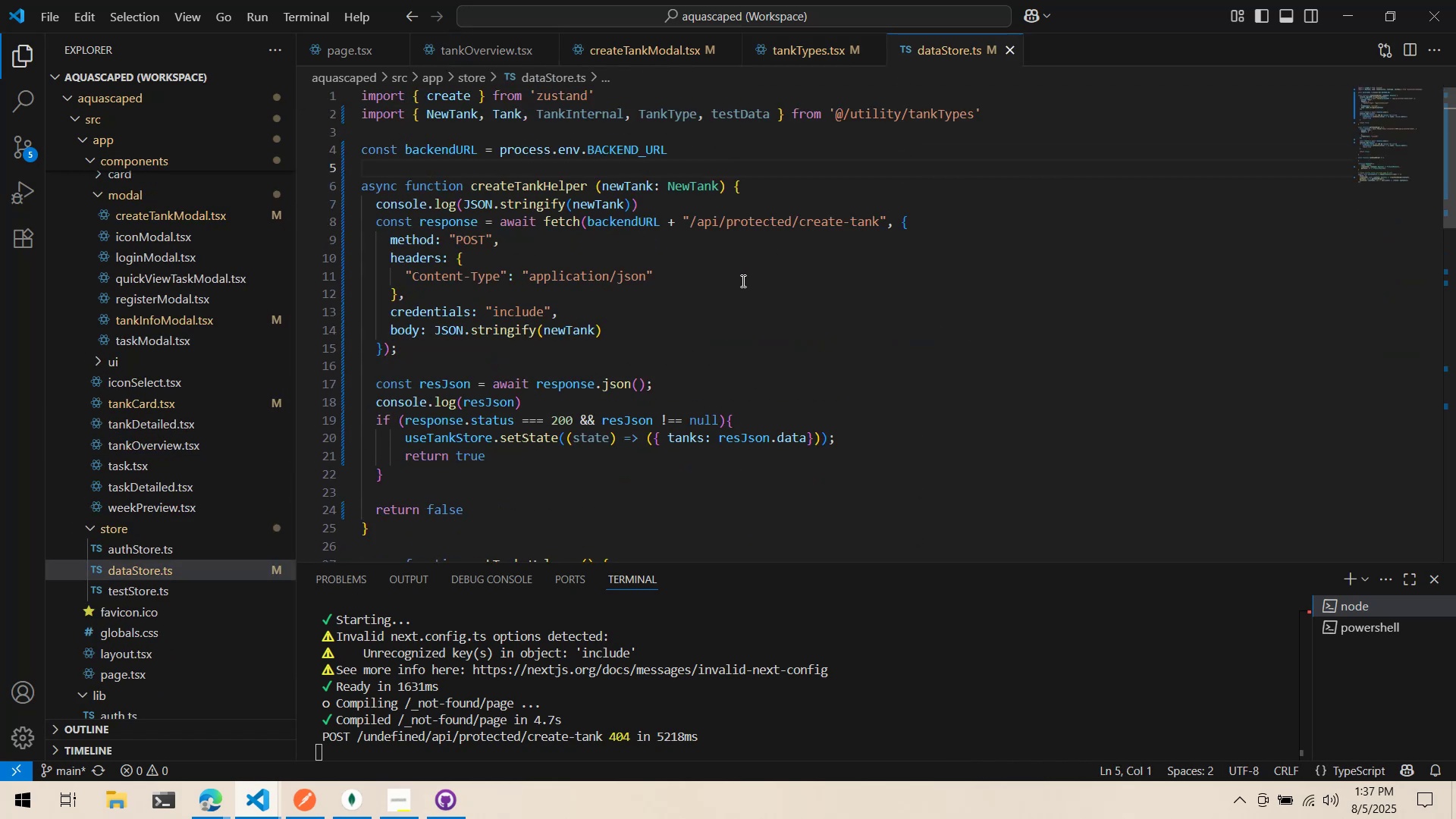 
scroll: coordinate [698, 357], scroll_direction: down, amount: 2.0
 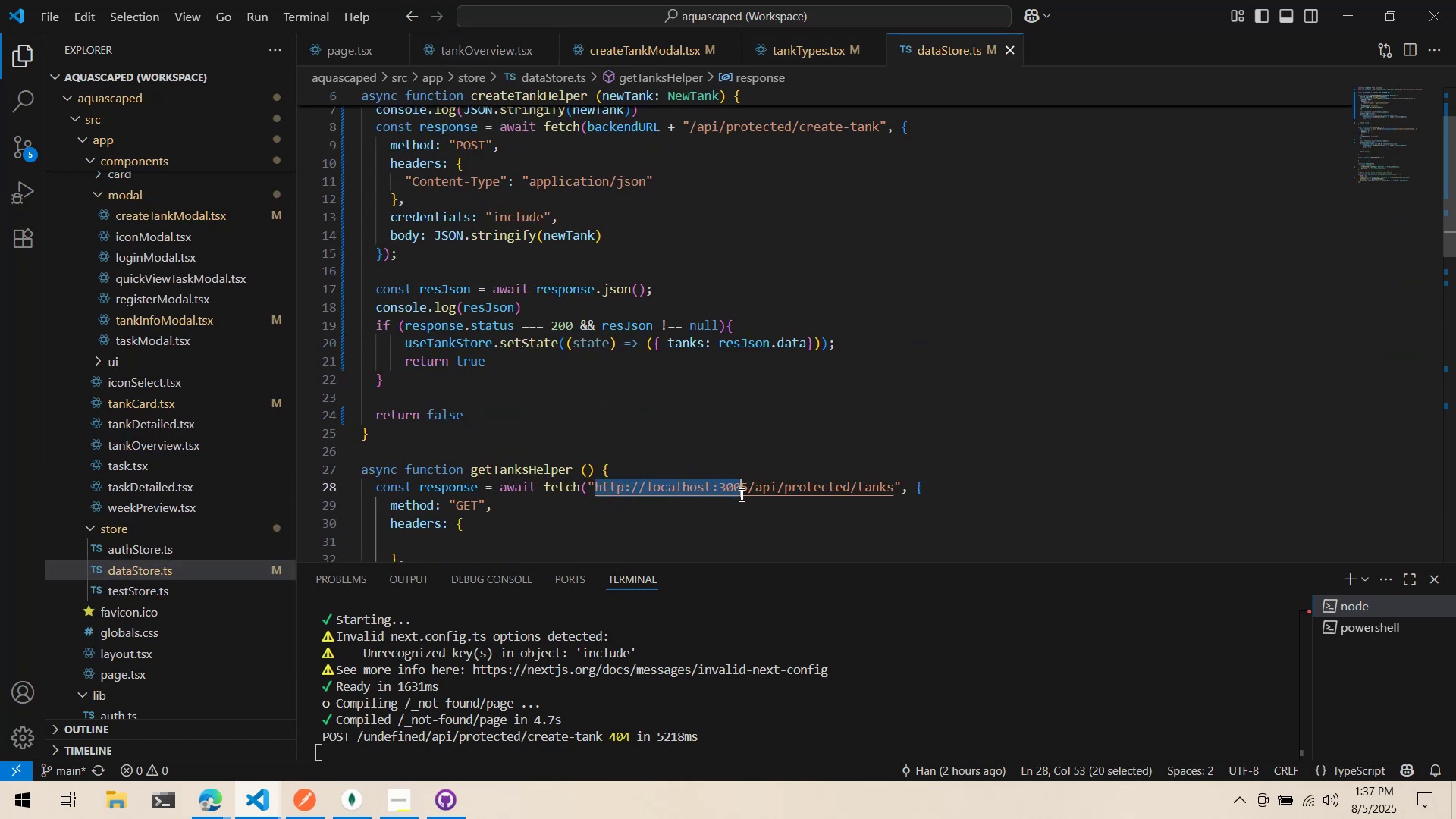 
key(Control+ControlLeft)
 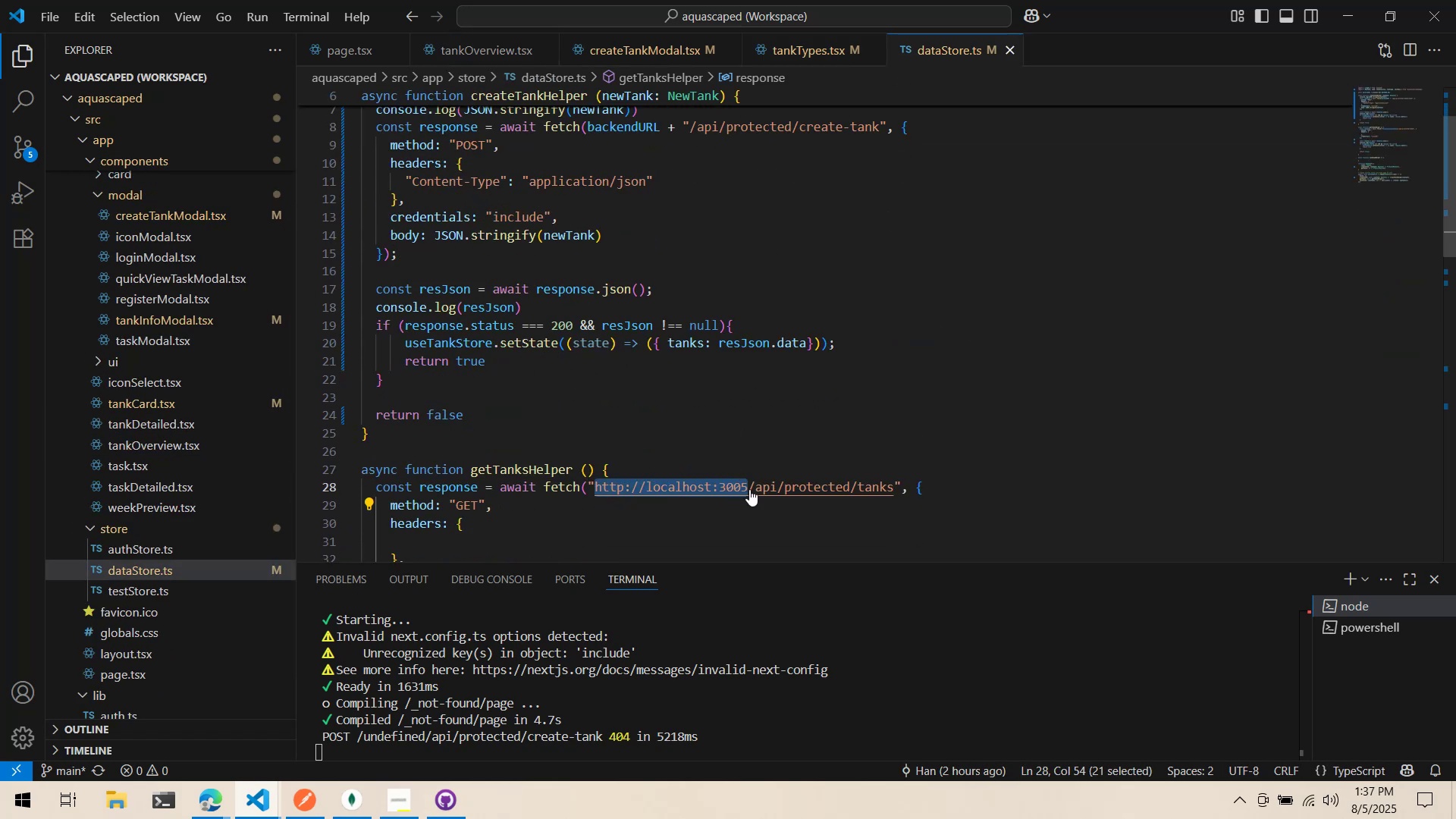 
key(Control+C)
 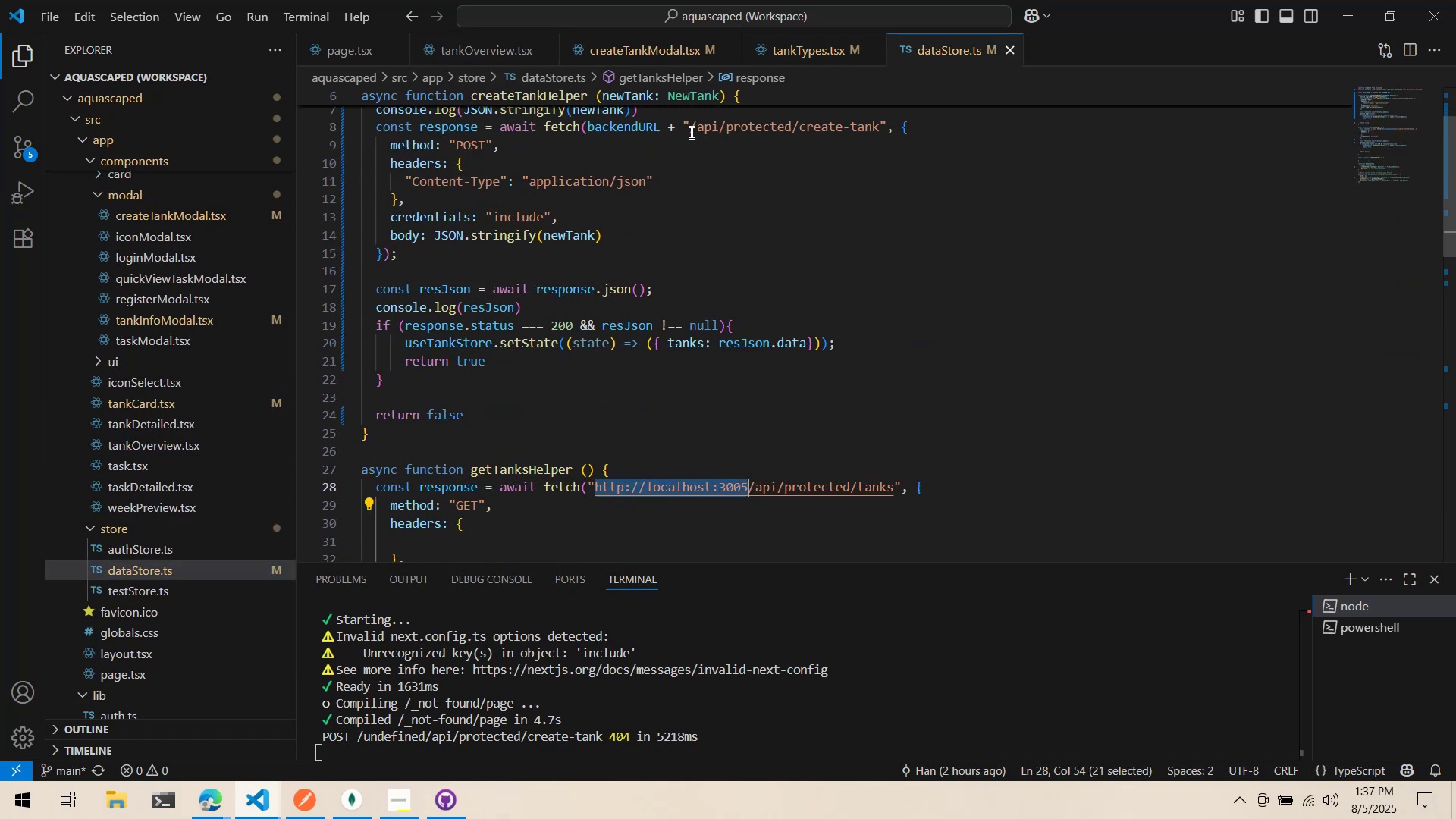 
left_click([688, 129])
 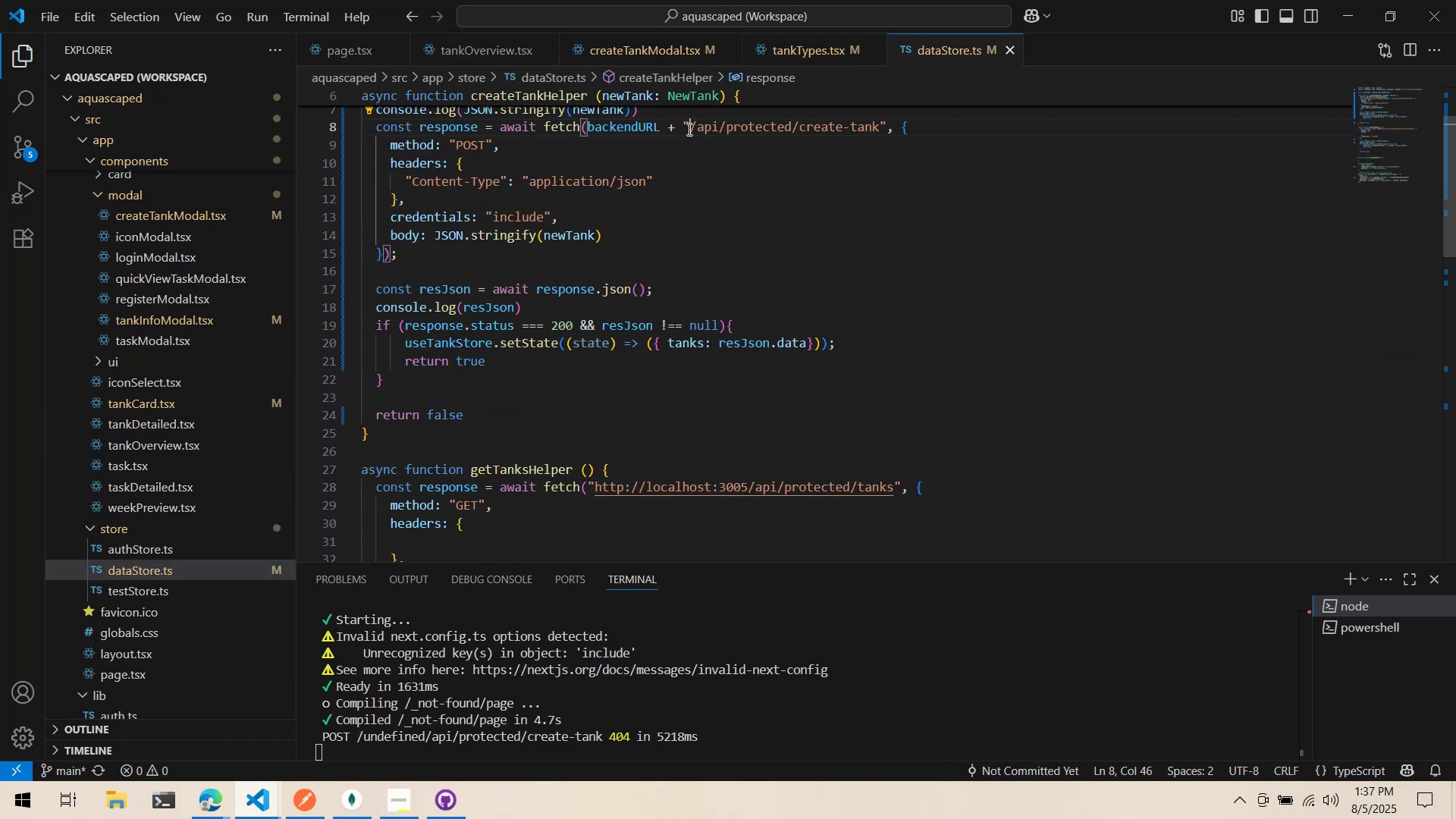 
key(Control+ControlLeft)
 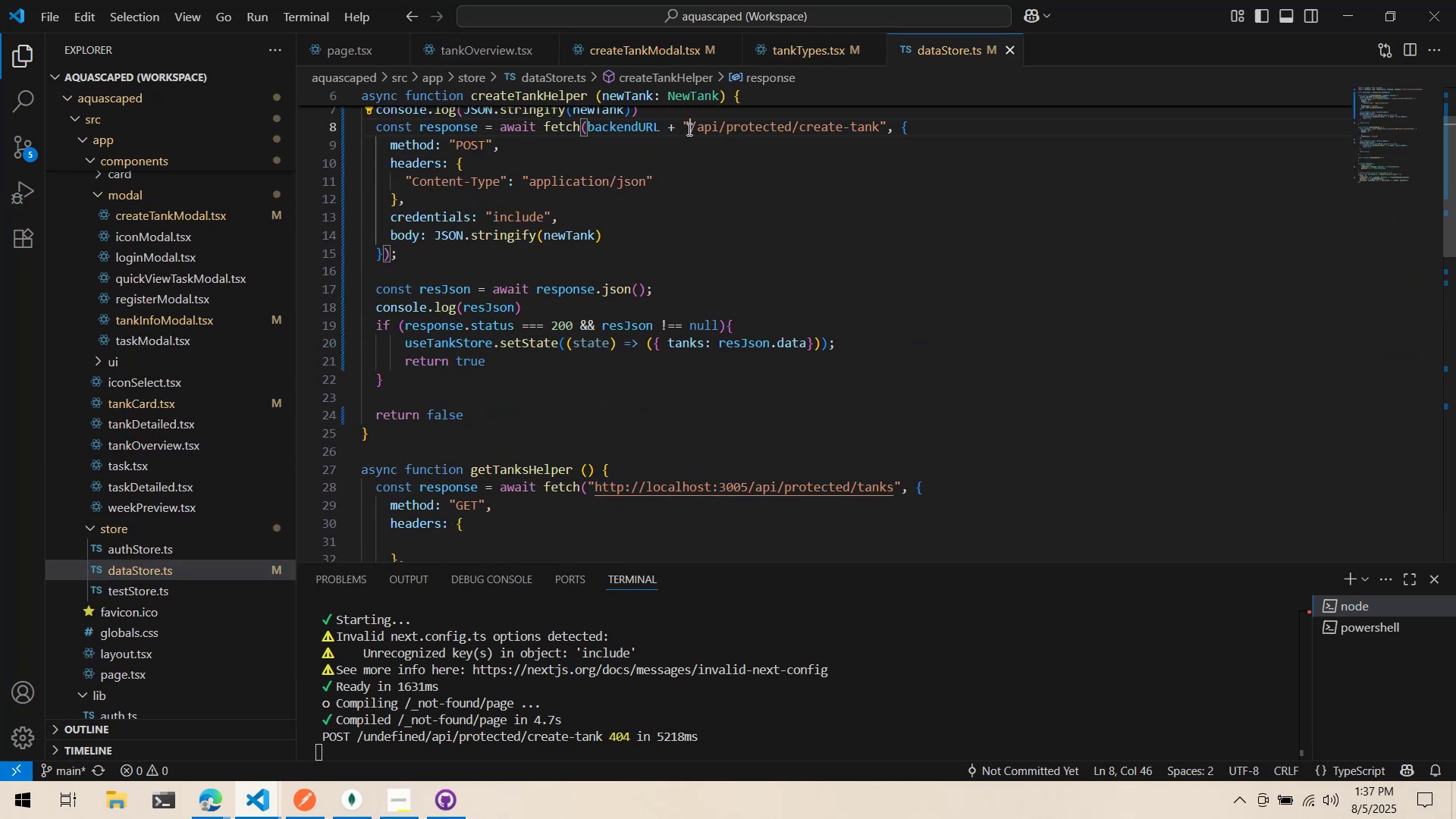 
key(Control+V)
 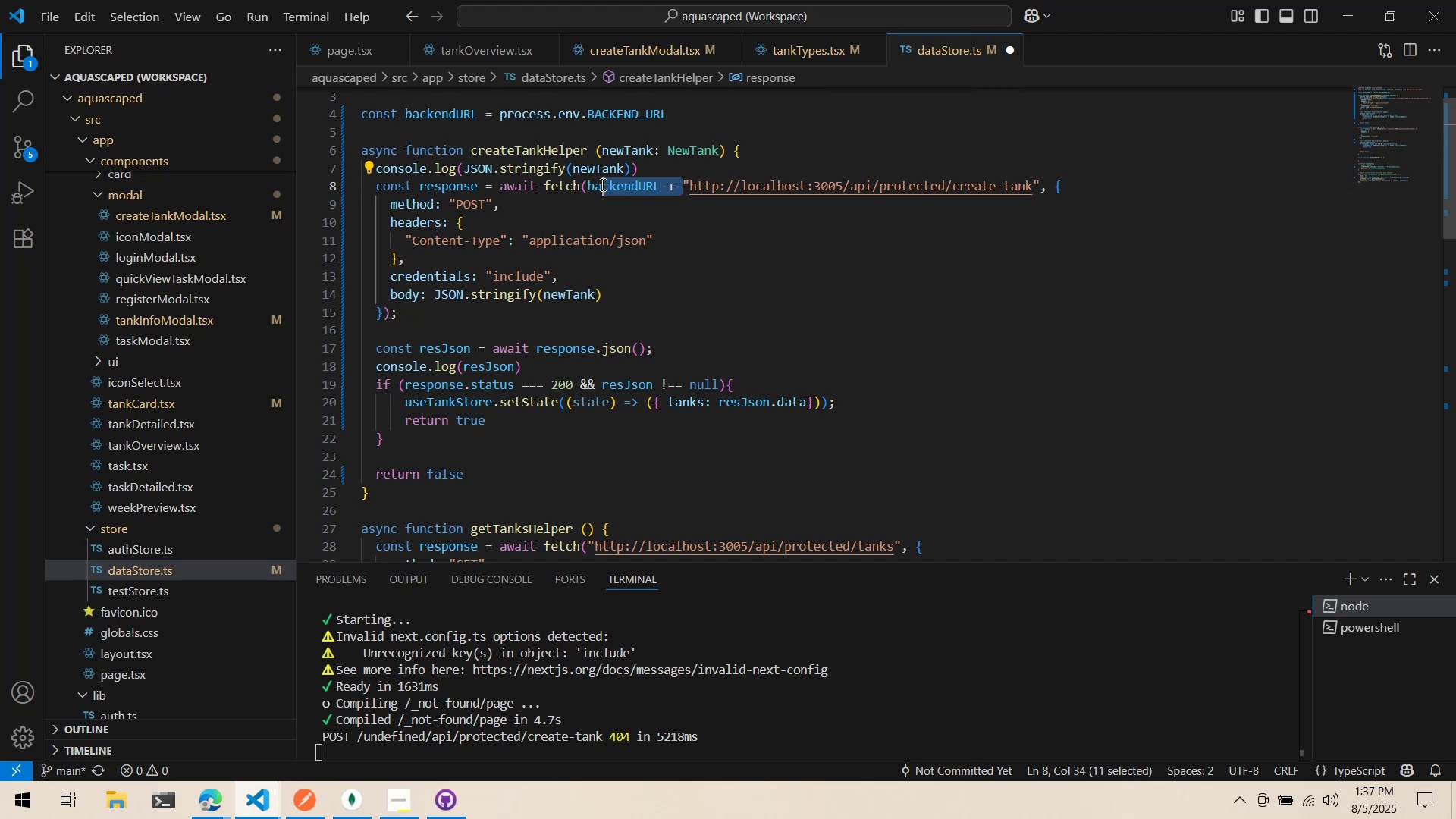 
key(Control+ControlLeft)
 